 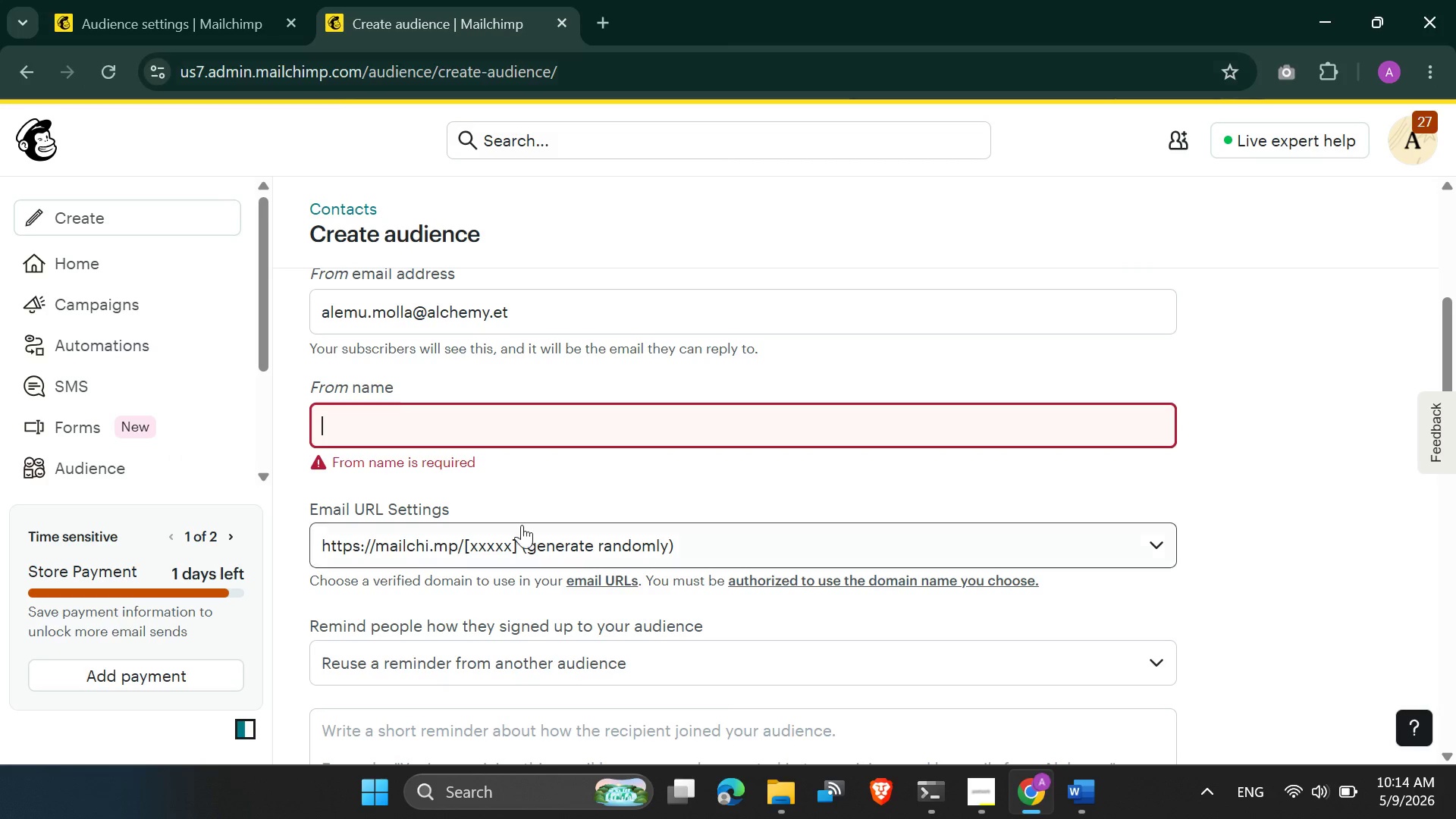 
key(Control+V)
 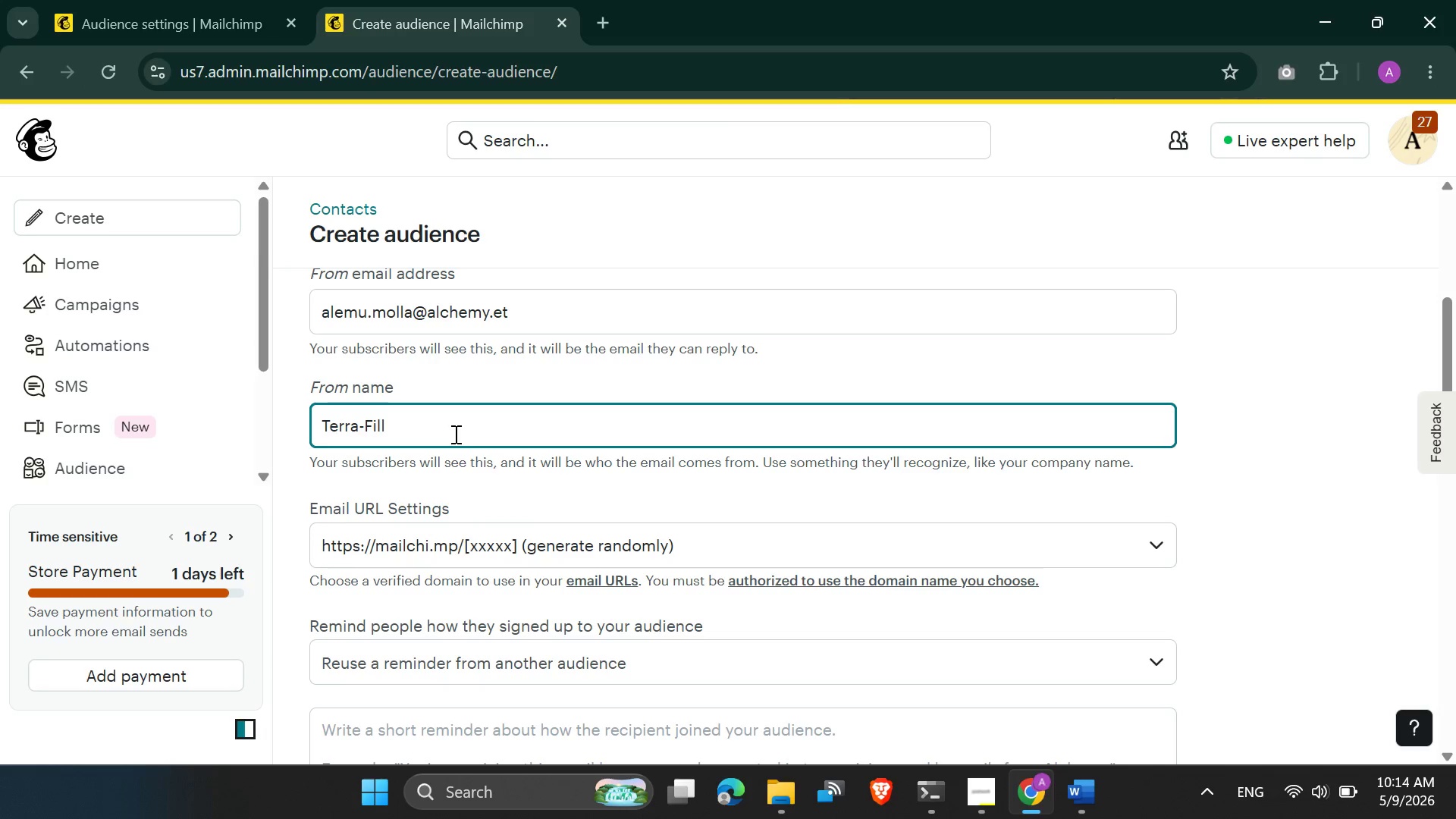 
scroll: coordinate [463, 507], scroll_direction: down, amount: 3.0
 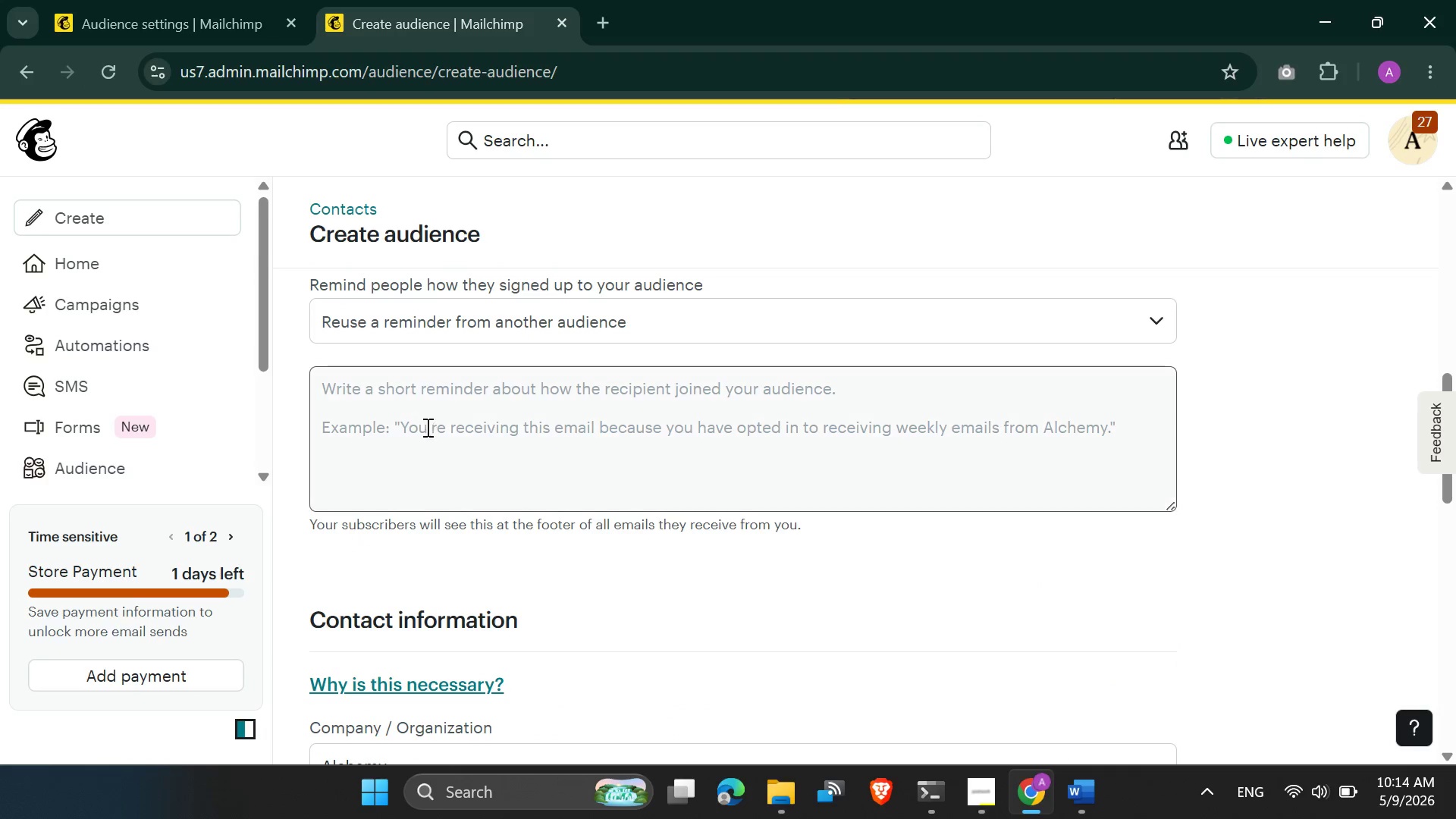 
left_click([426, 427])
 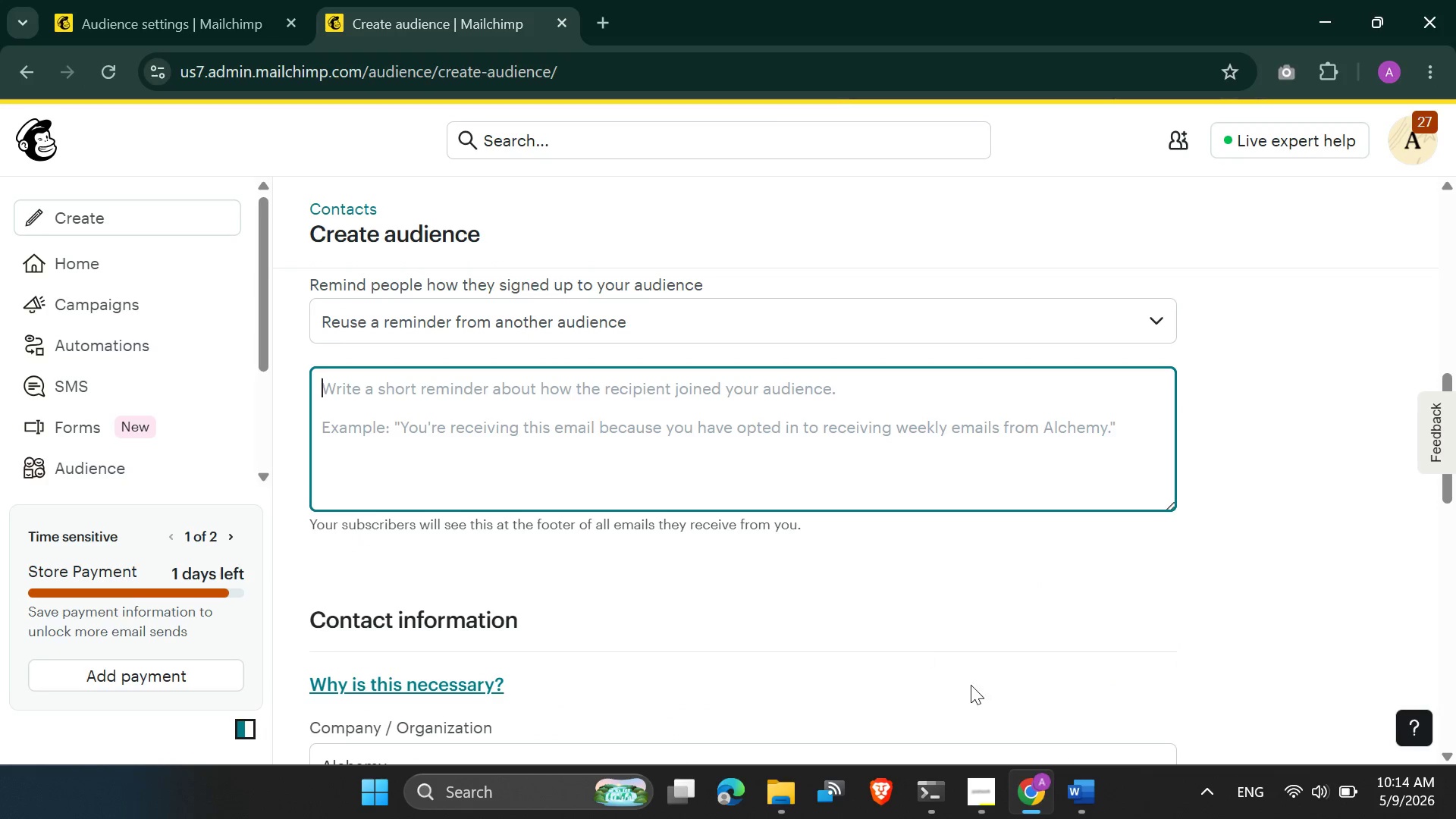 
left_click([1075, 797])
 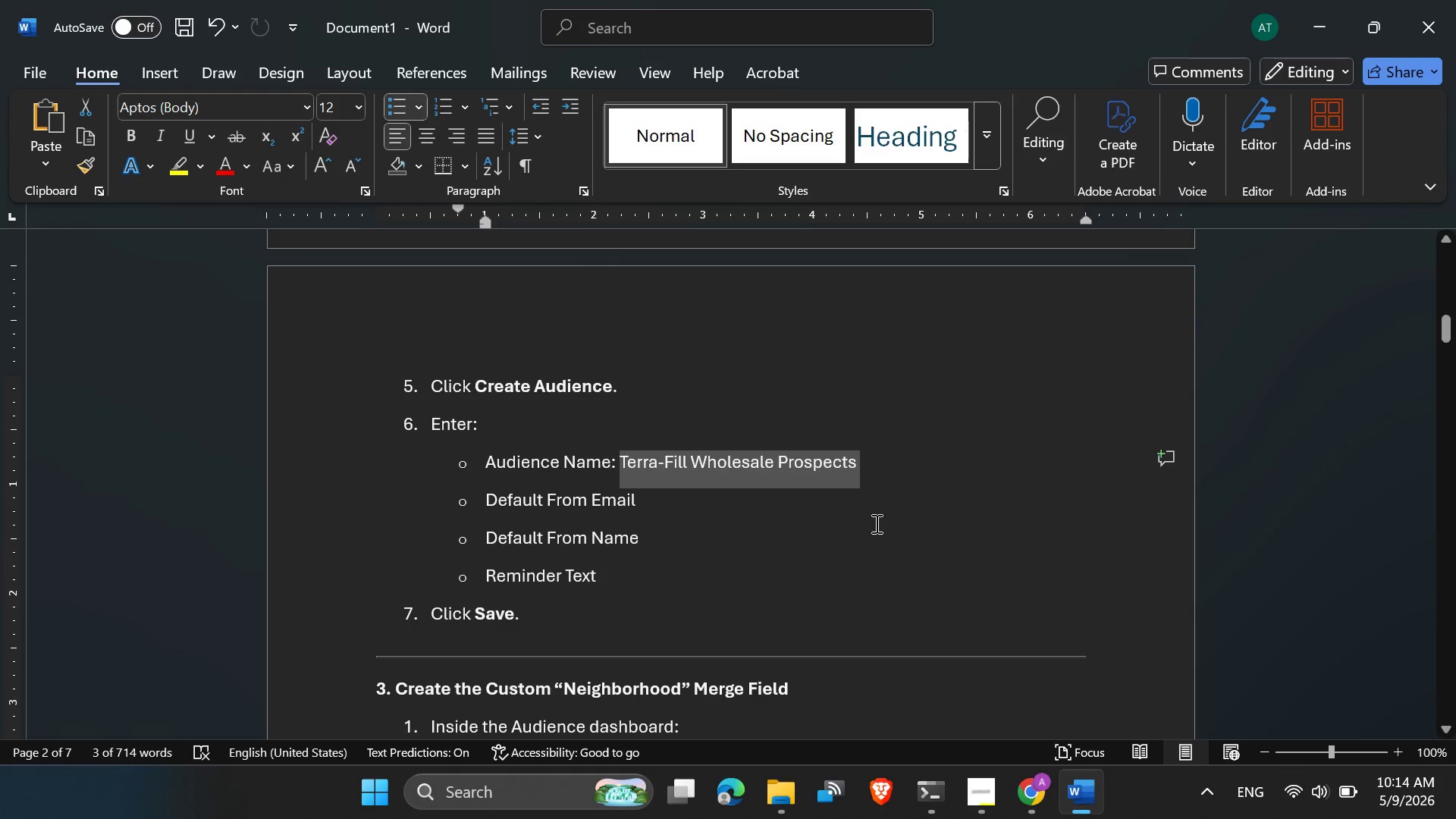 
scroll: coordinate [875, 524], scroll_direction: down, amount: 7.0
 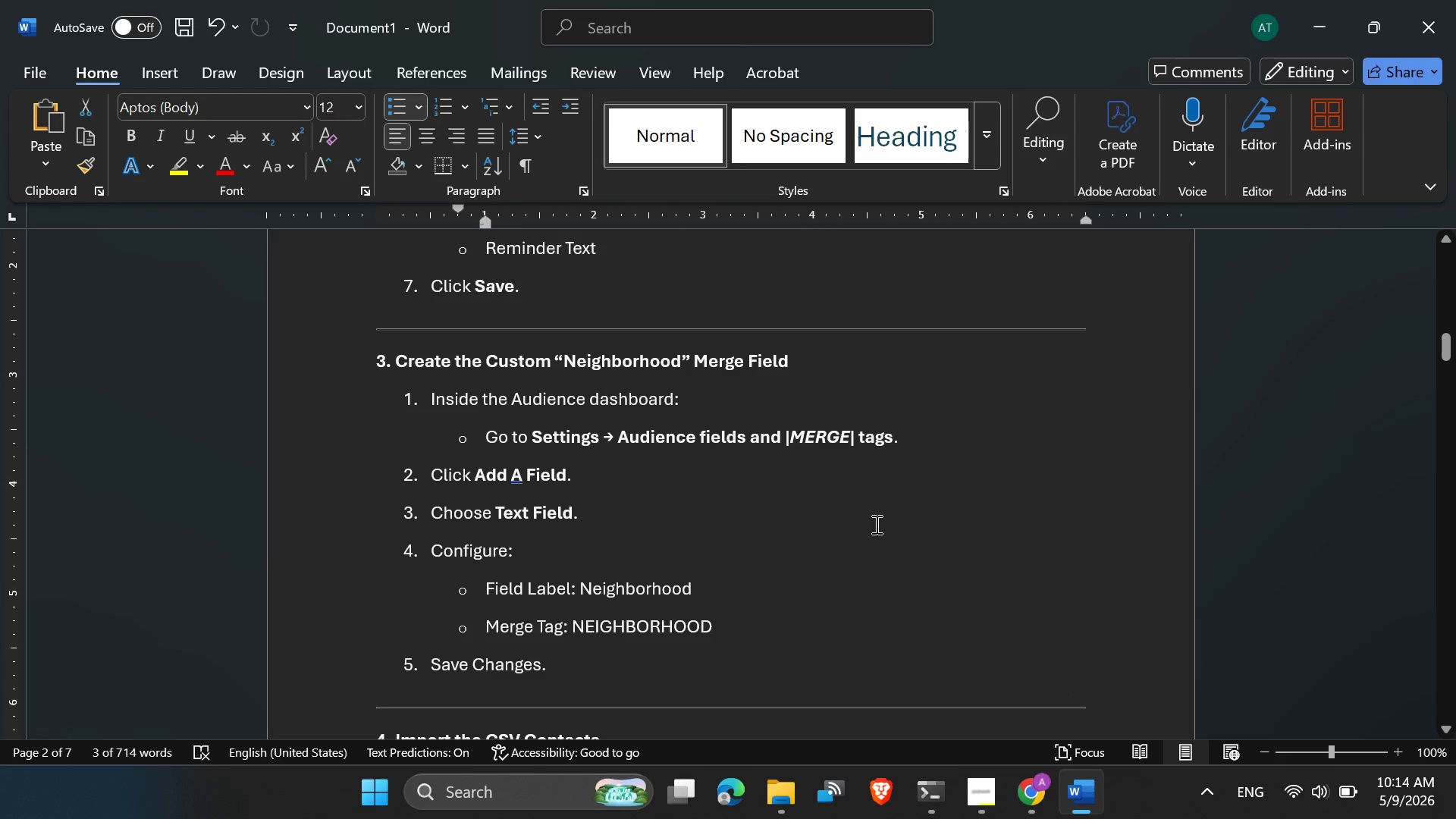 
scroll: coordinate [875, 524], scroll_direction: up, amount: 3.0
 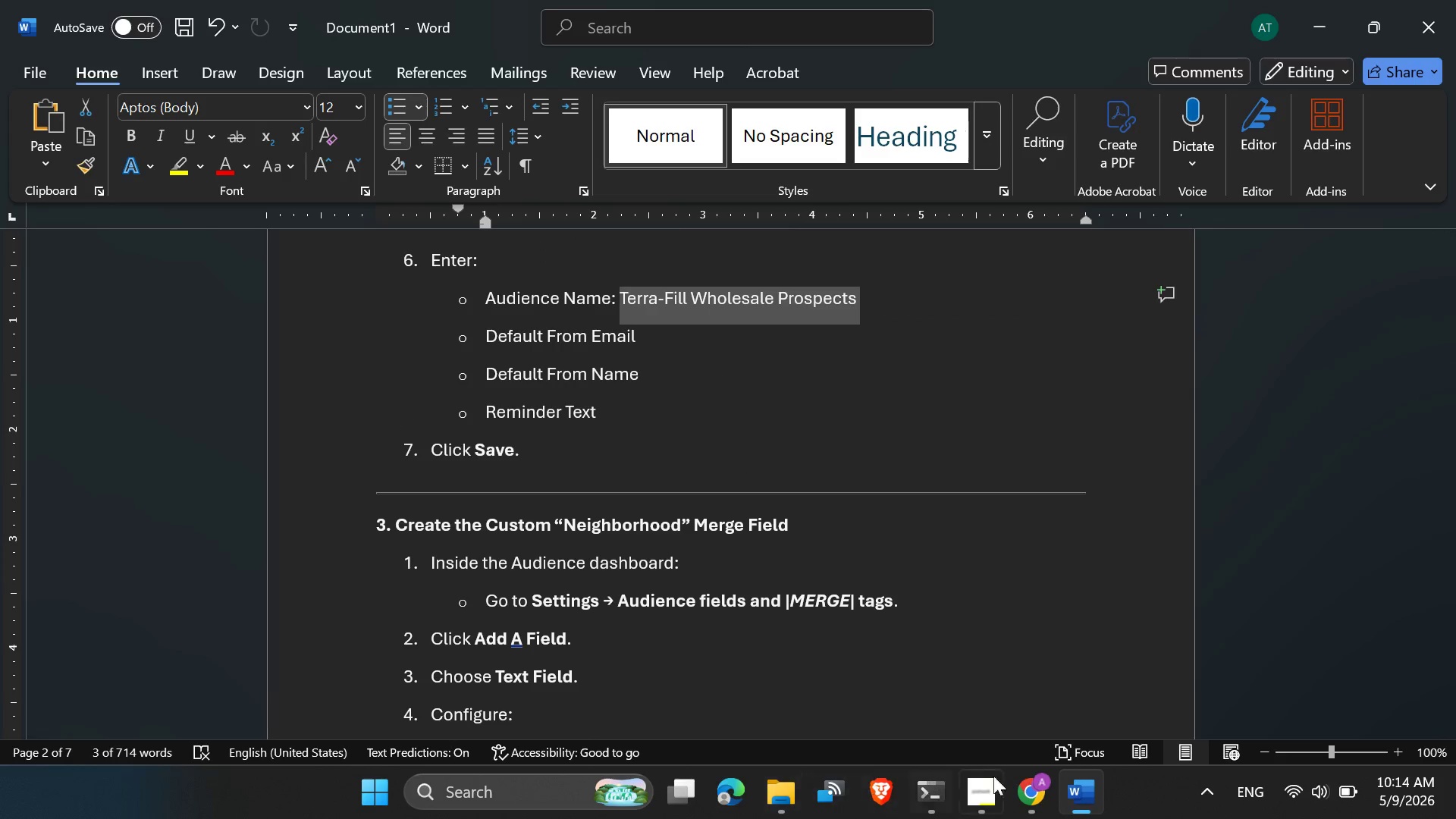 
left_click([1029, 788])
 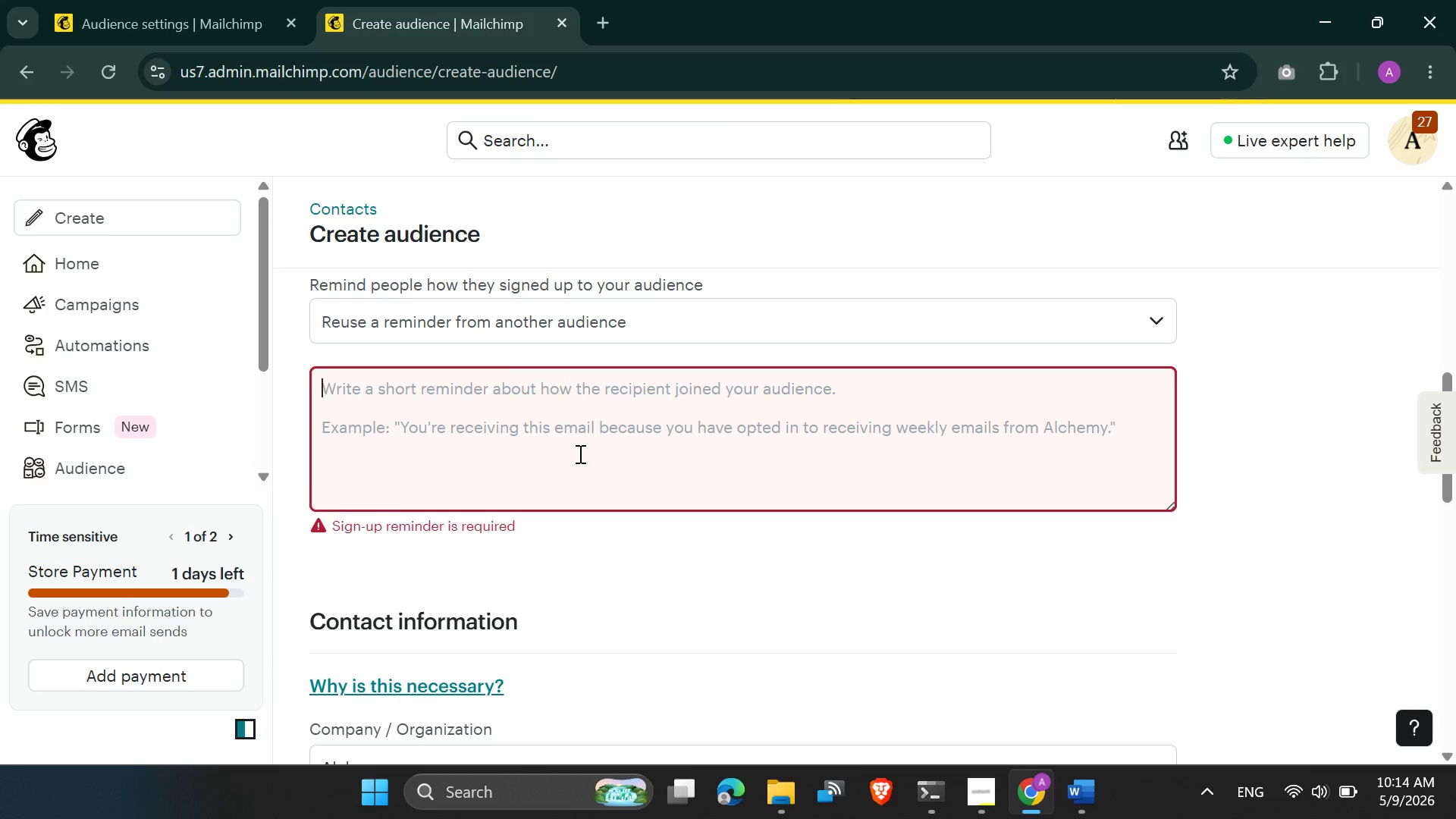 
type(You are er)
key(Backspace)
key(Backspace)
type(recie)
key(Backspace)
key(Backspace)
type(eii)
key(Backspace)
type(ving this me)
key(Backspace)
key(Backspace)
type(emai,)
key(Backspace)
type(l becuase  t)
key(Backspace)
type(you)
key(Backspace)
key(Backspace)
key(Backspace)
key(Backspace)
type(u)
key(Backspace)
type(you havesubscrie)
key(Backspace)
type(bed to )
 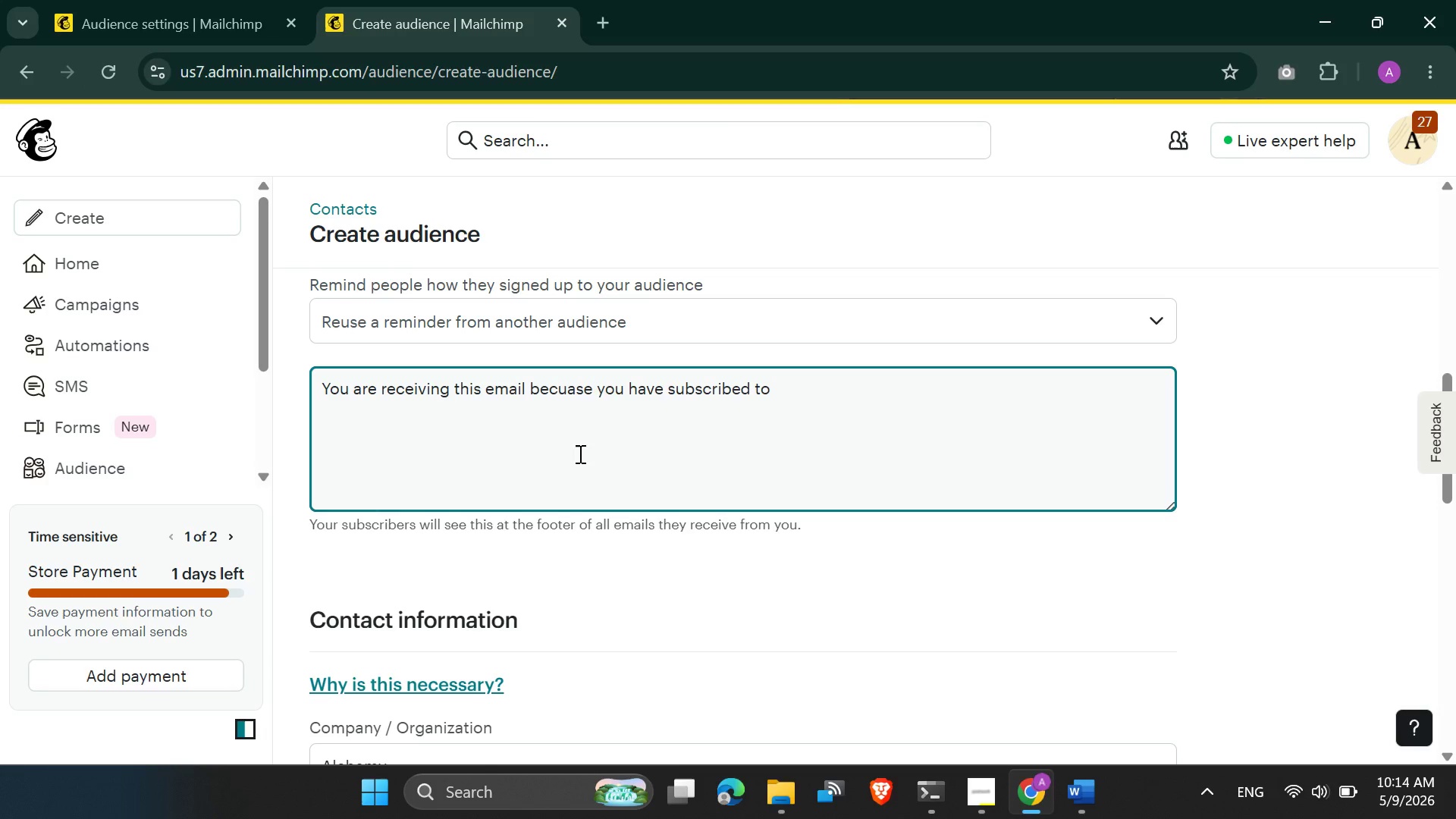 
key(Meta+MetaLeft)
 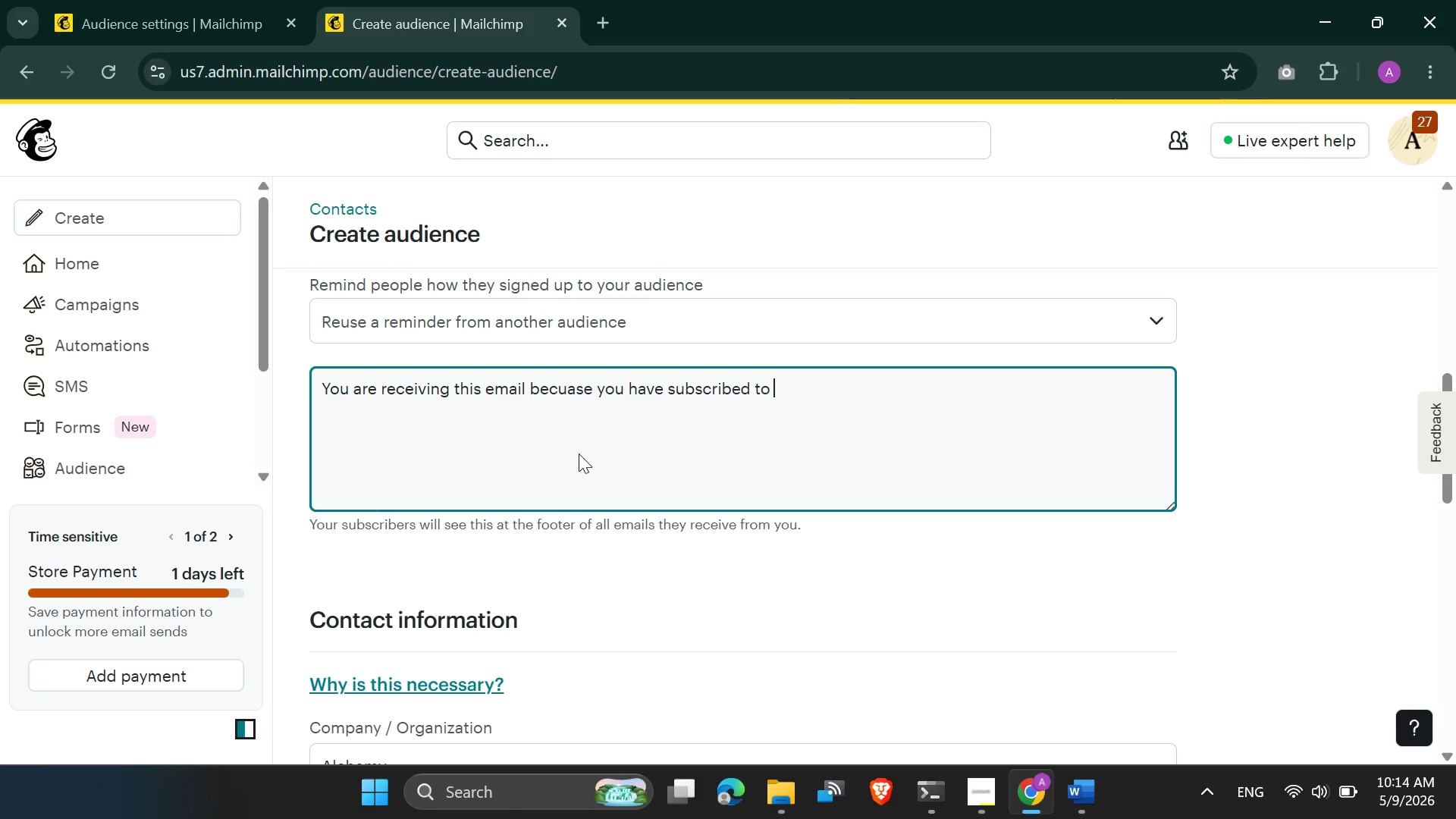 
key(Meta+V)
 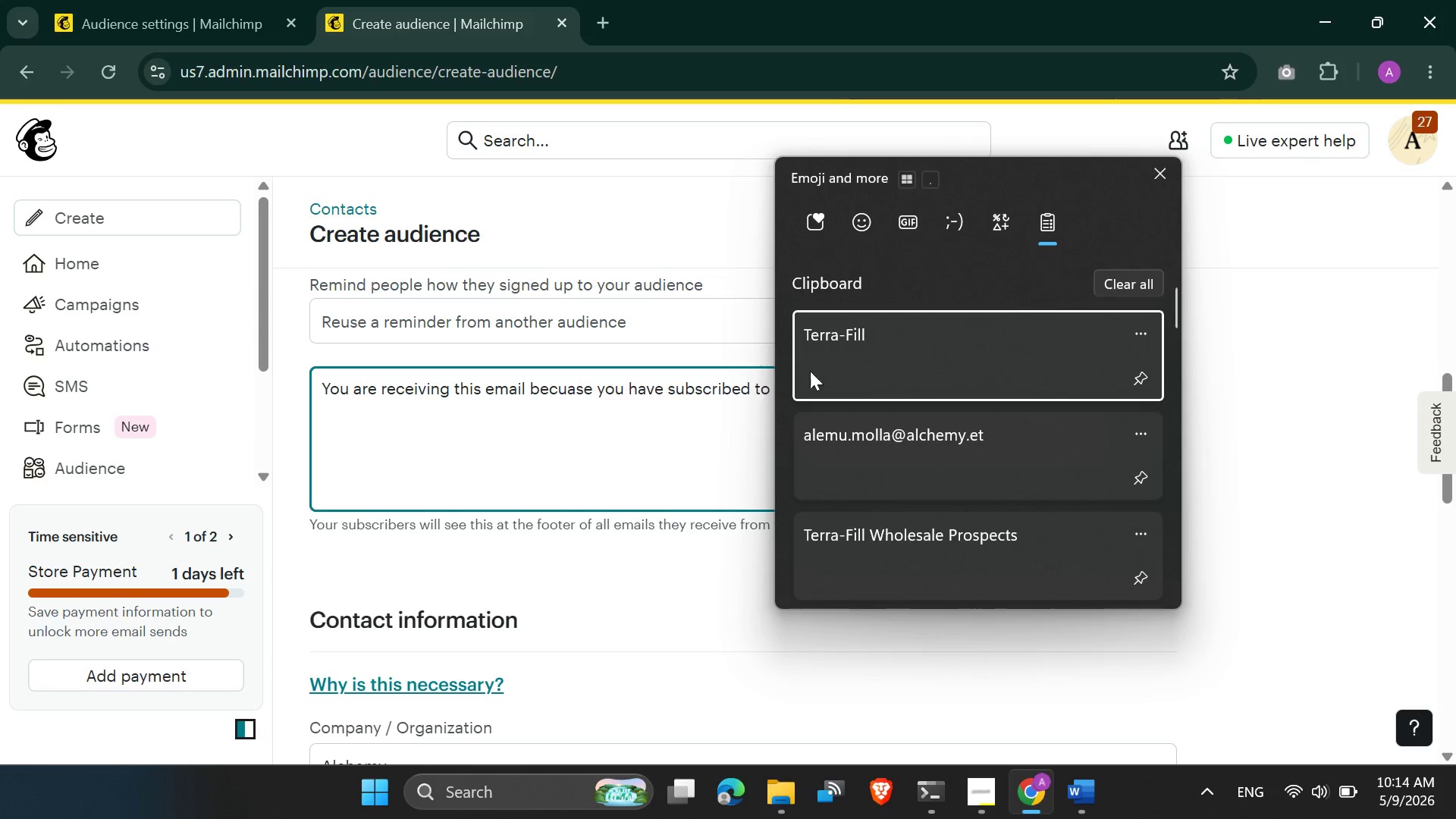 
left_click([864, 343])
 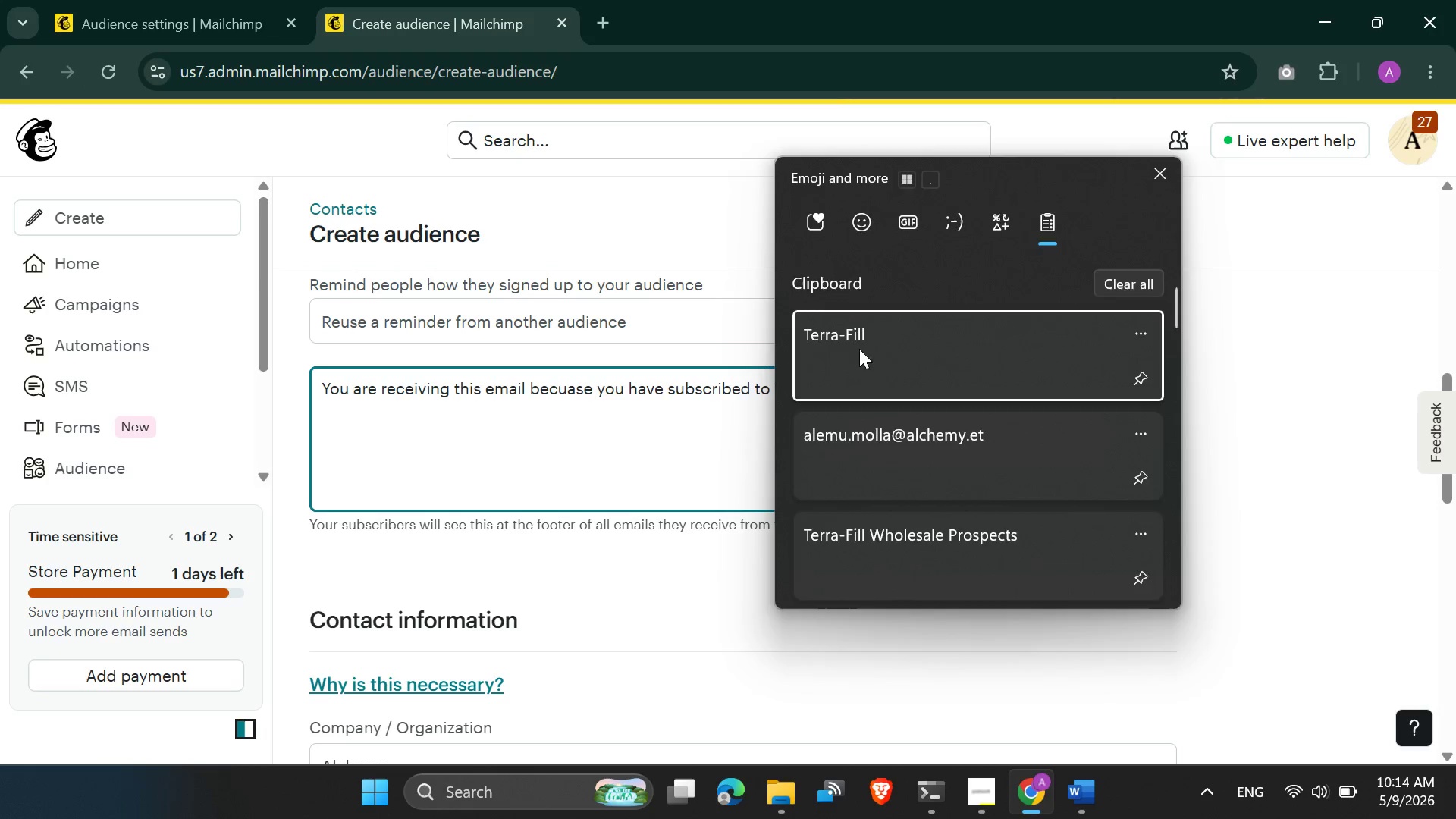 
key(Control+ControlLeft)
 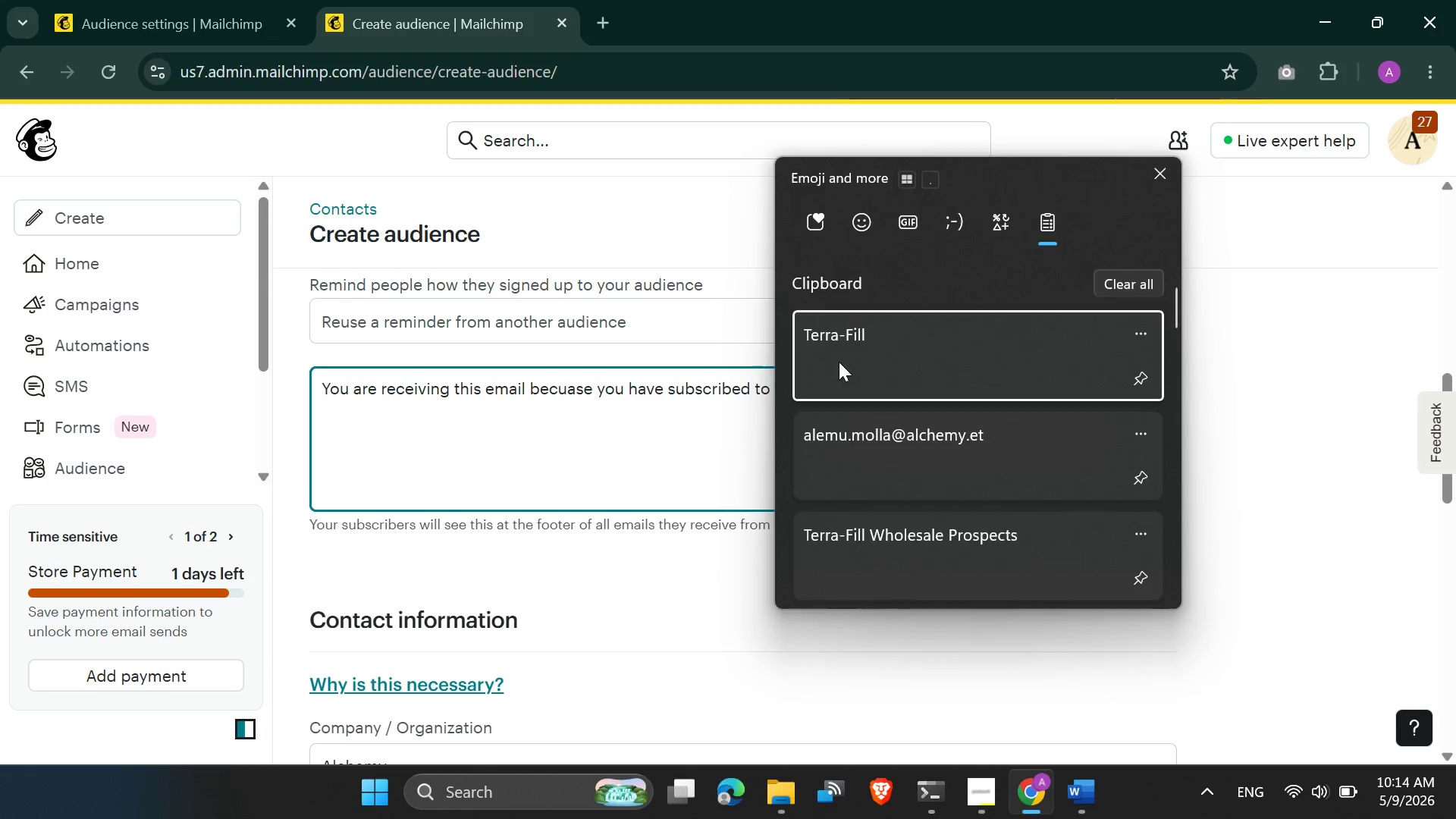 
key(Control+V)
 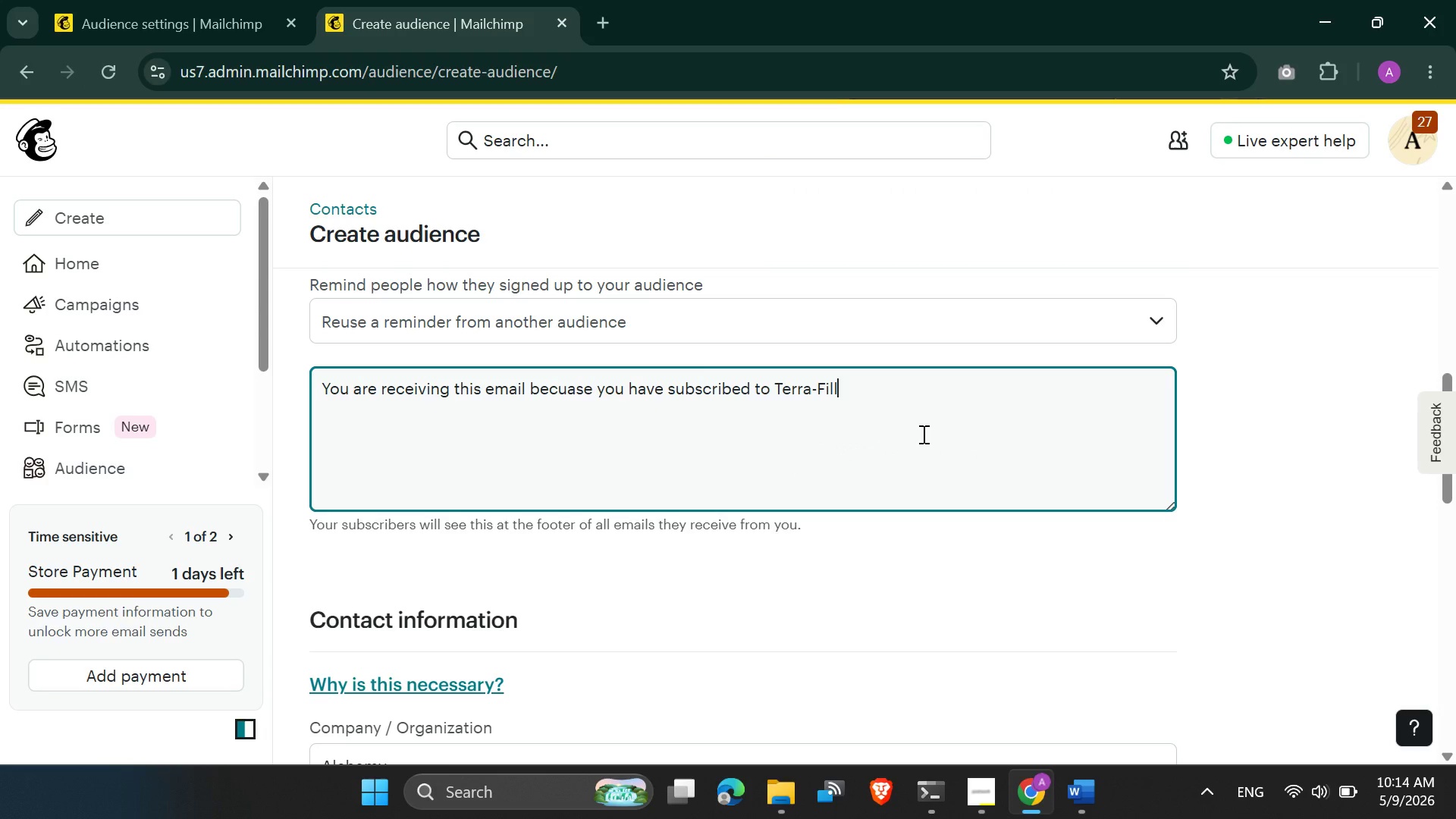 
key(Period)
 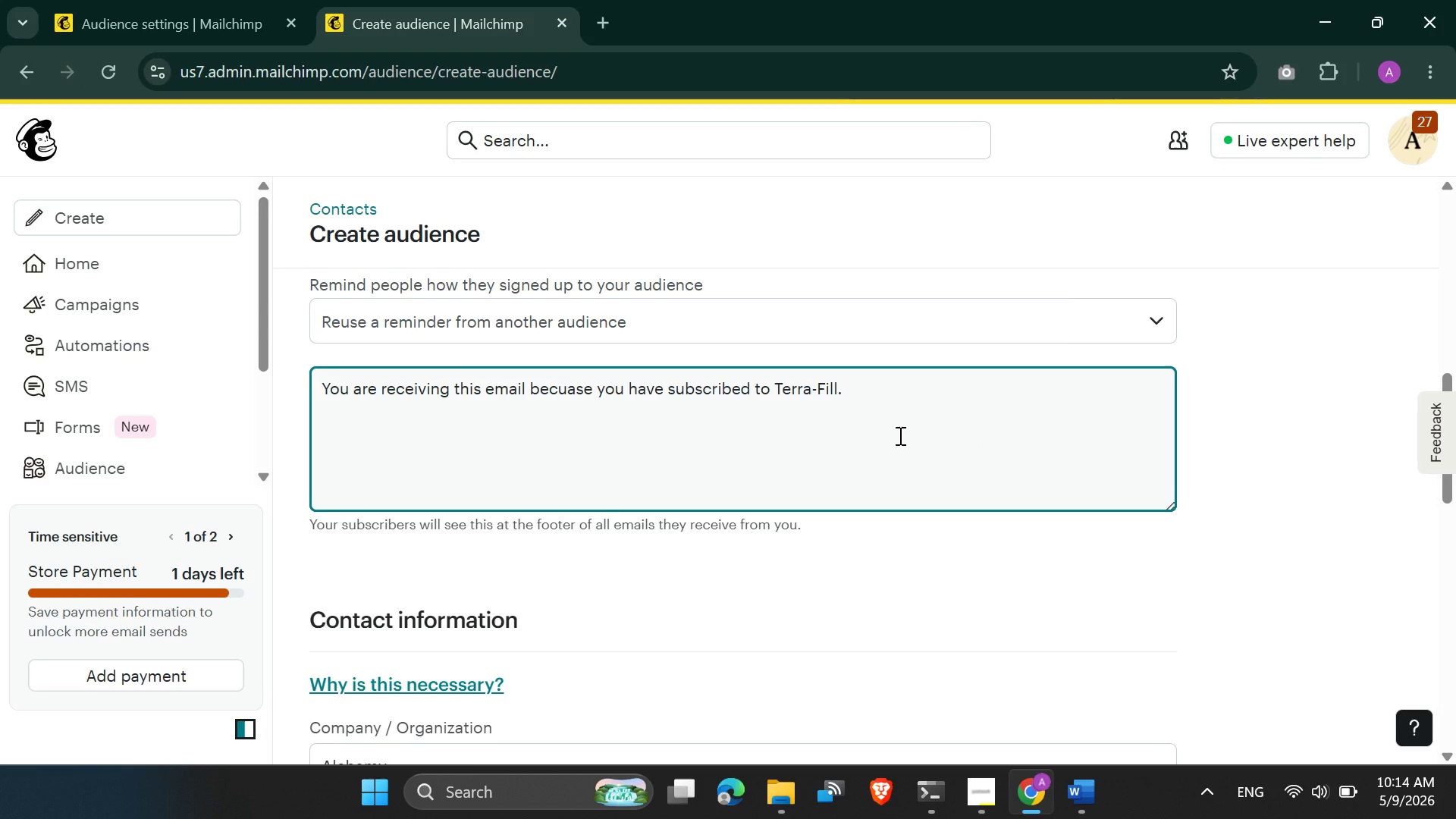 
scroll: coordinate [538, 604], scroll_direction: down, amount: 13.0
 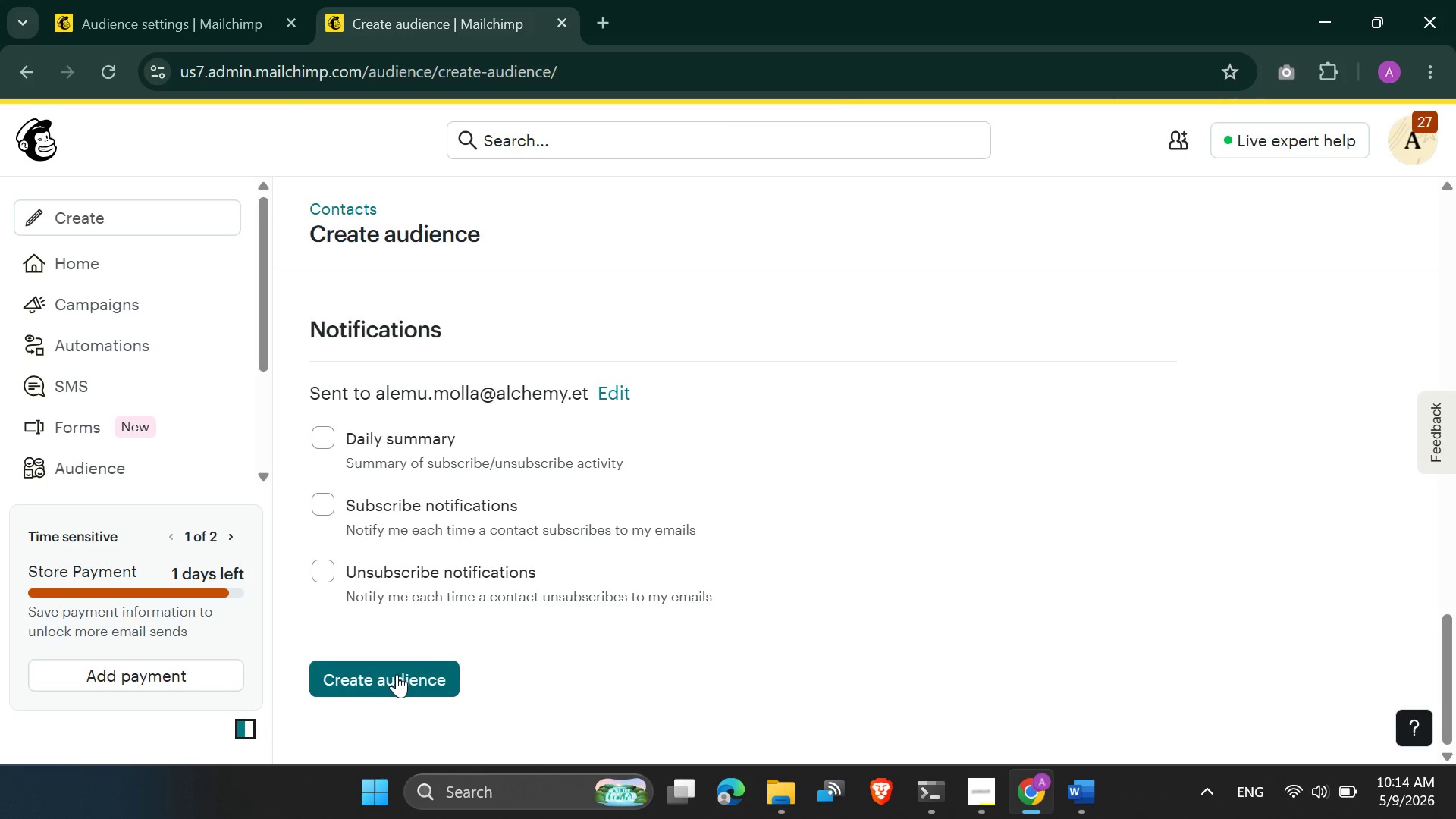 
left_click([397, 674])
 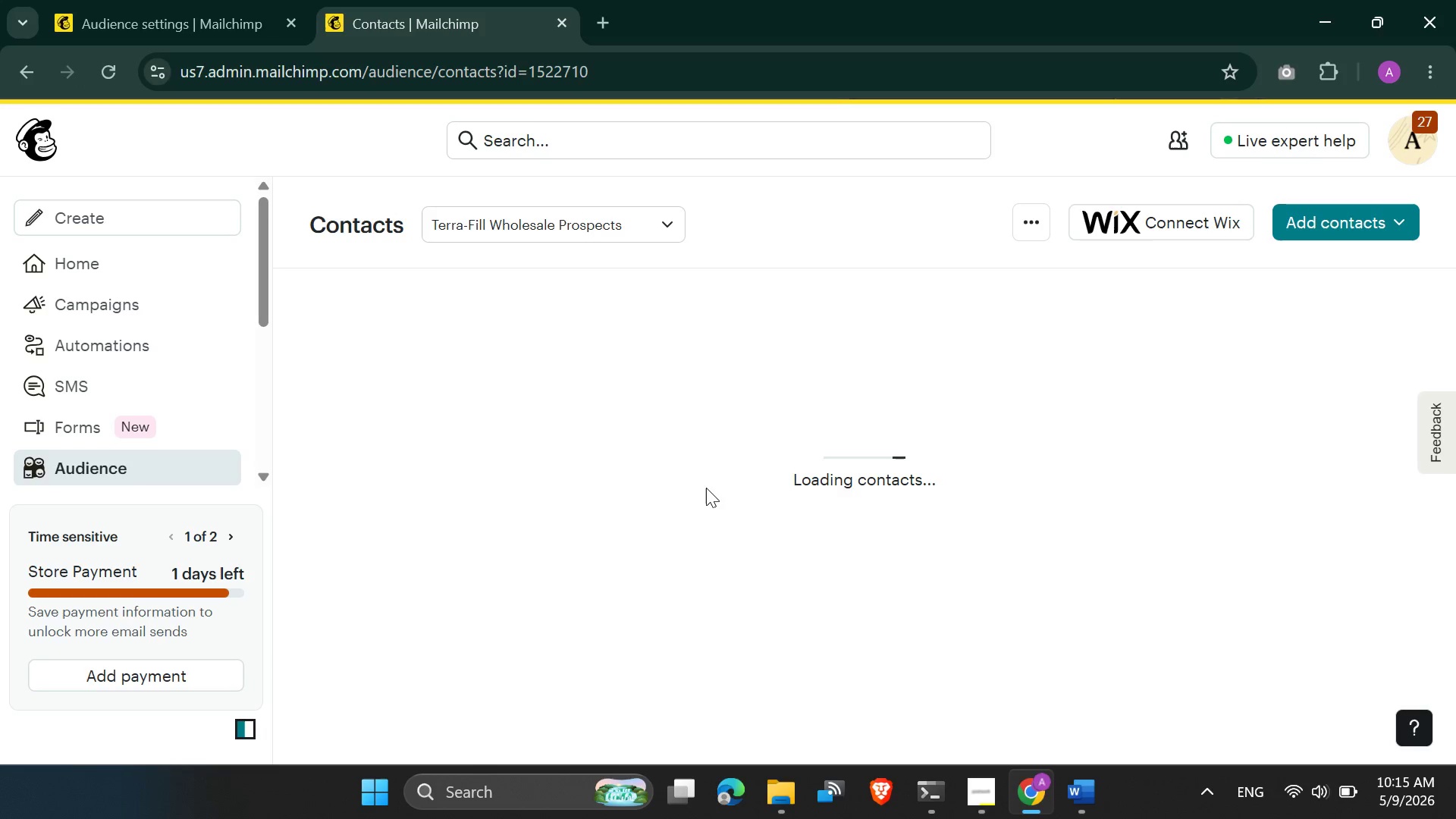 
wait(15.69)
 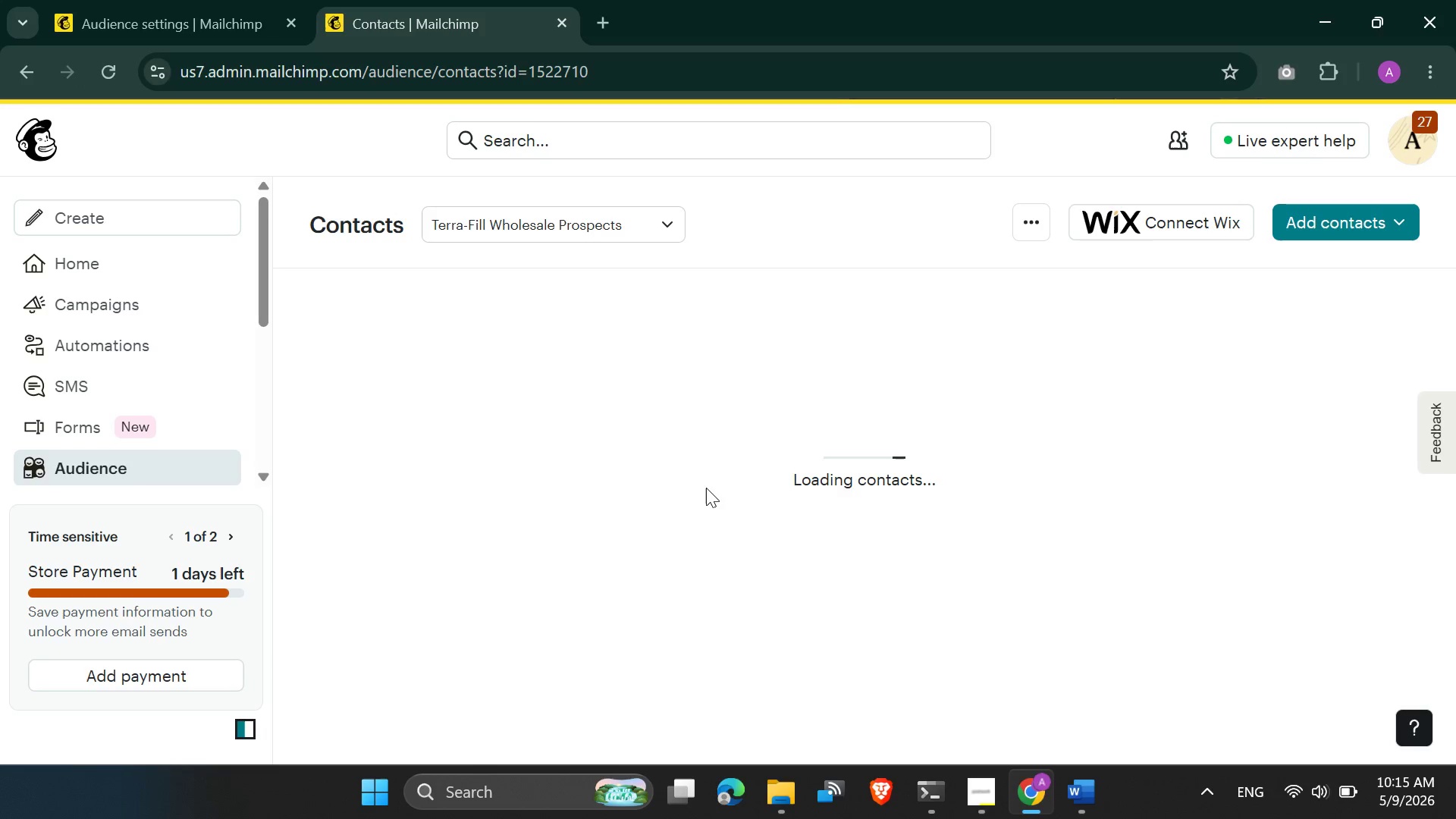 
left_click([1214, 224])
 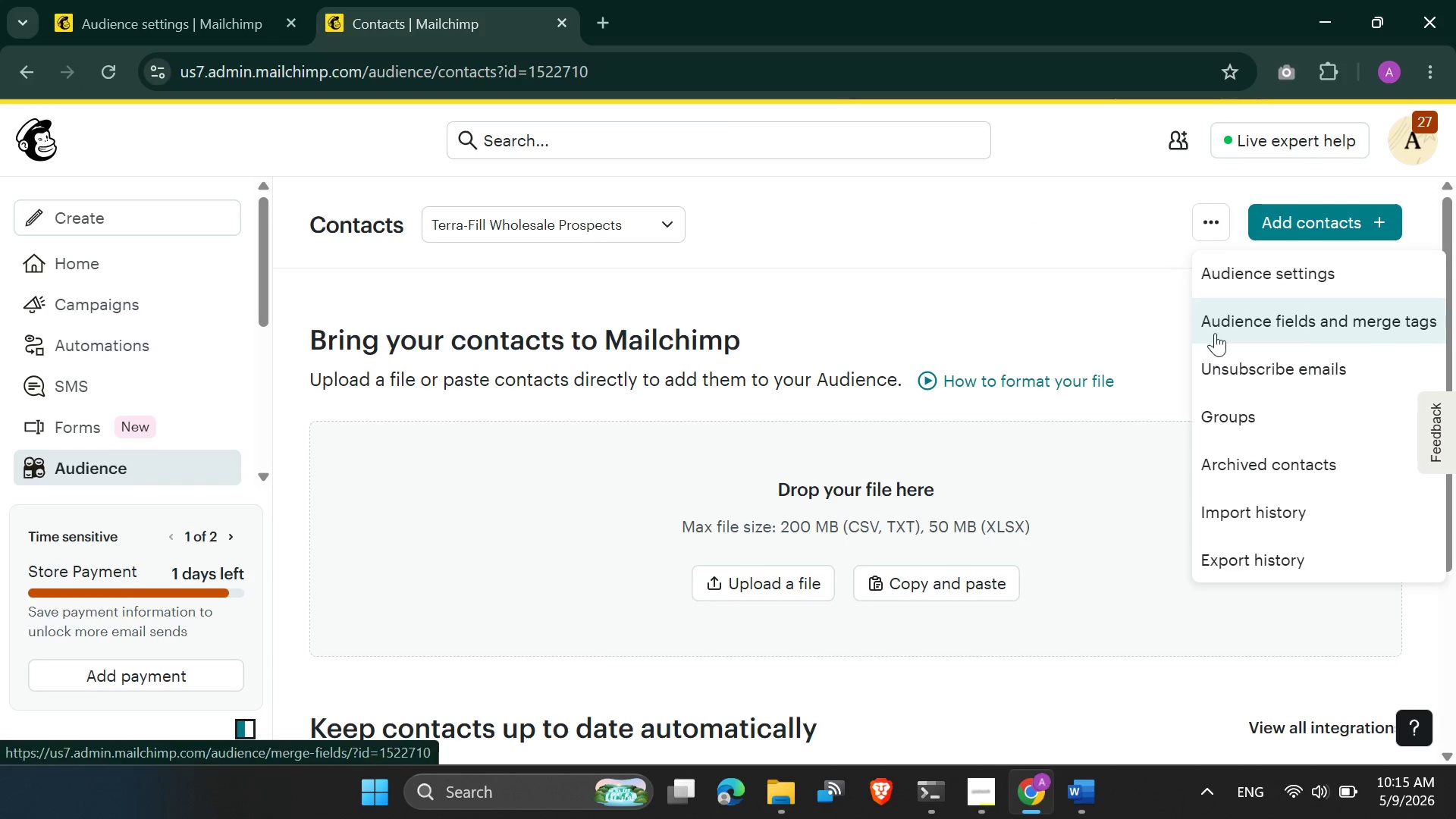 
left_click([1215, 327])
 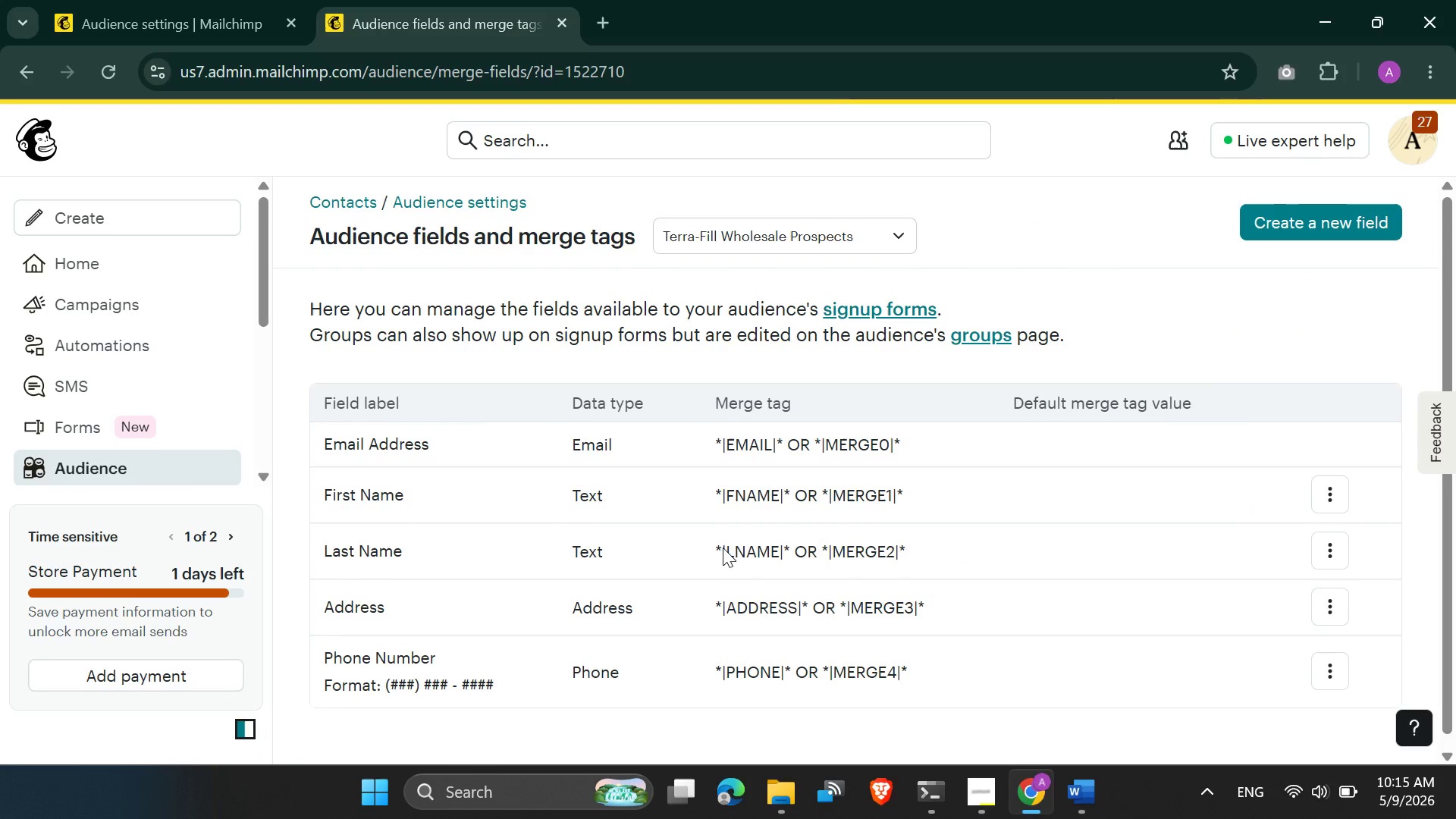 
scroll: coordinate [752, 548], scroll_direction: down, amount: 1.0
 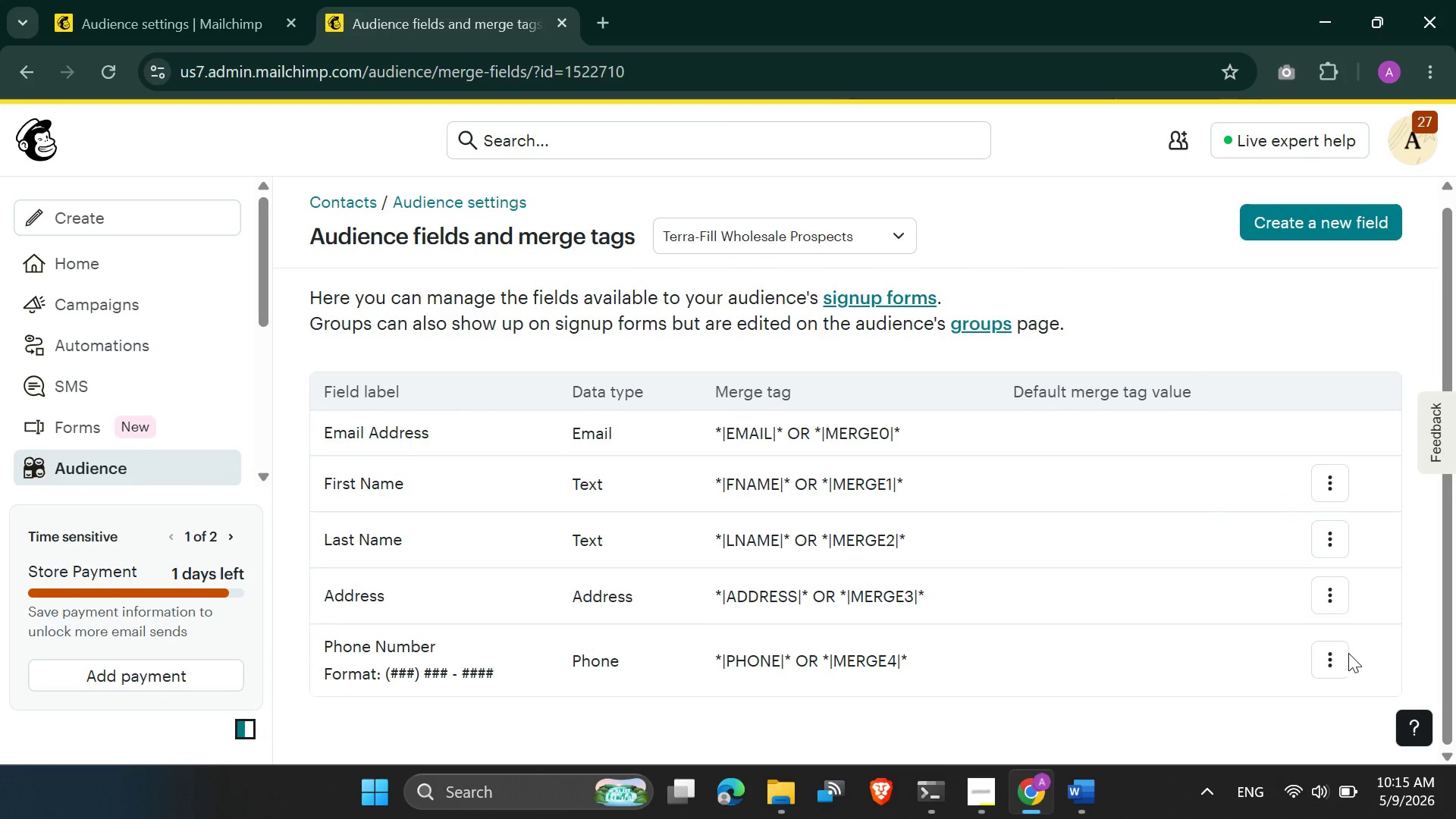 
left_click([1344, 654])
 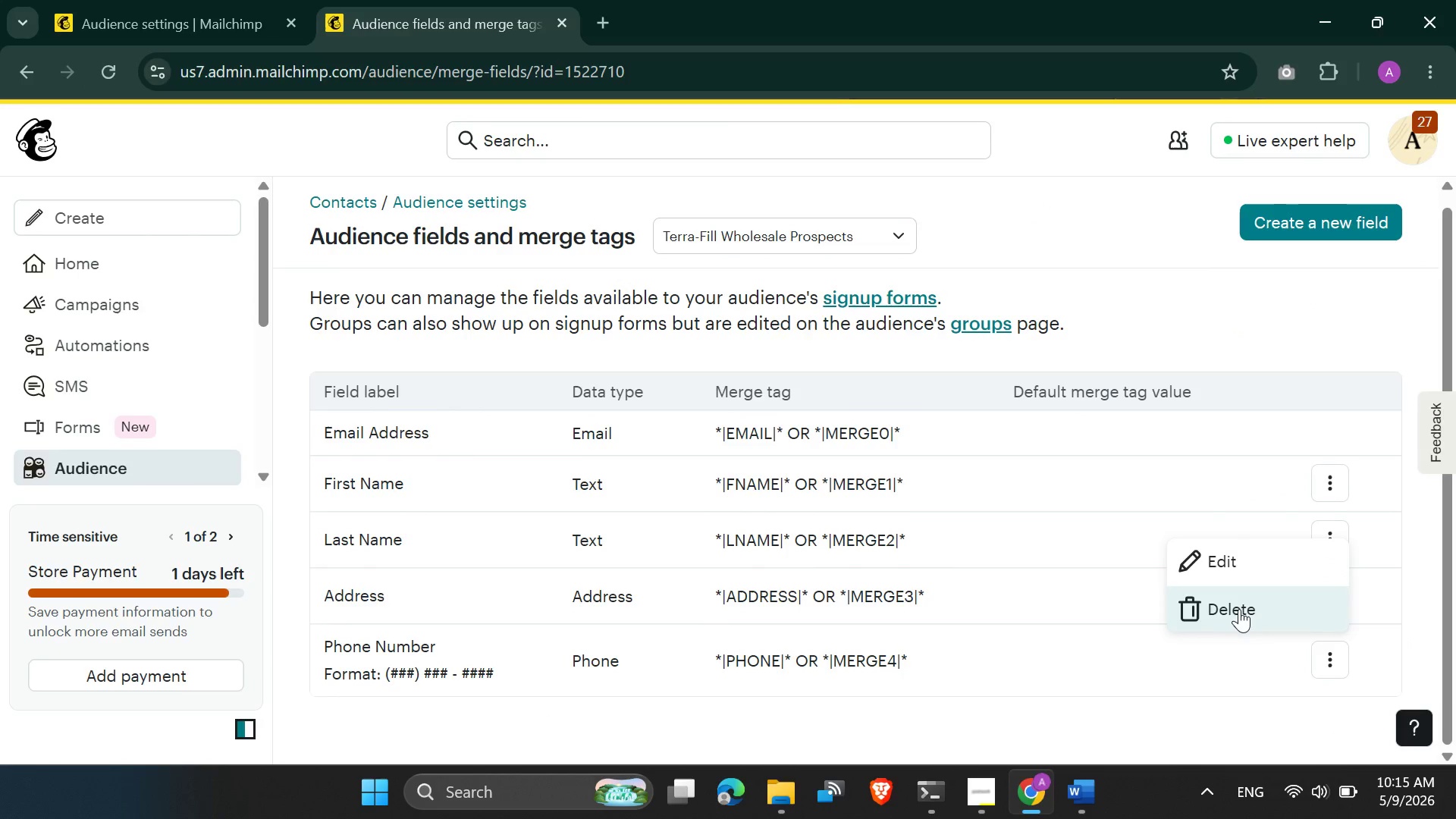 
left_click([1239, 609])
 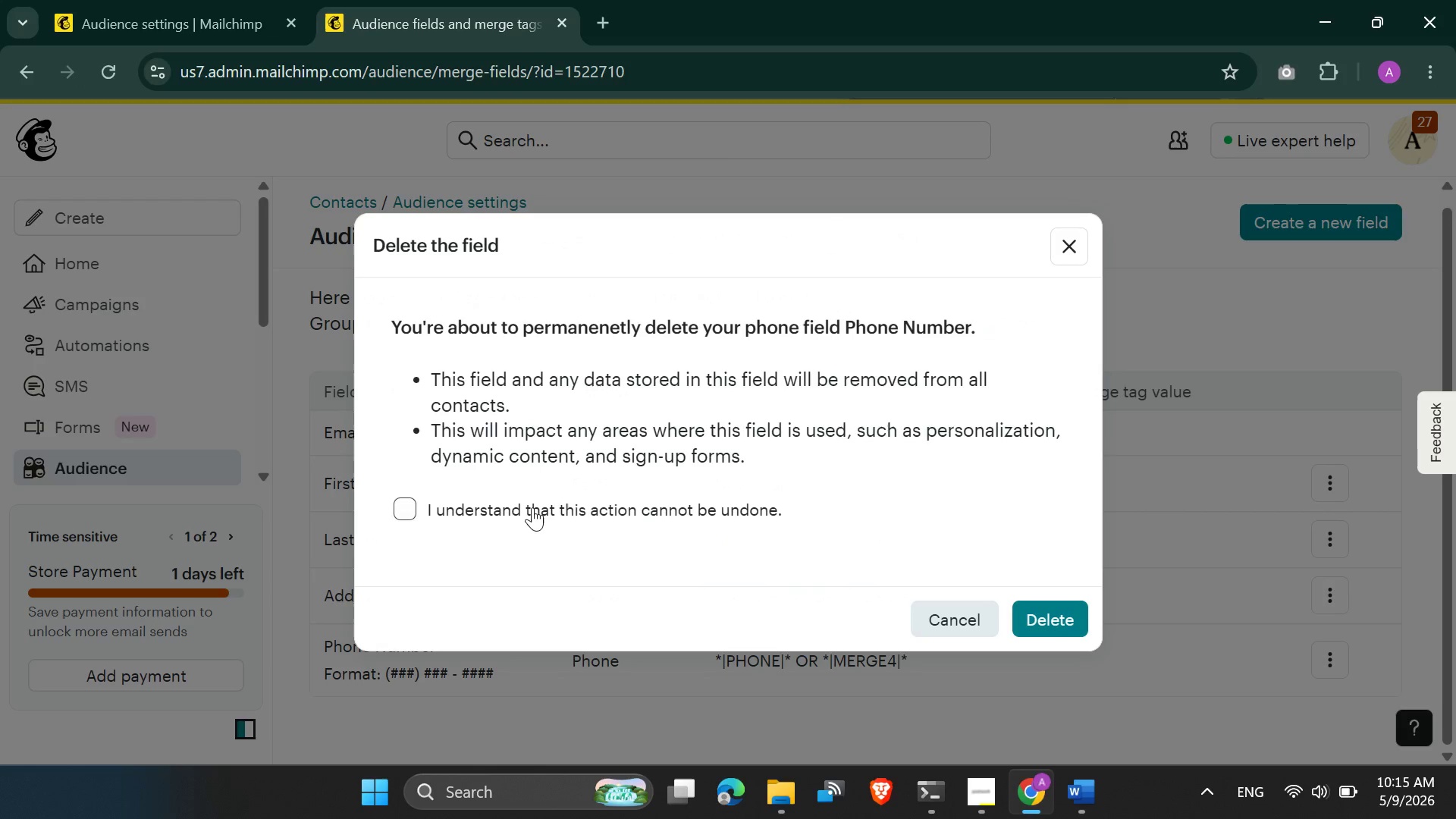 
left_click([532, 507])
 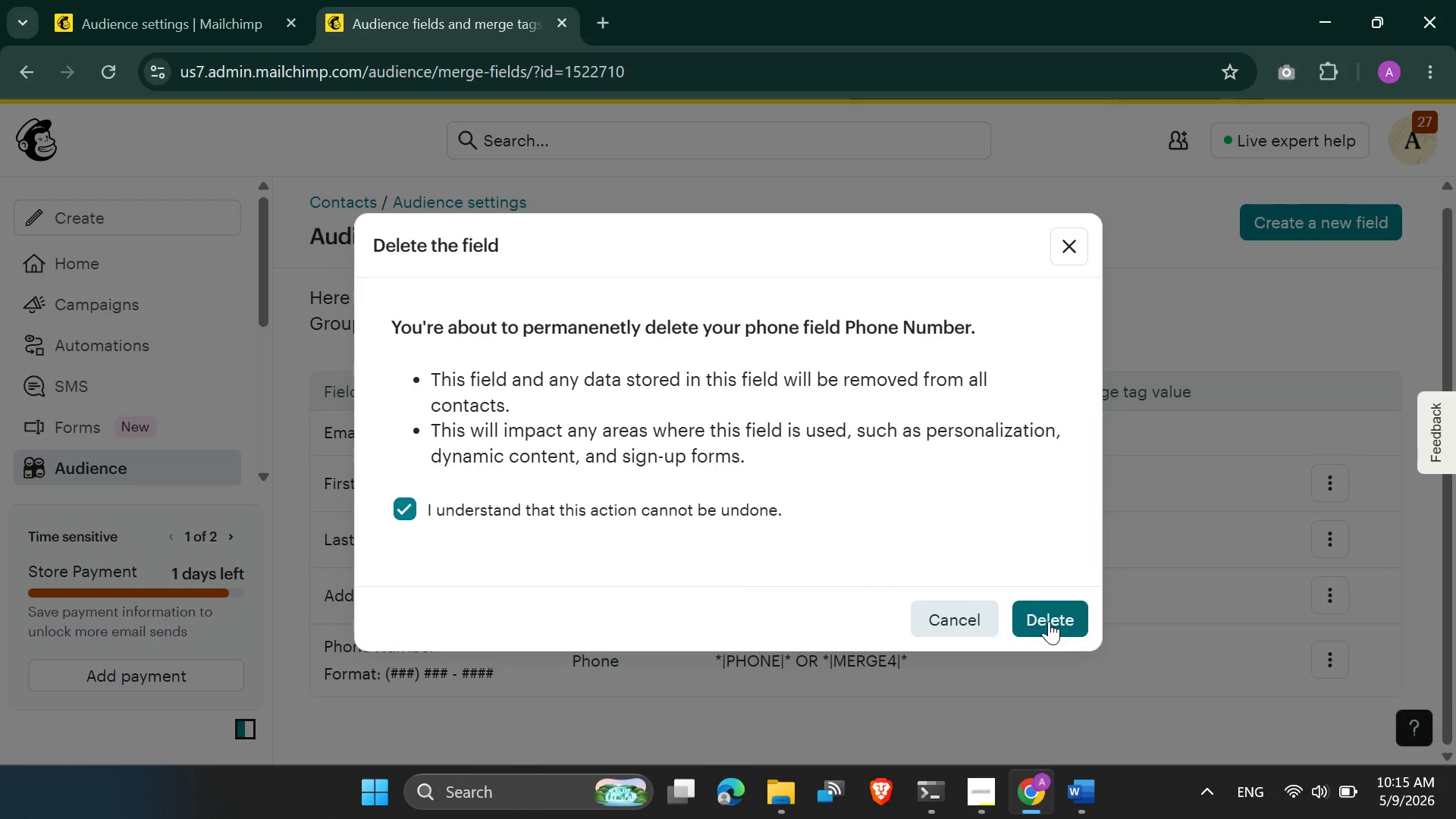 
left_click([1049, 621])
 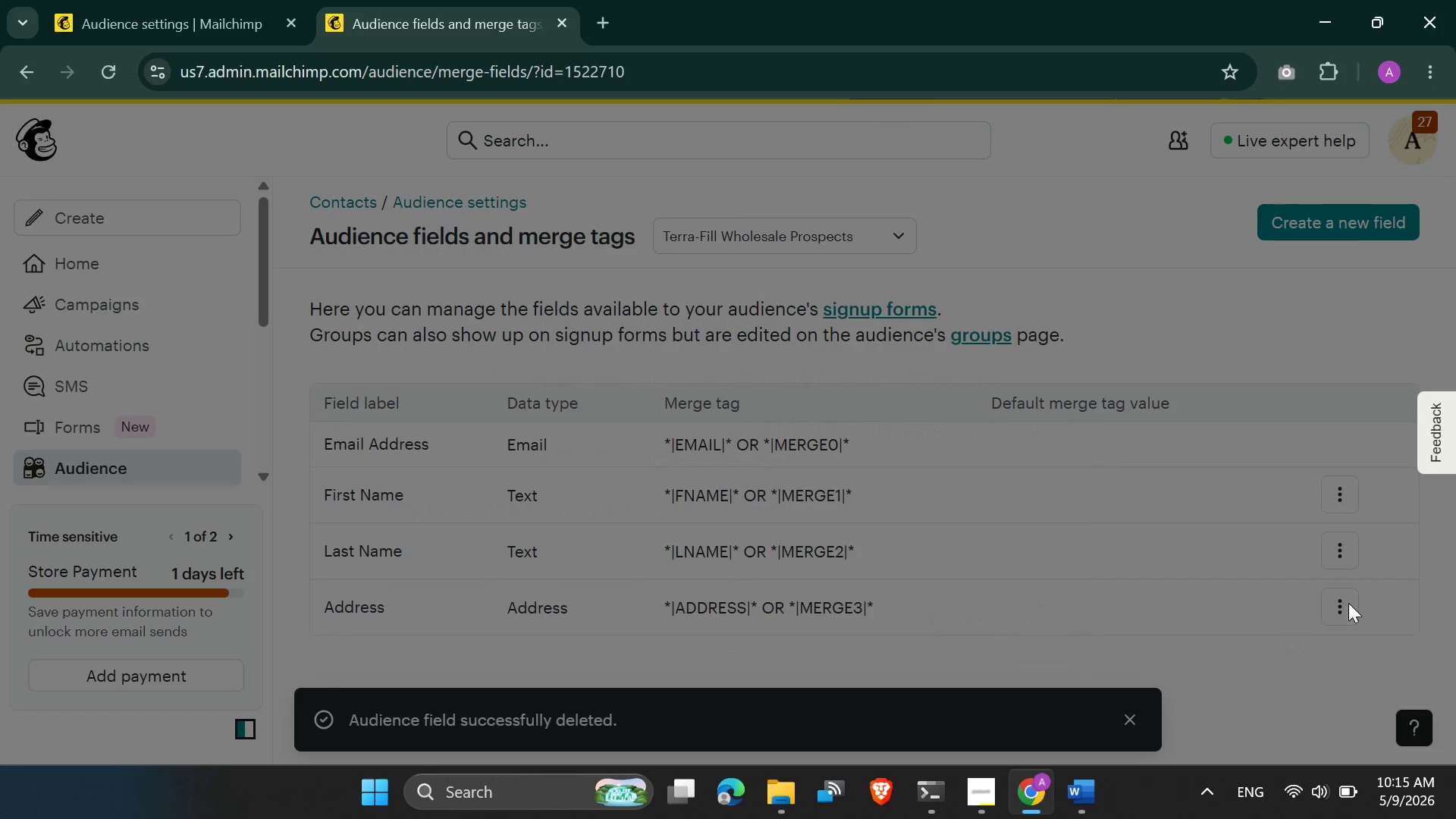 
left_click([1348, 602])
 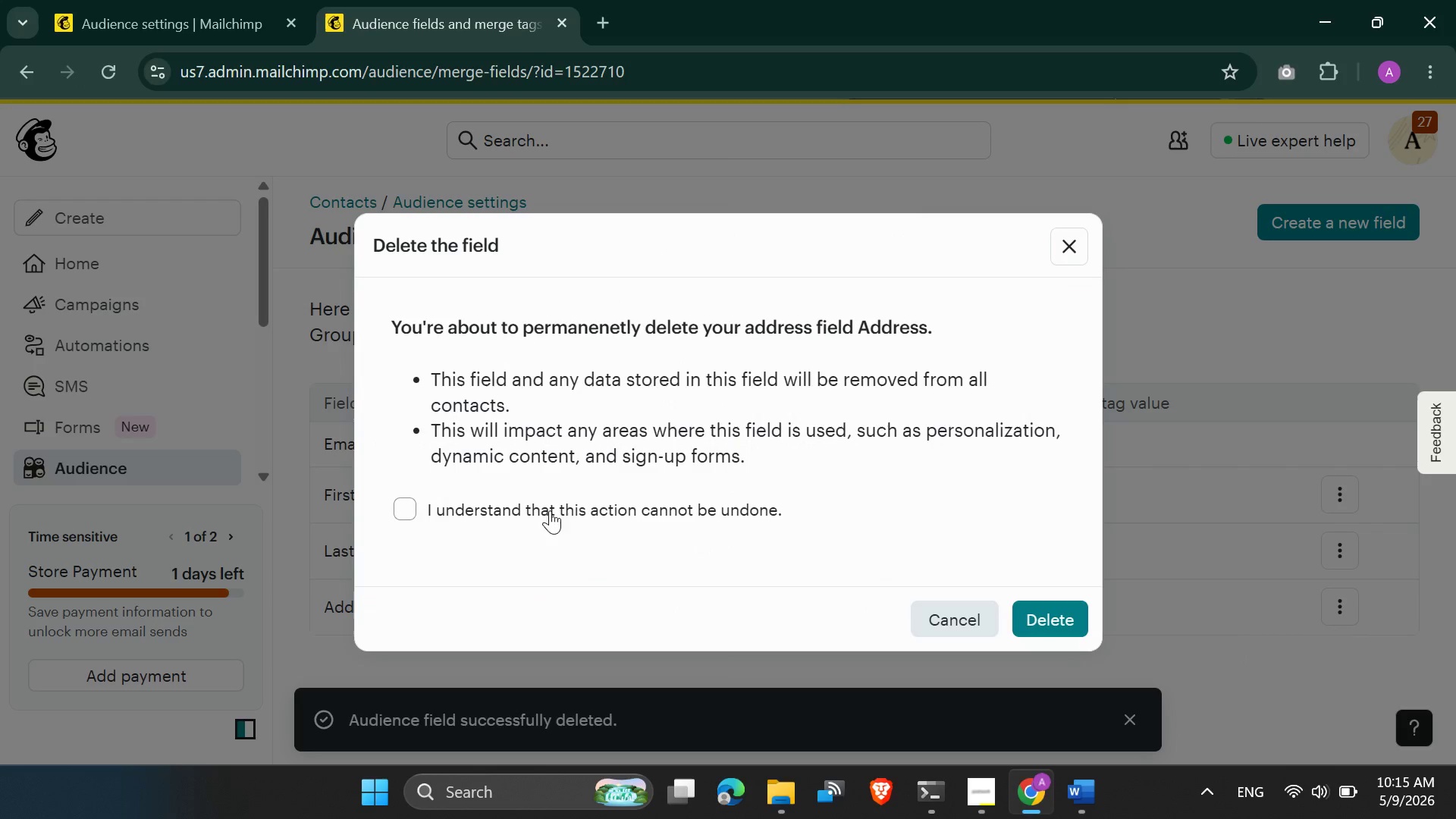 
left_click([519, 504])
 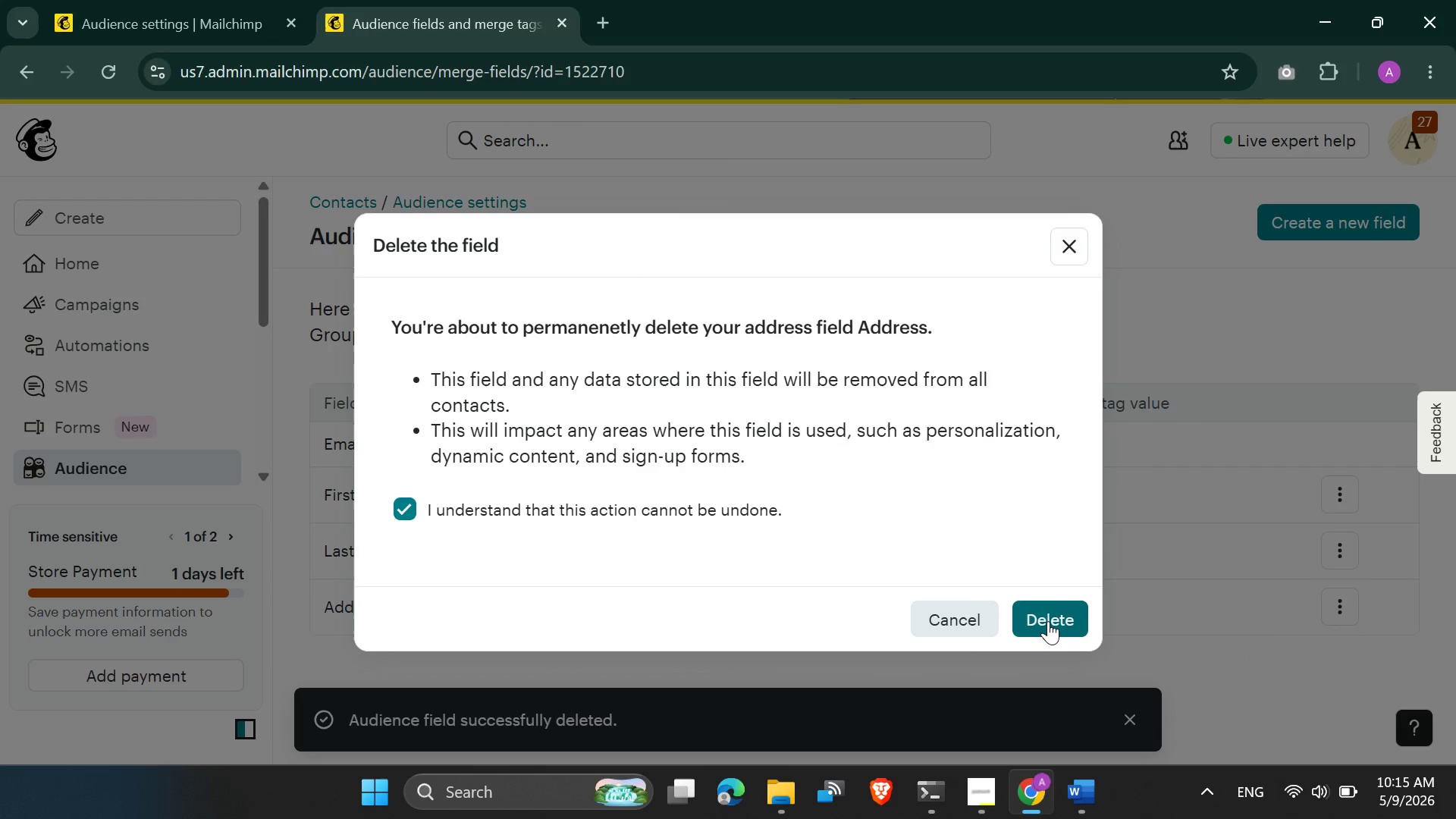 
left_click([1048, 621])
 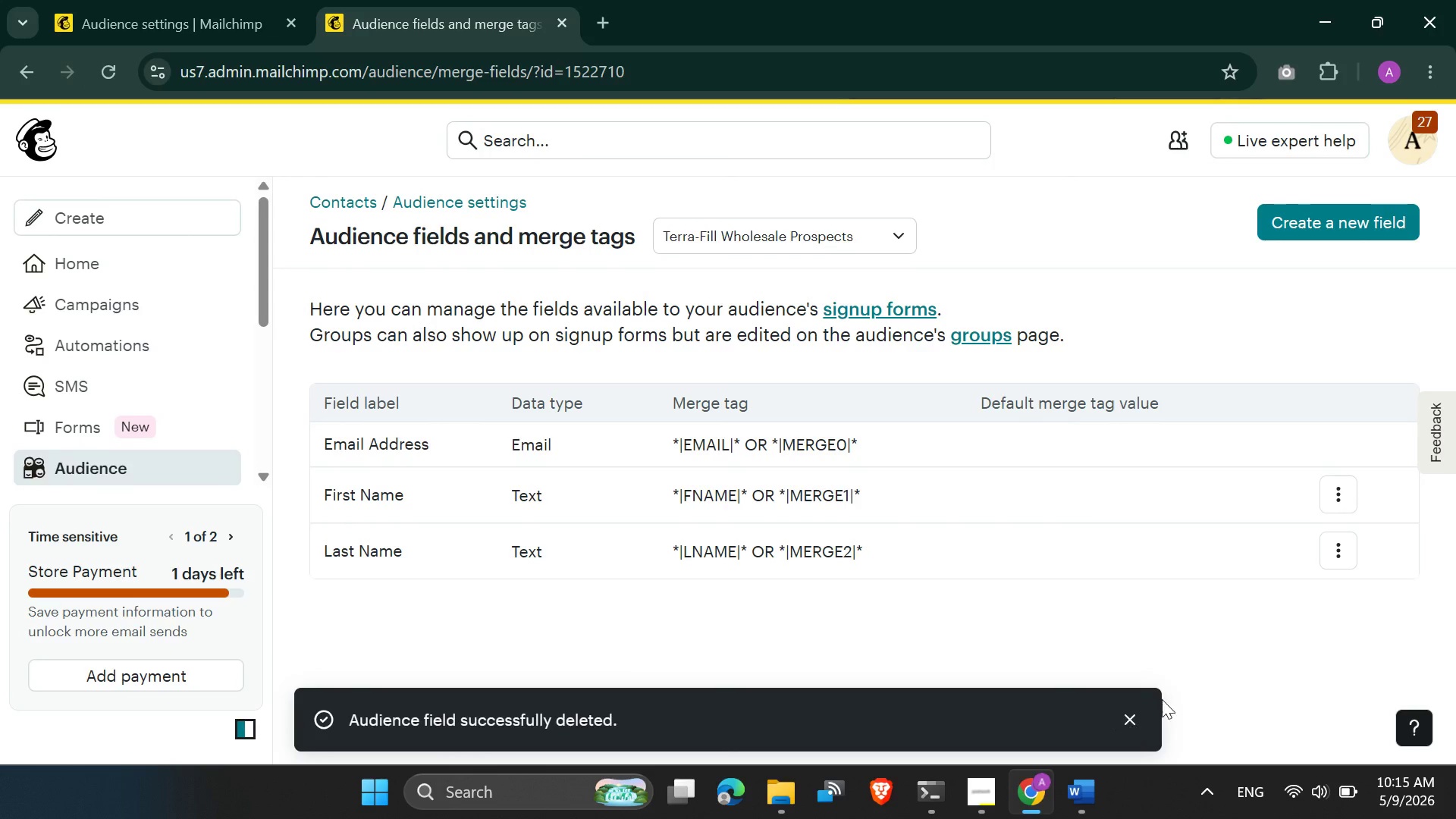 
left_click([1222, 653])
 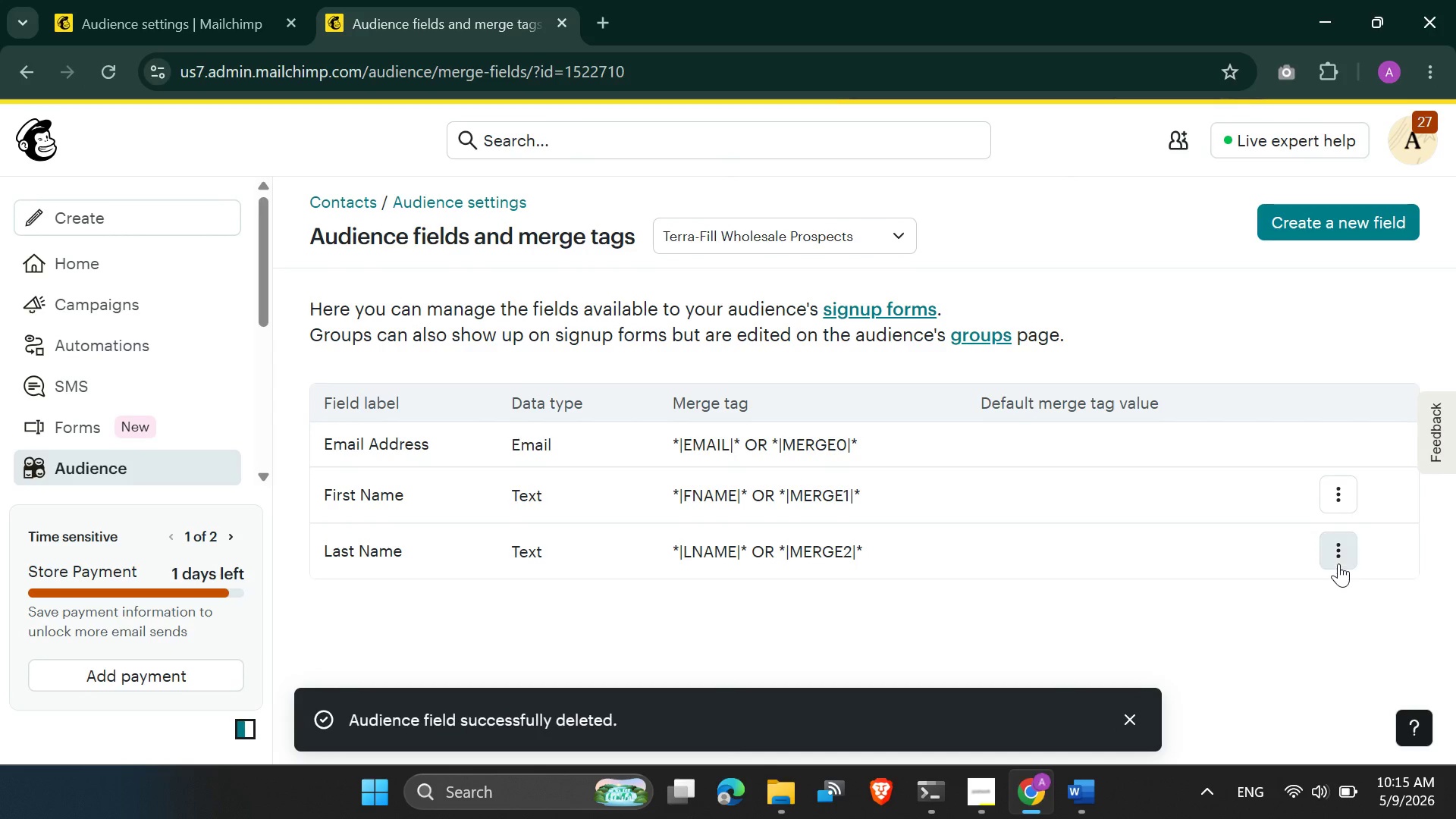 
left_click([1338, 563])
 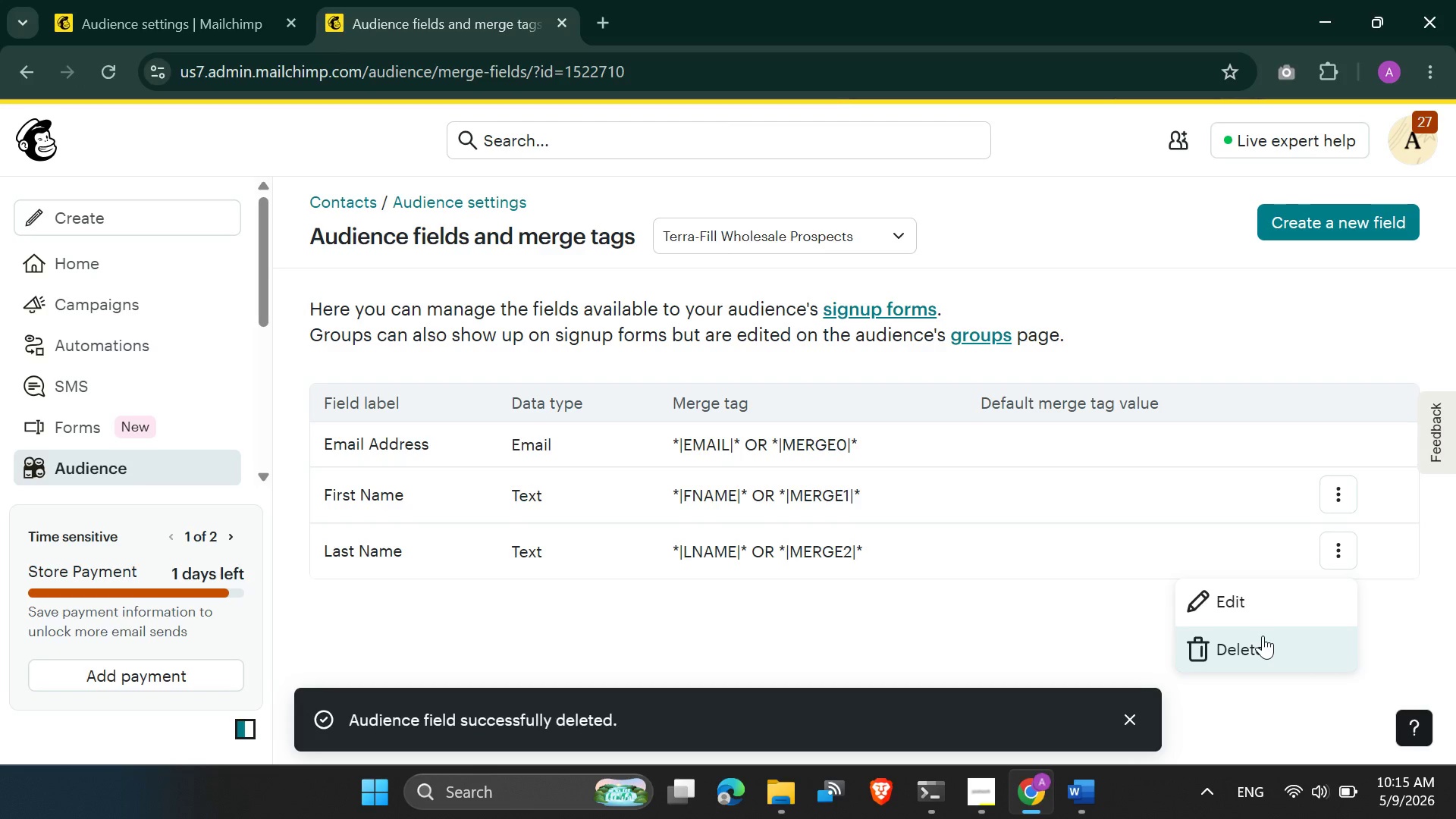 
left_click([1263, 635])
 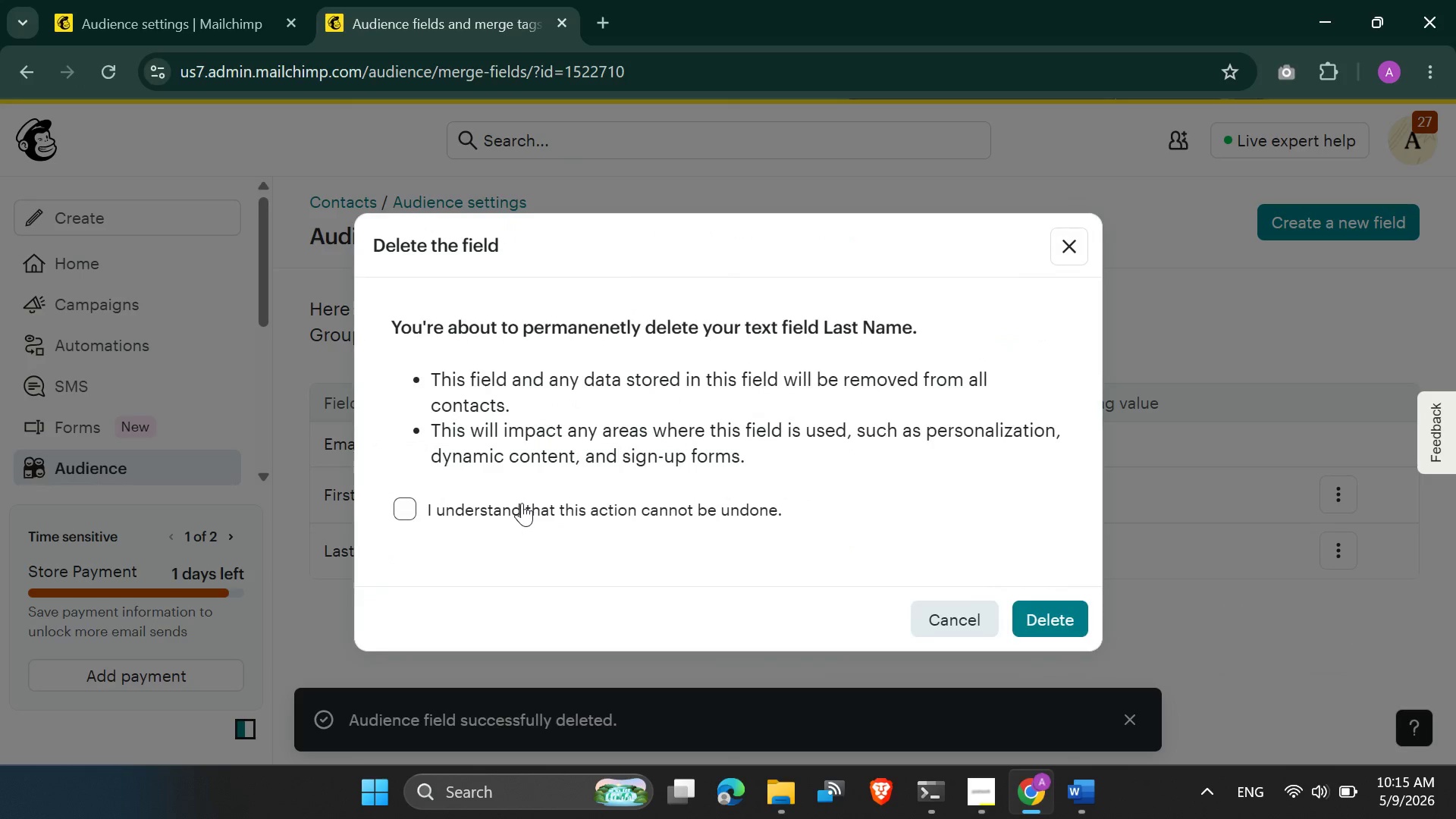 
left_click([522, 503])
 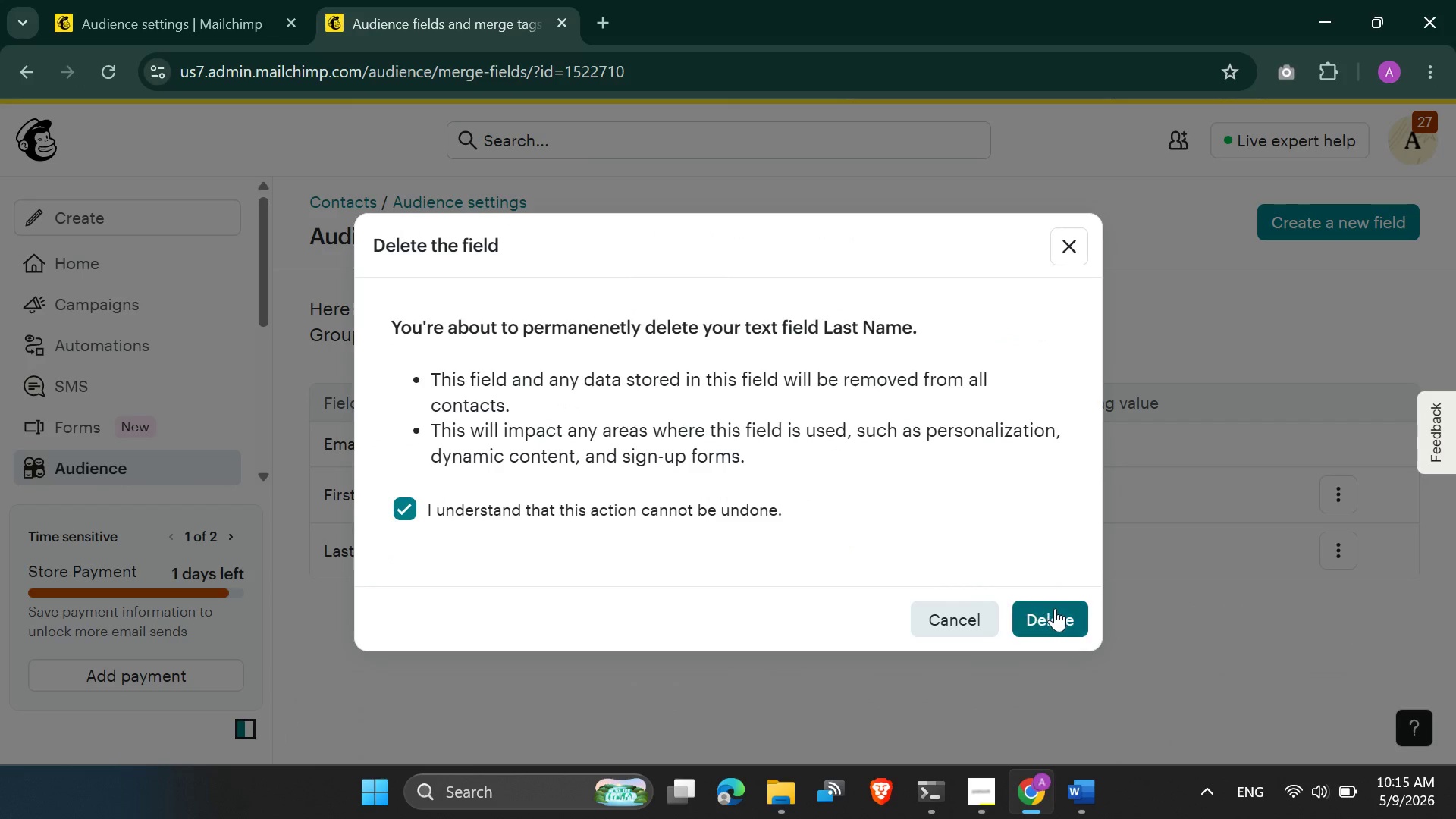 
left_click([1055, 608])
 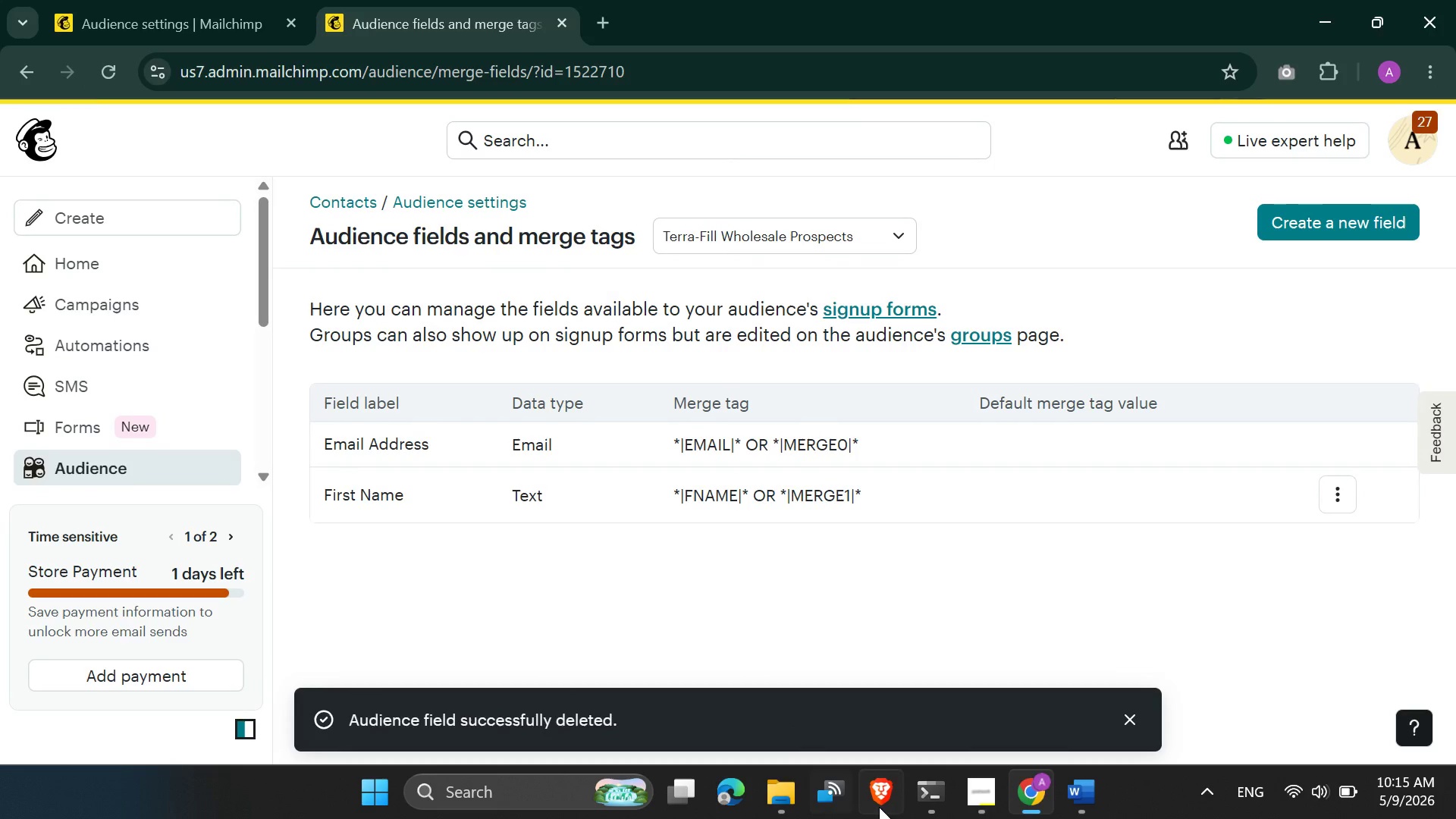 
left_click([778, 801])
 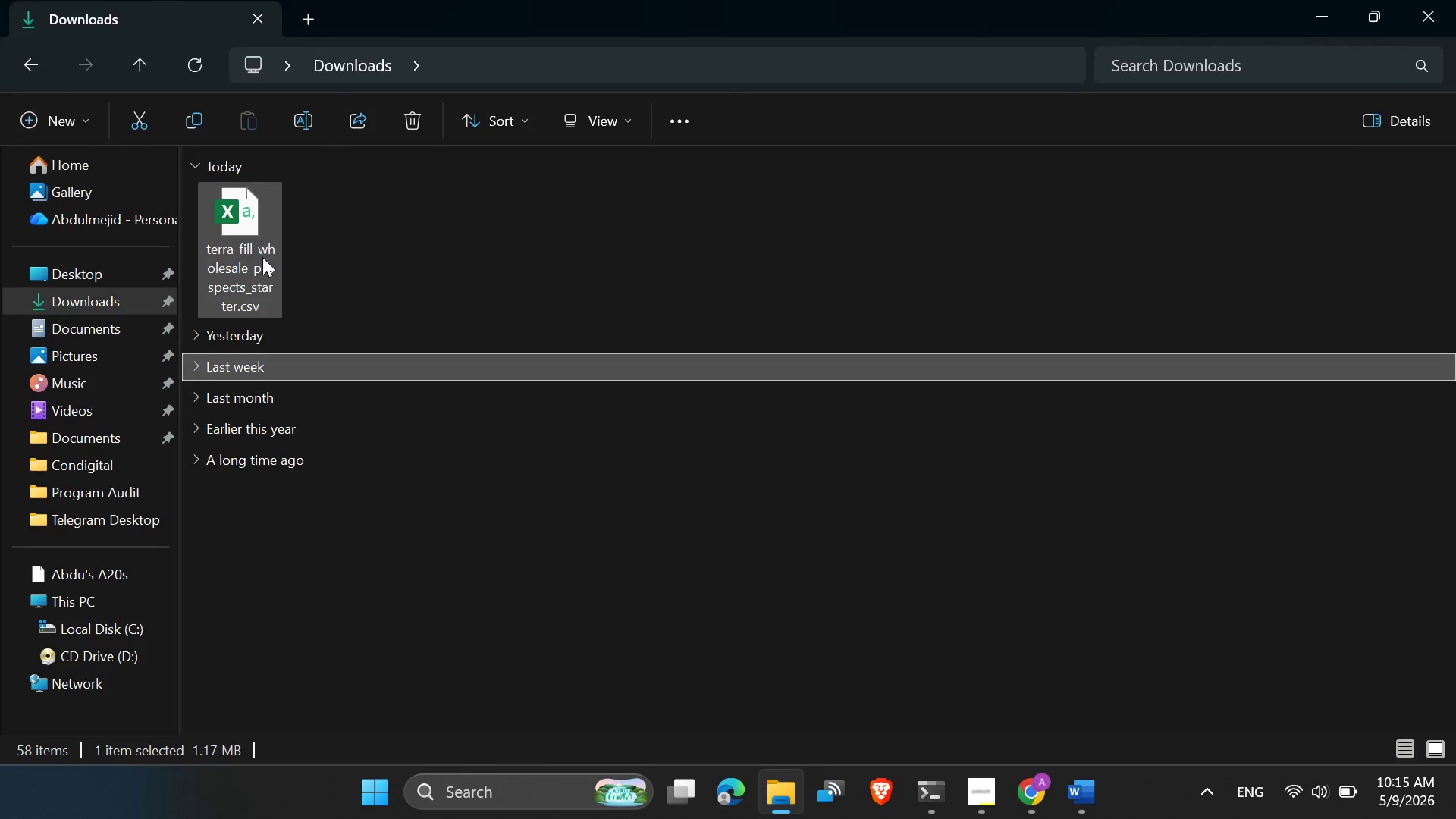 
double_click([262, 257])
 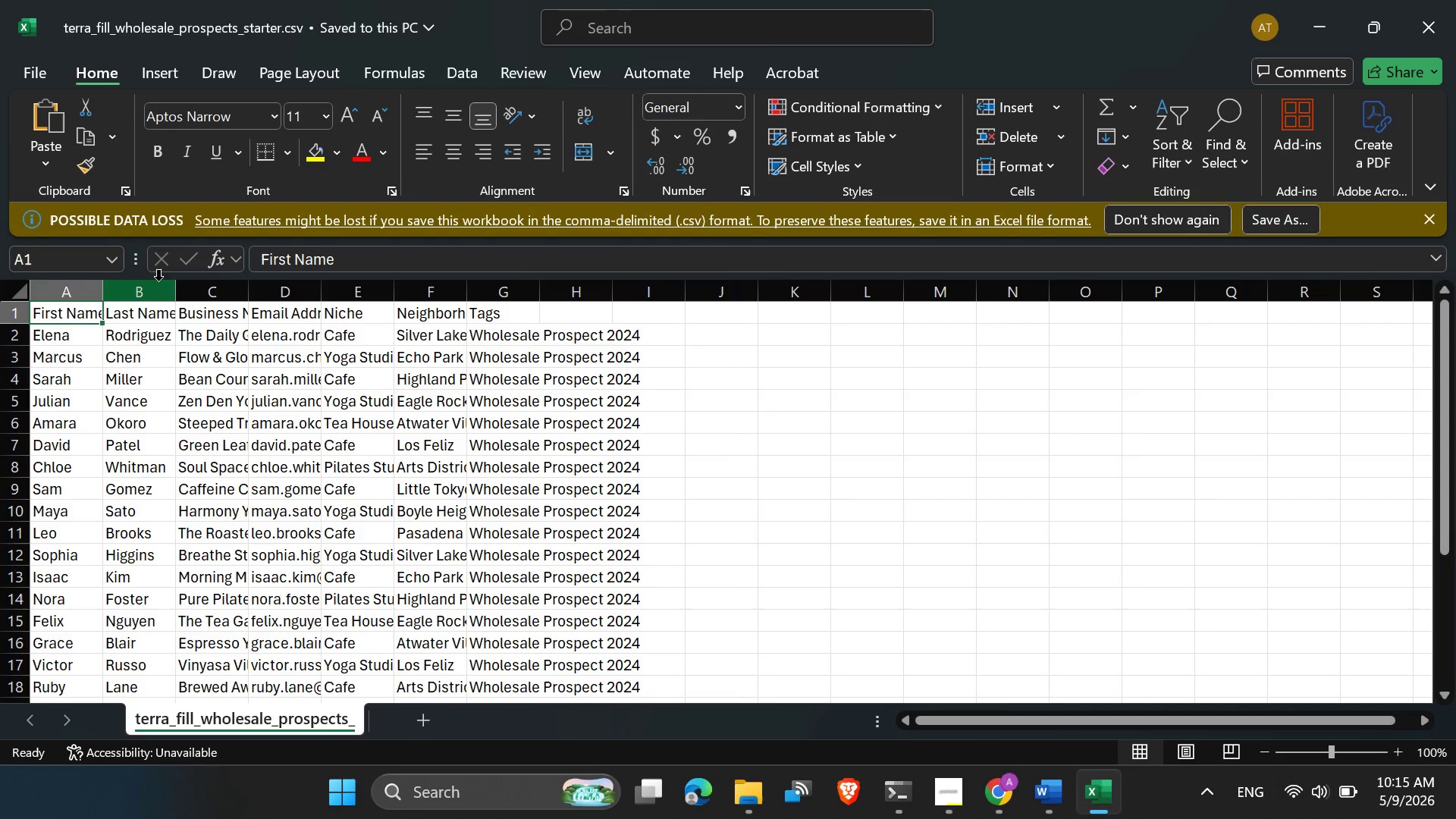 
wait(5.3)
 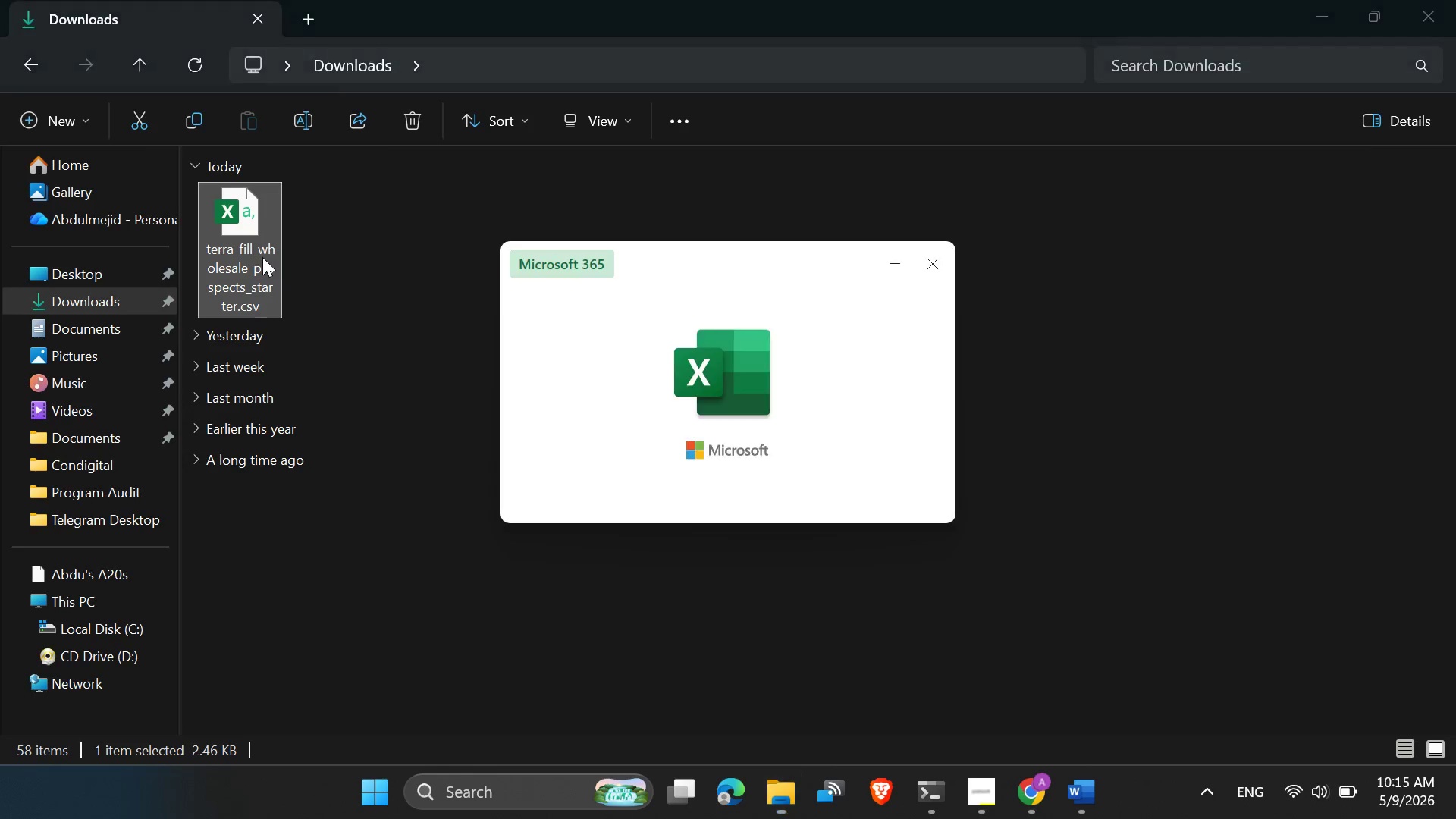 
double_click([101, 290])
 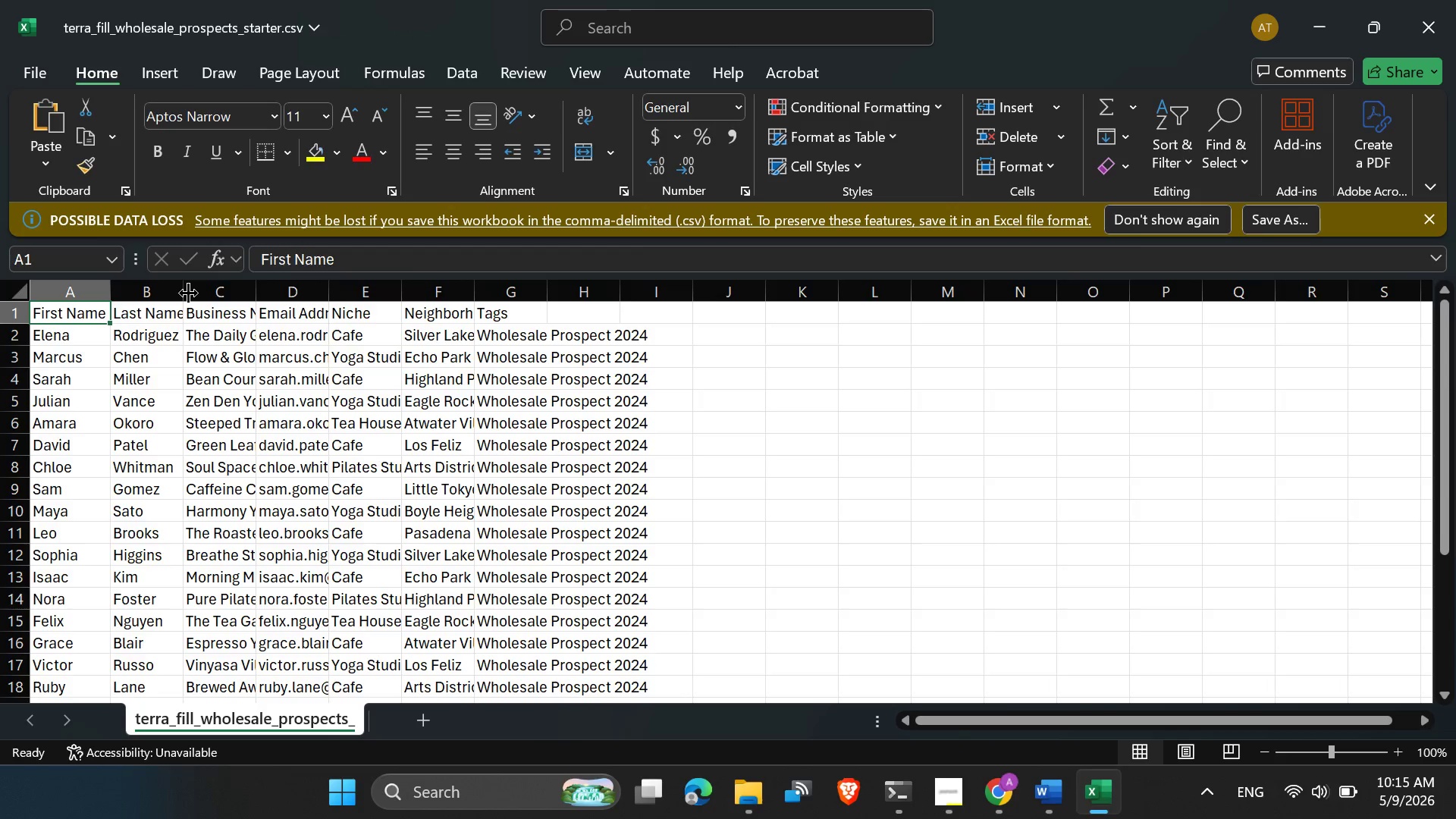 
double_click([187, 294])
 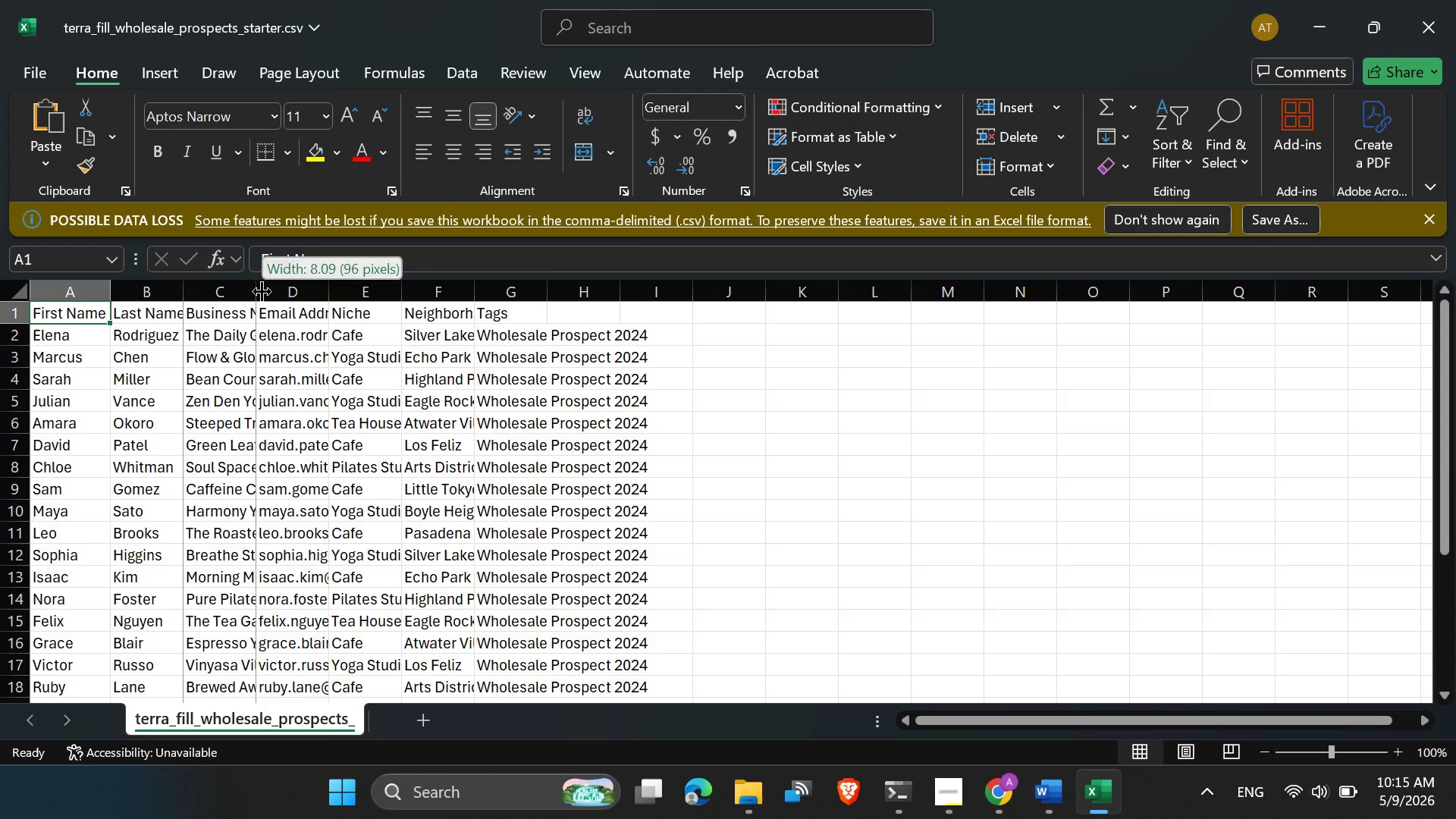 
double_click([262, 291])
 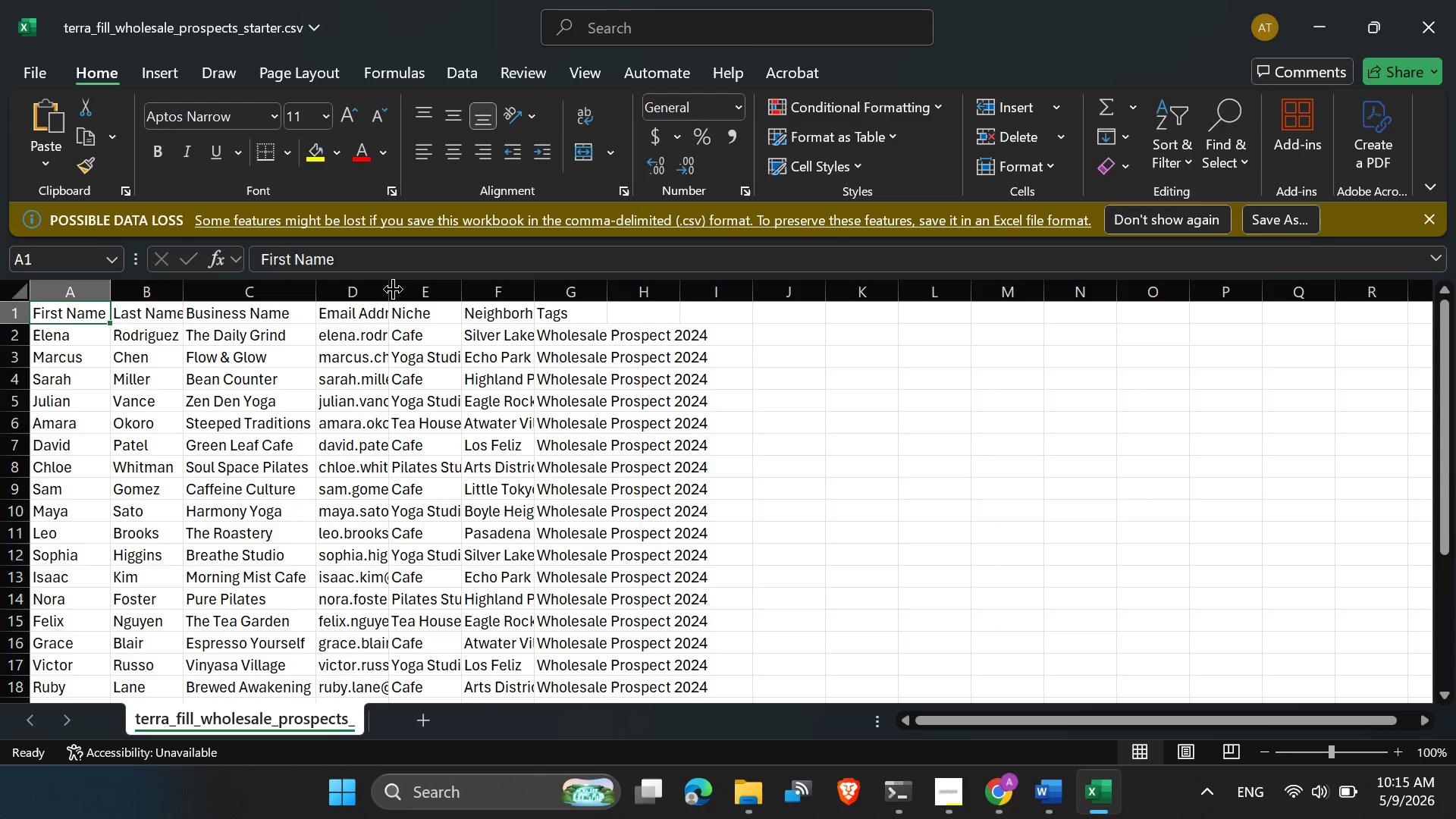 
double_click([392, 289])
 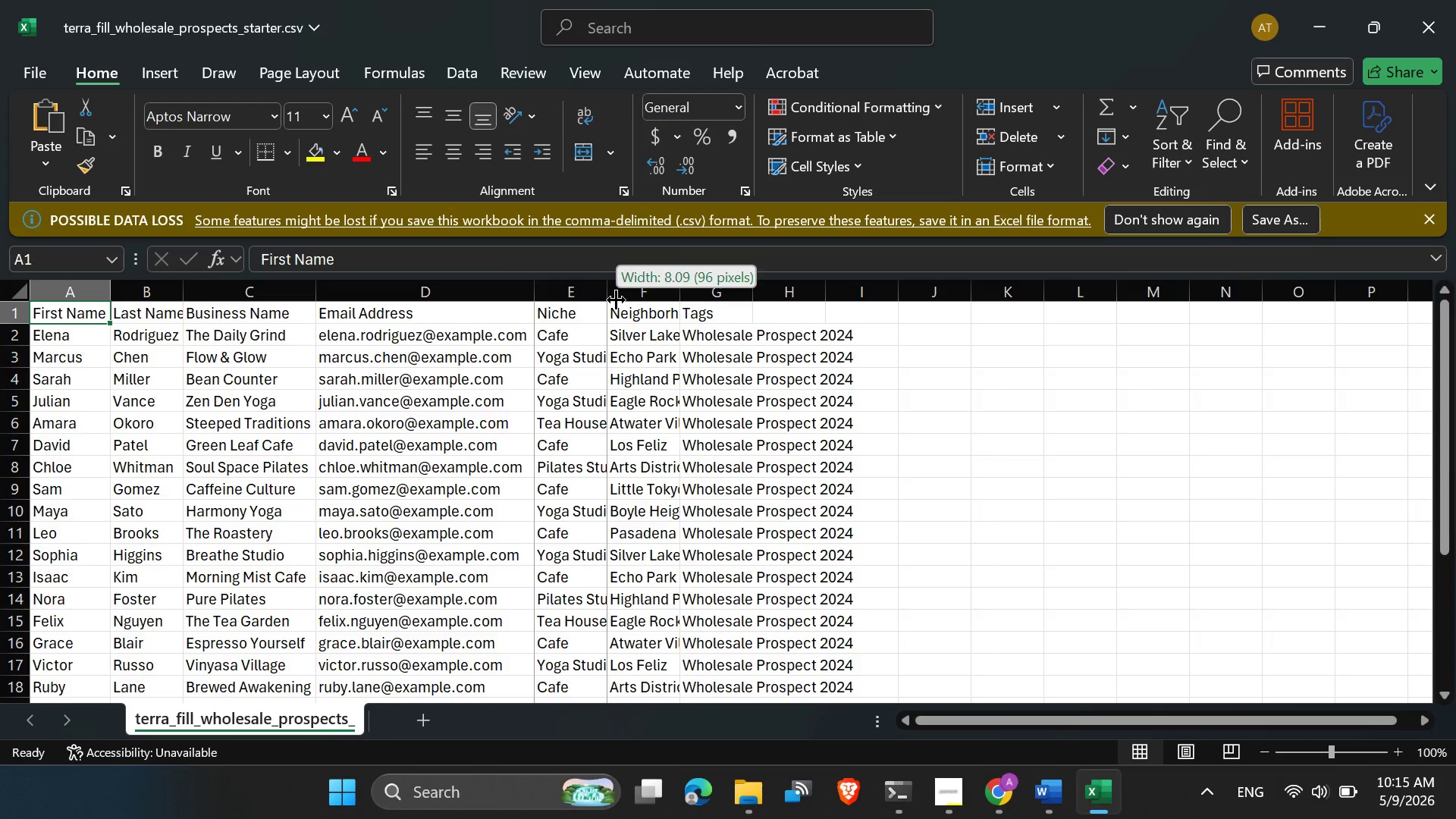 
double_click([616, 300])
 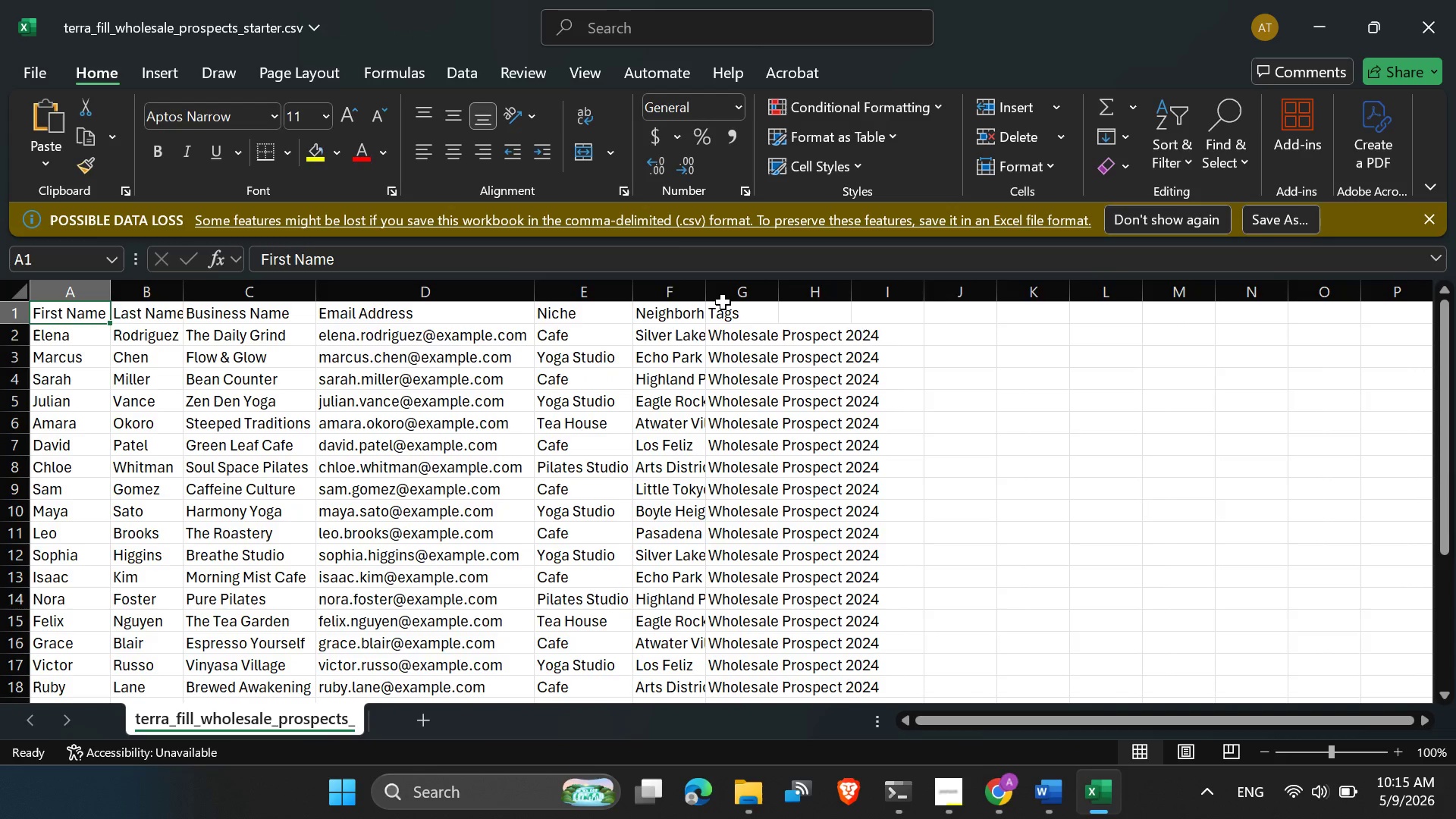 
double_click([711, 293])
 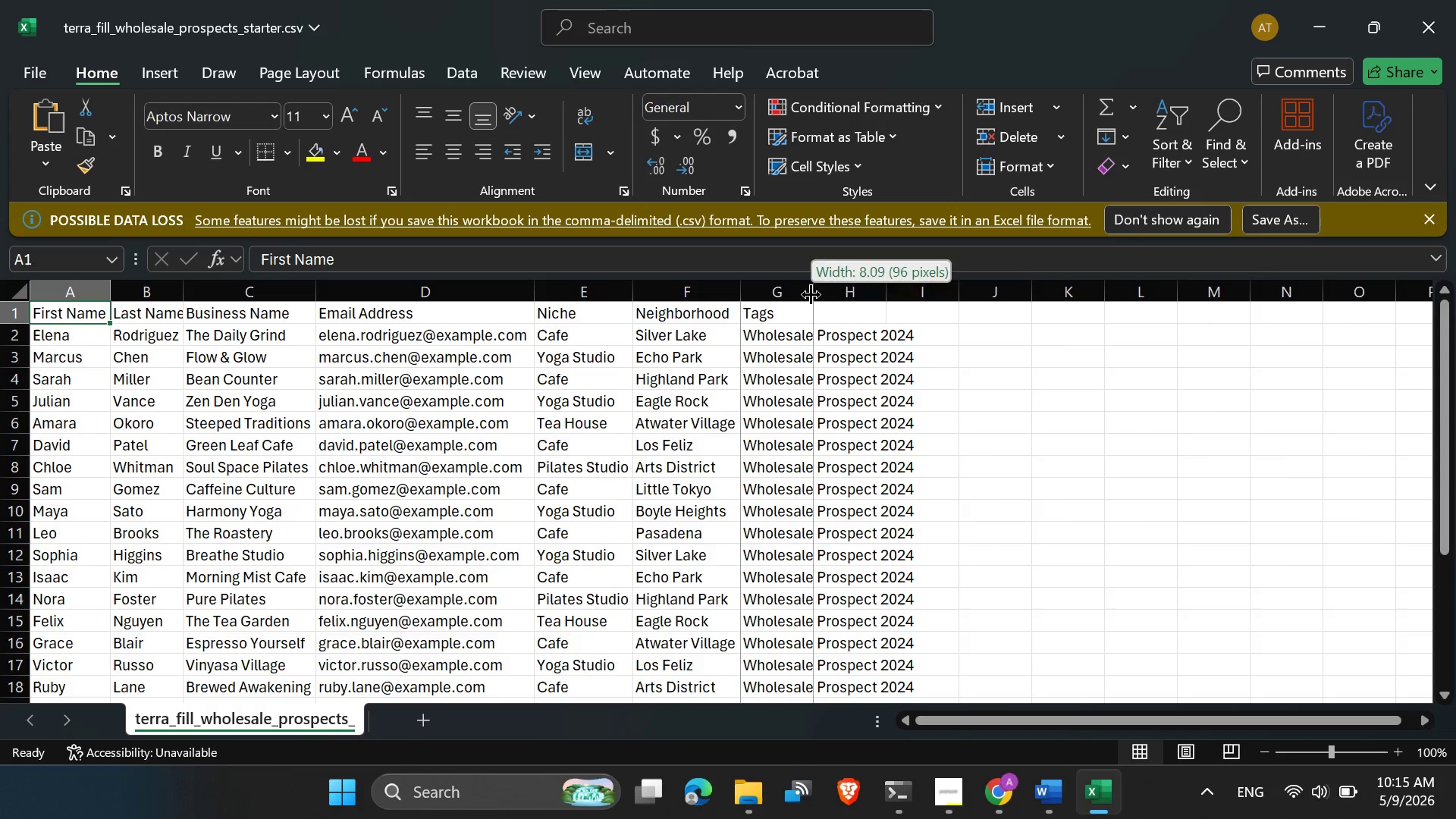 
double_click([811, 294])
 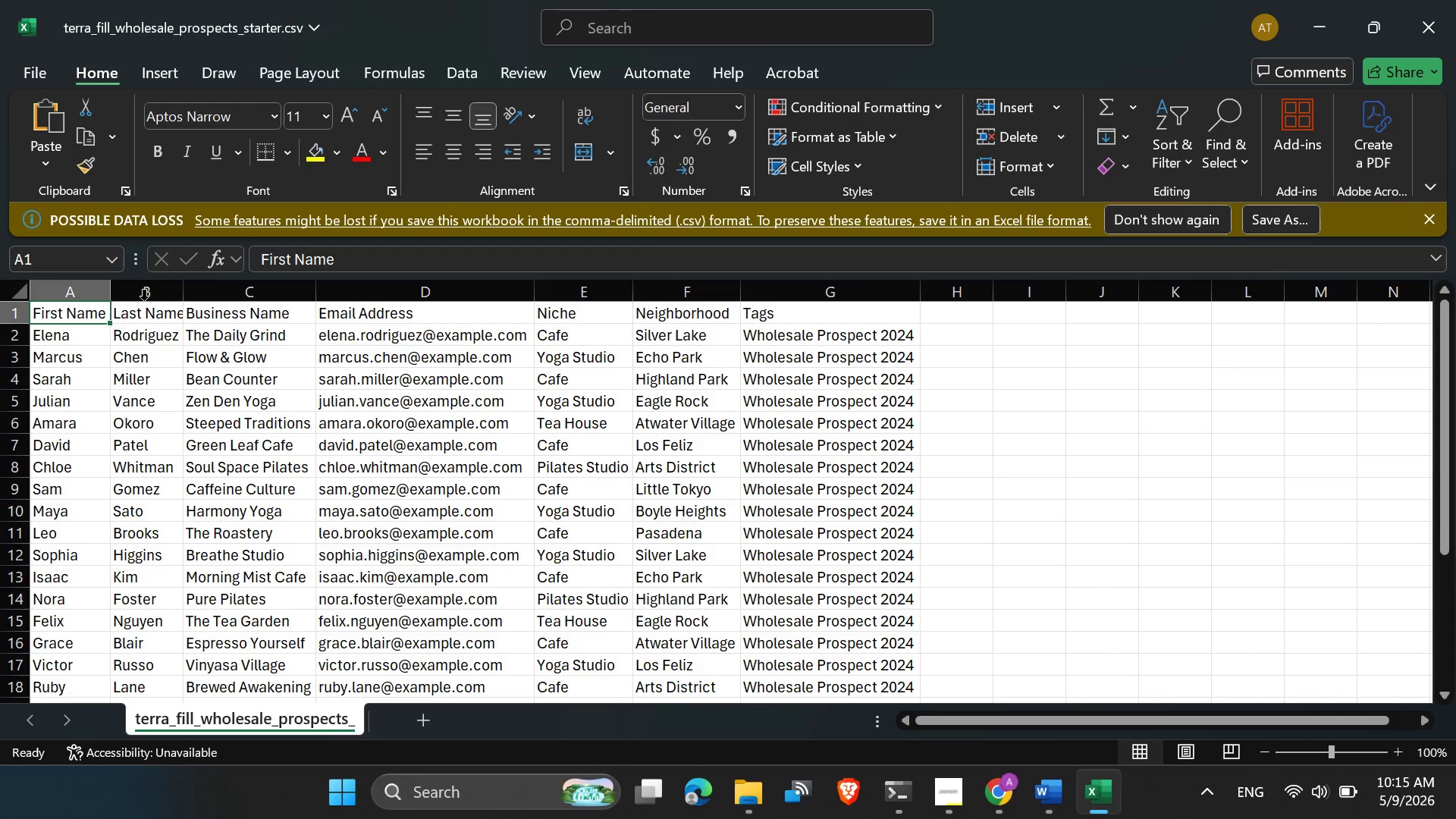 
left_click([165, 312])
 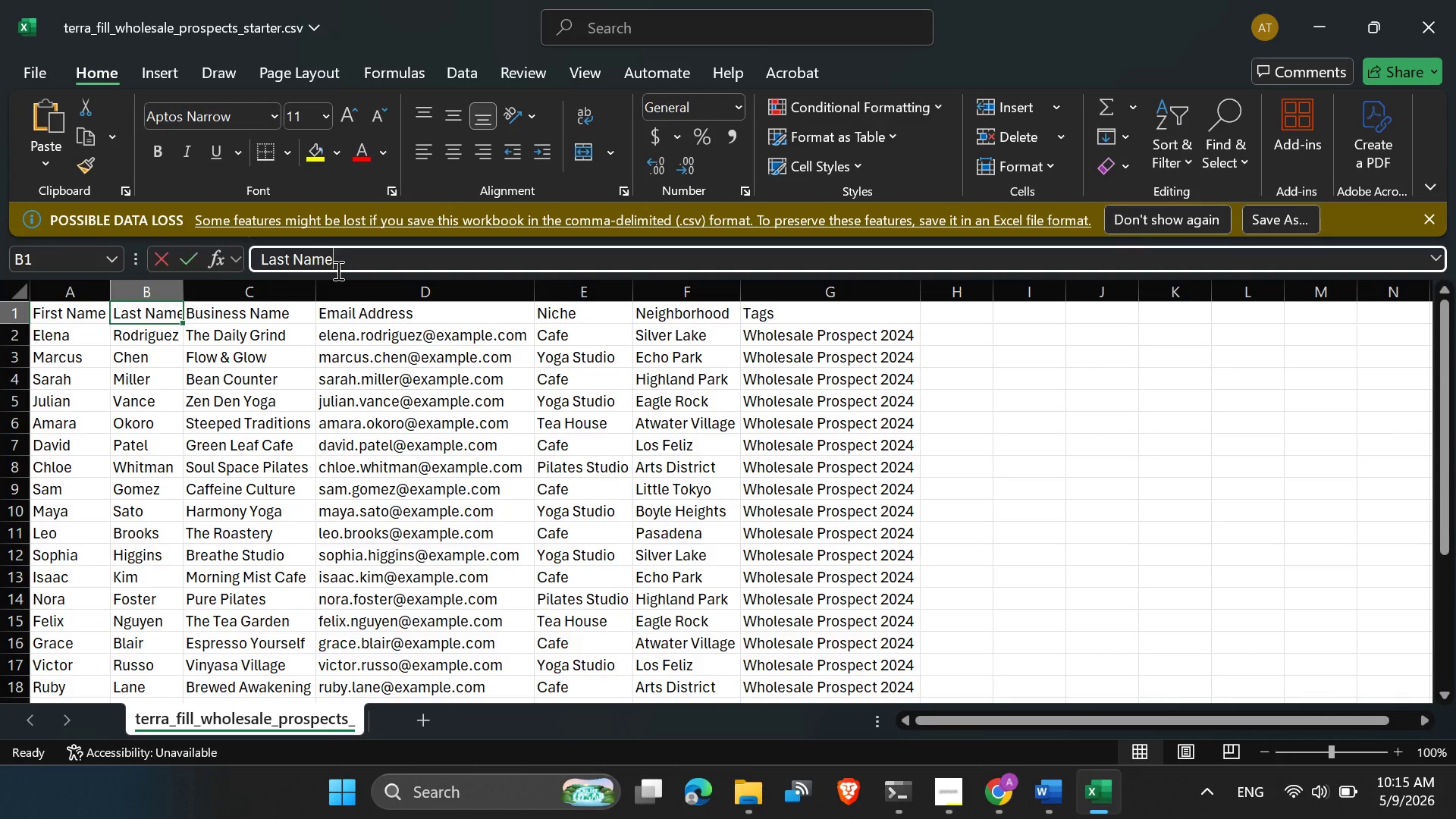 
left_click_drag(start_coordinate=[403, 263], to_coordinate=[190, 264])
 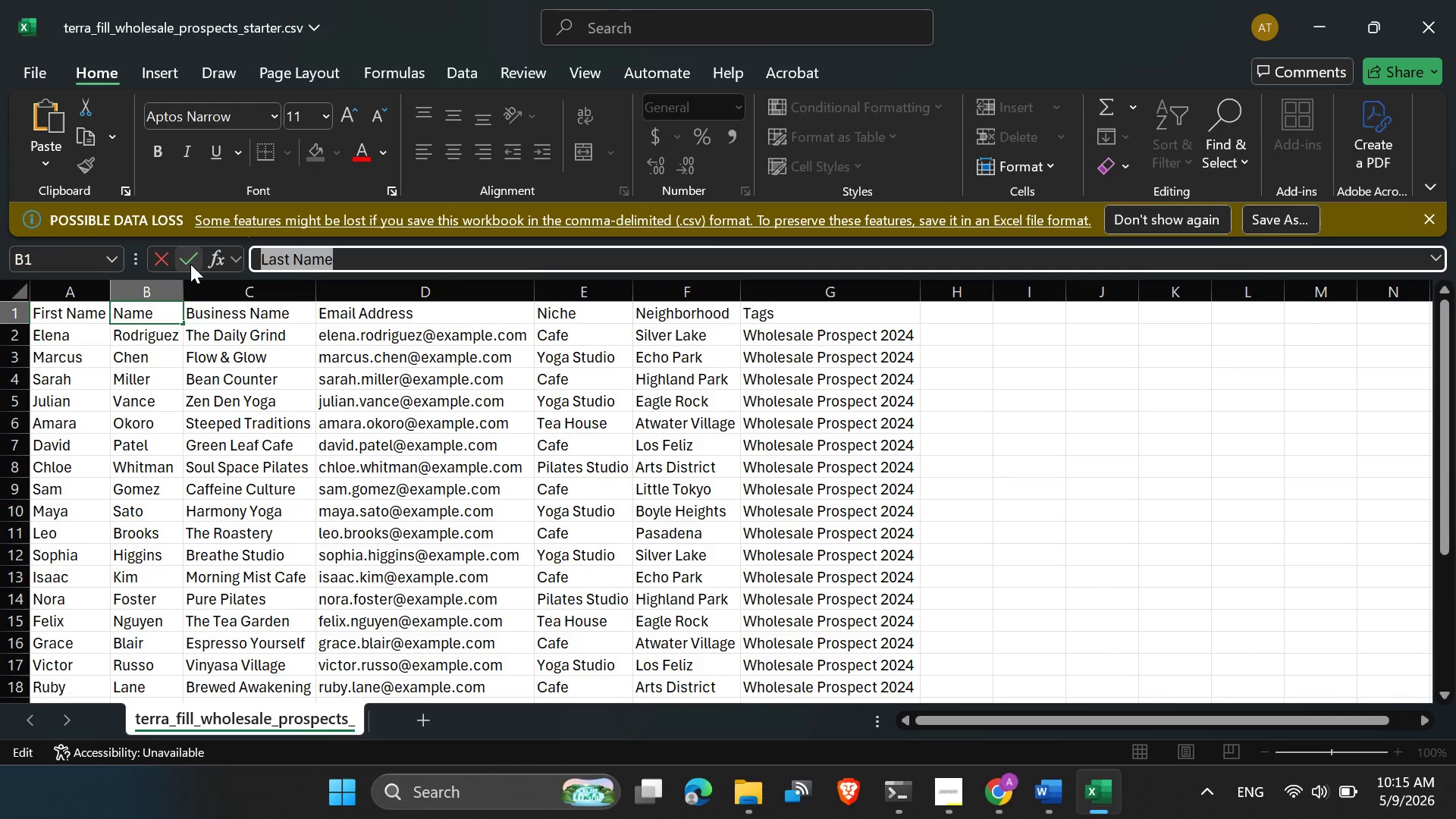 
key(Control+C)
 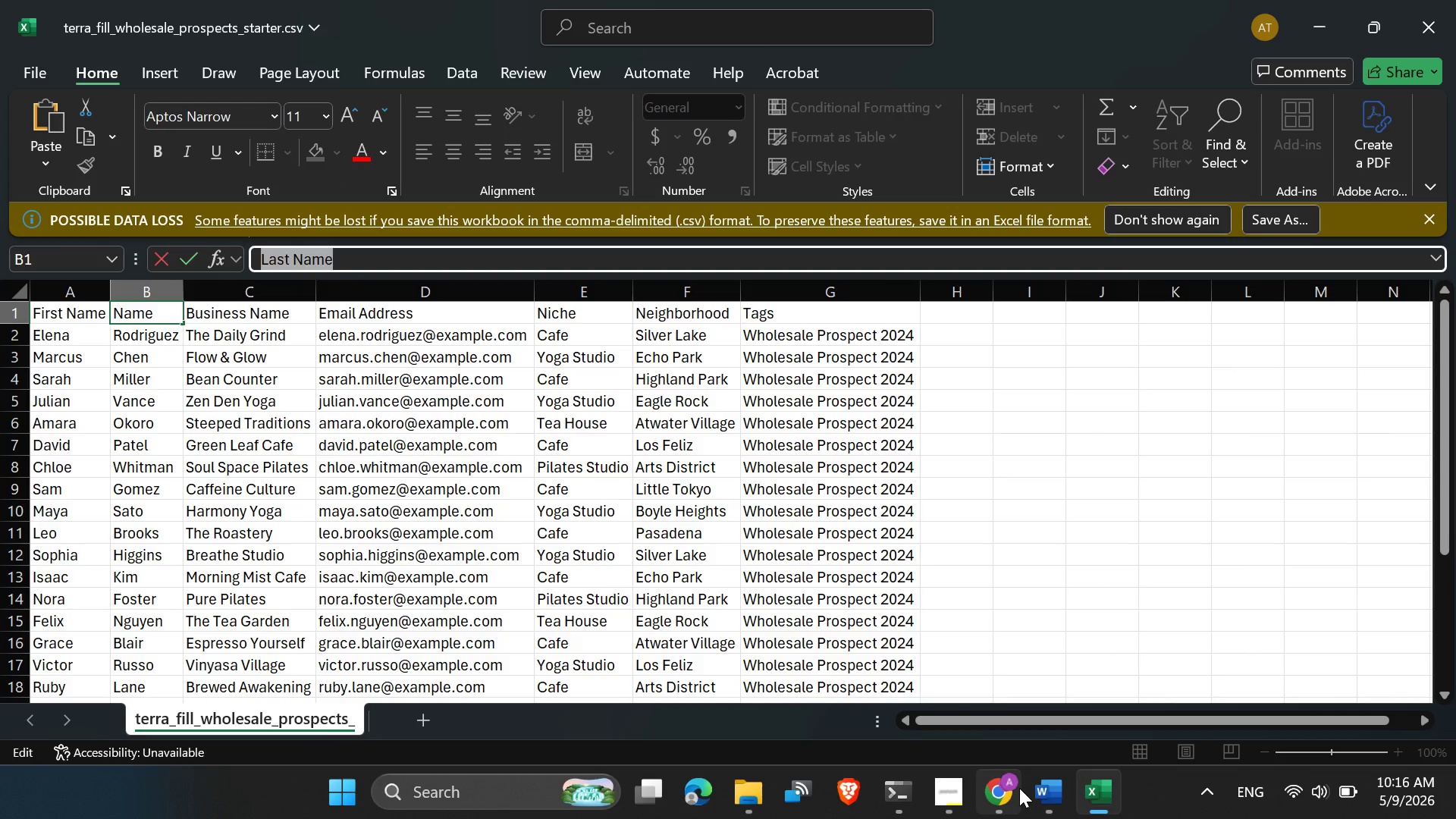 
left_click([1019, 787])
 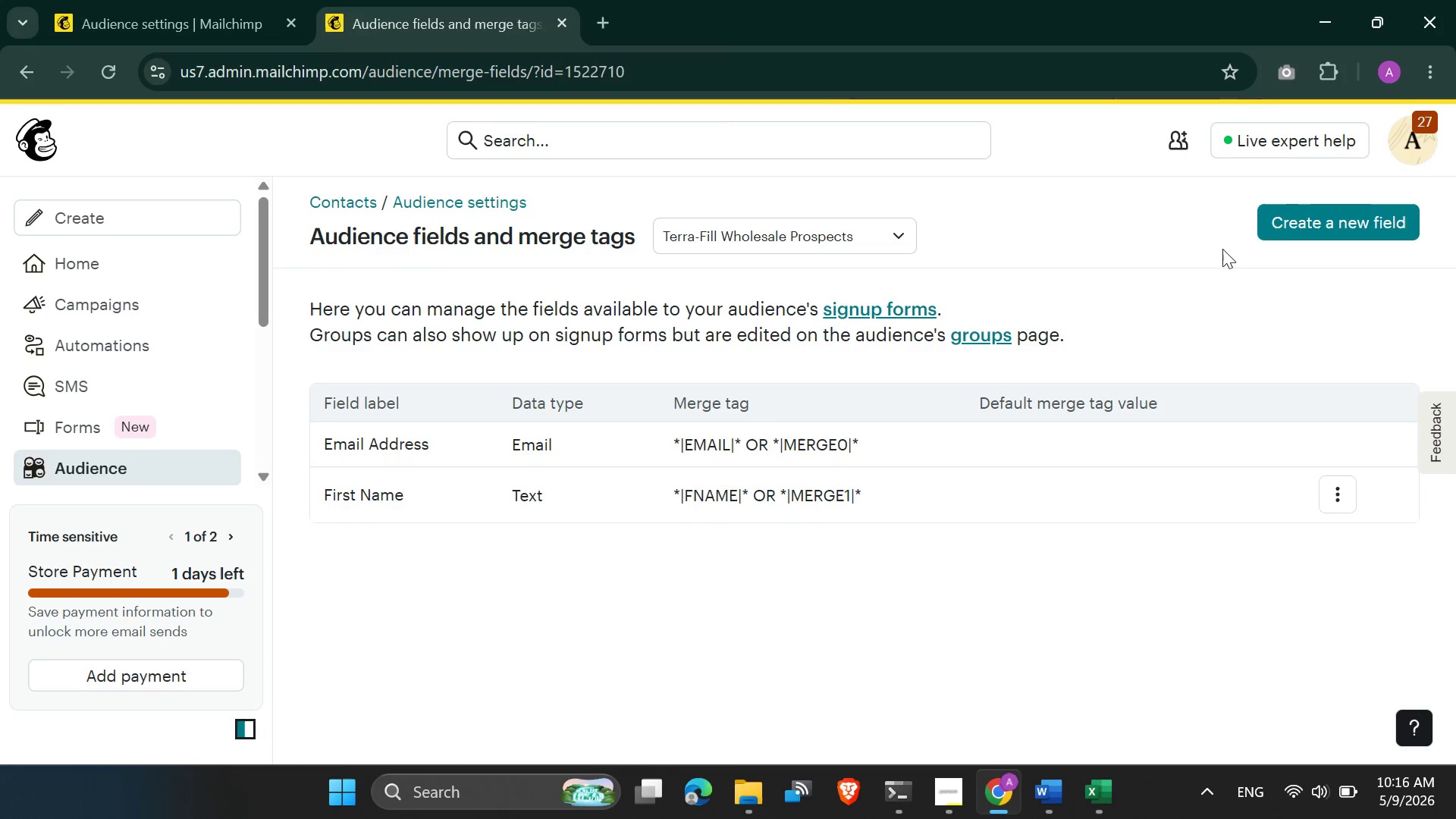 
left_click([1287, 218])
 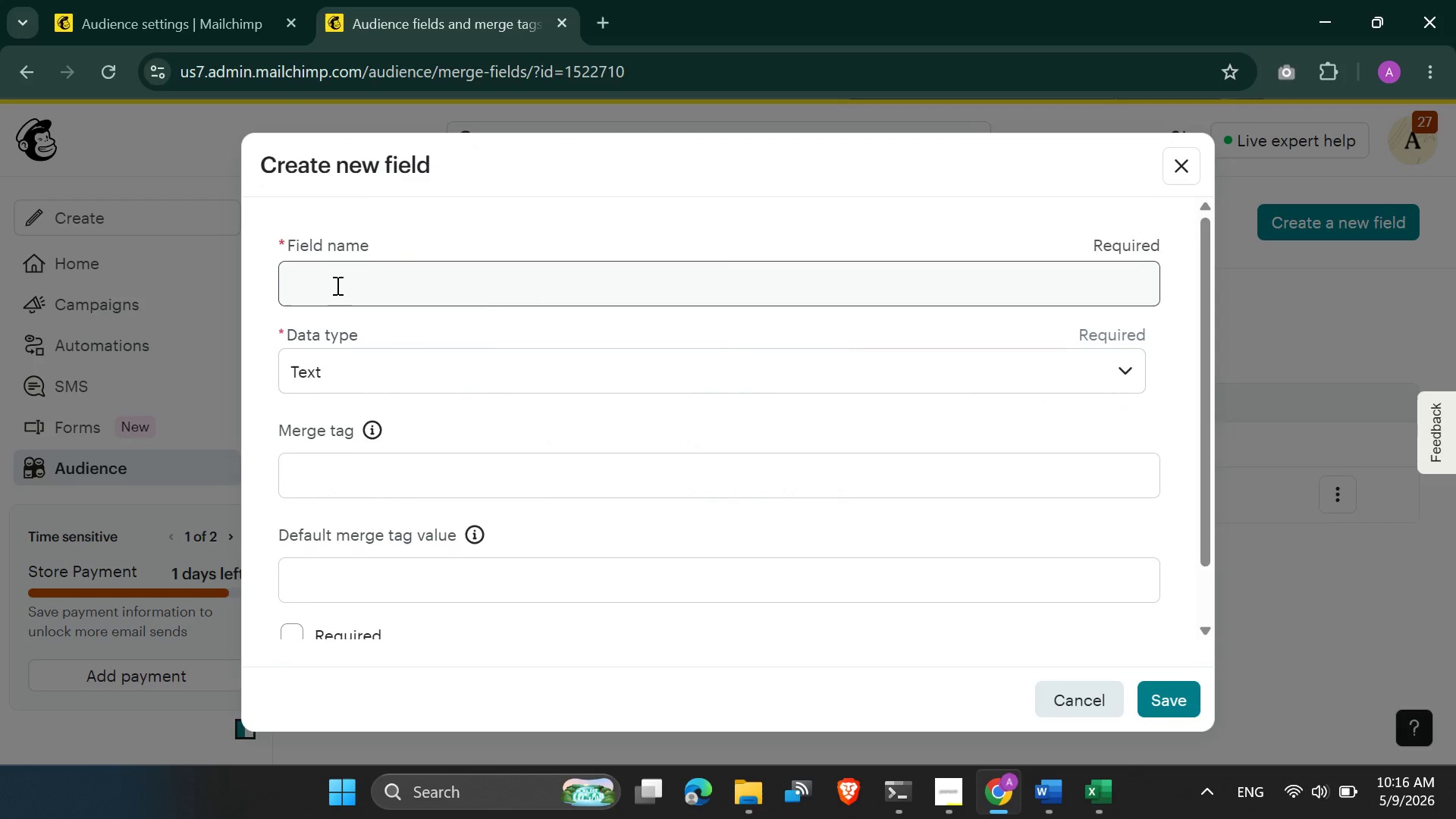 
left_click([336, 285])
 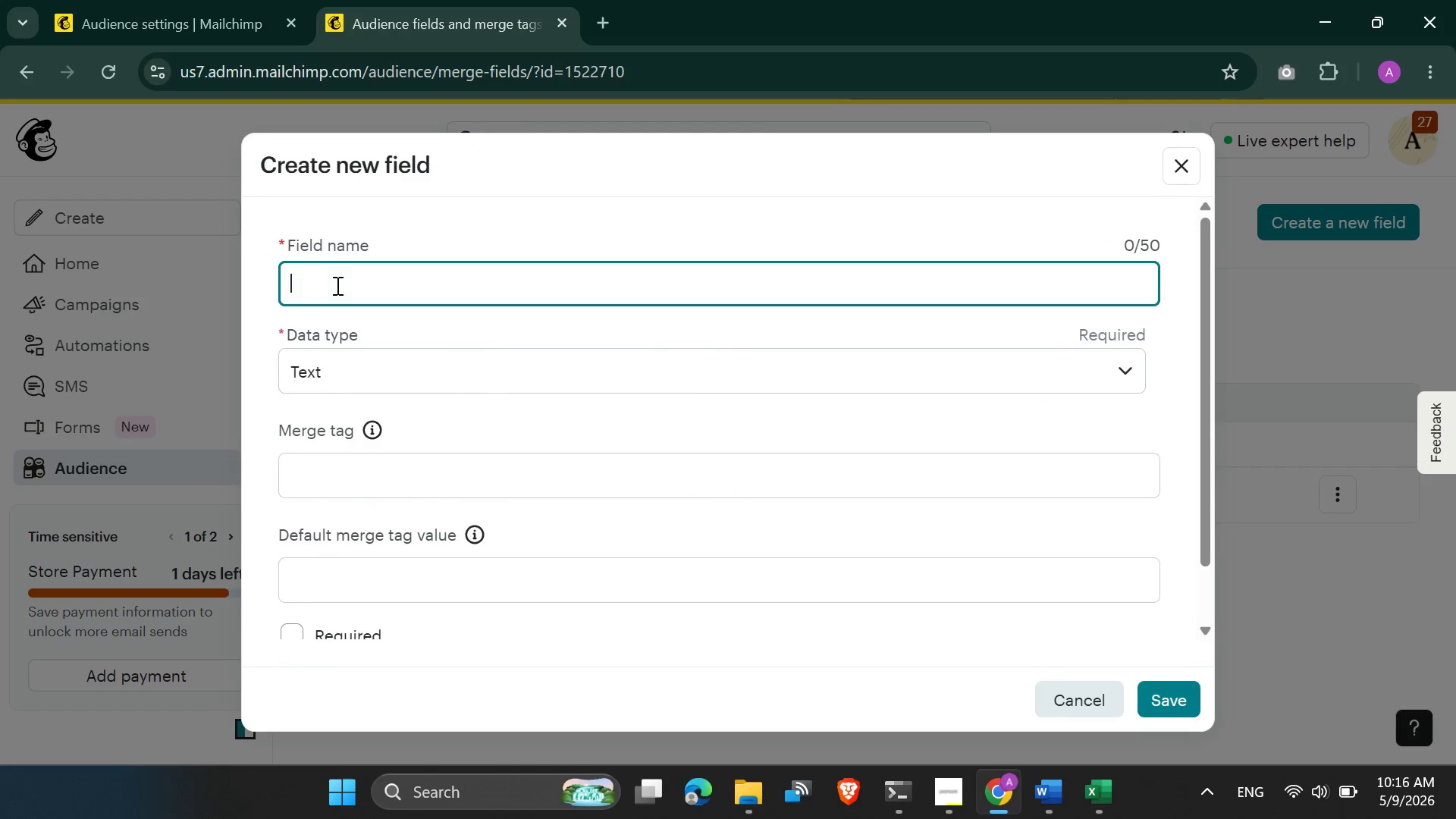 
key(Control+V)
 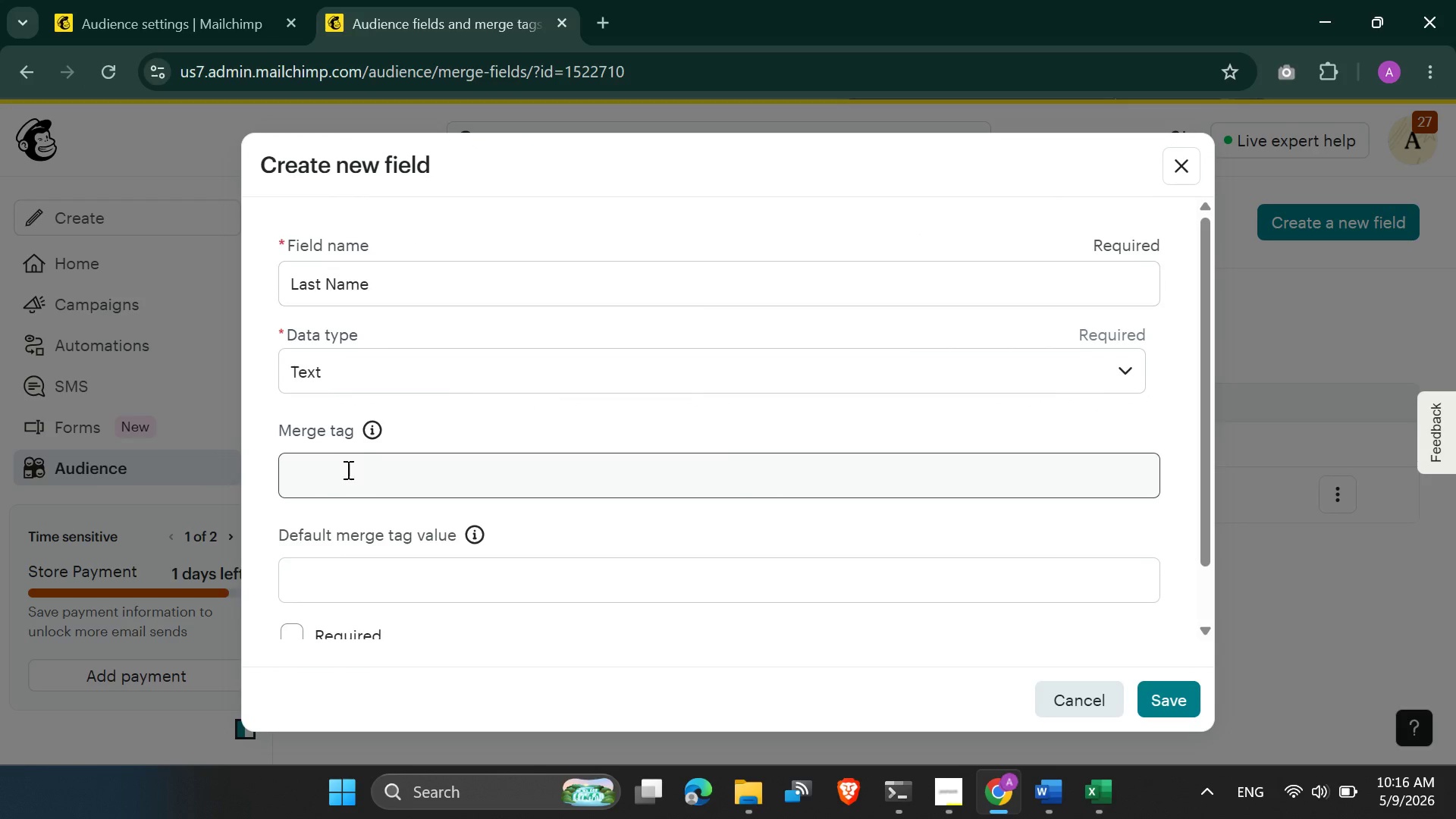 
double_click([347, 473])
 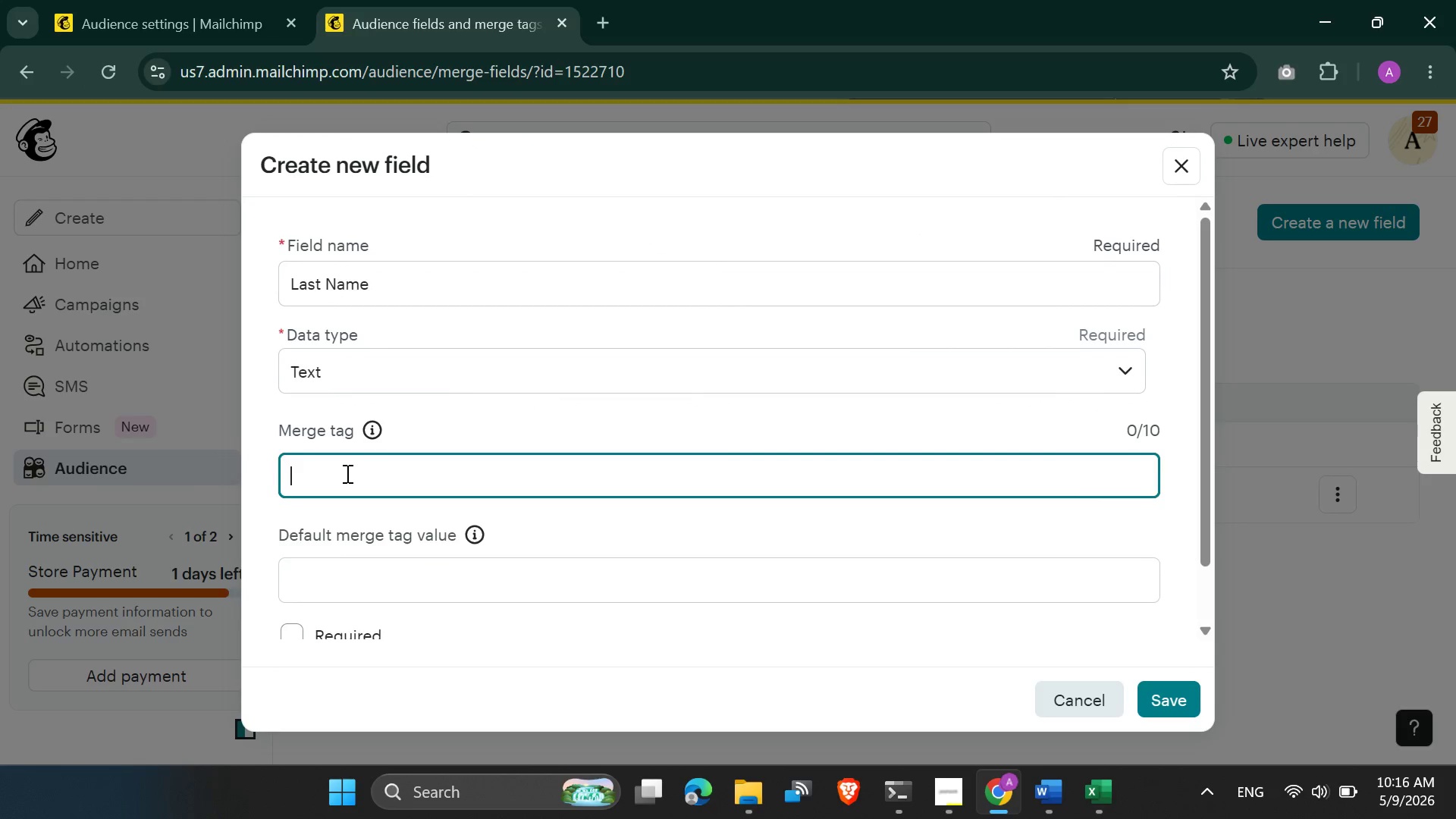 
hold_key(key=ShiftLeft, duration=0.48)
 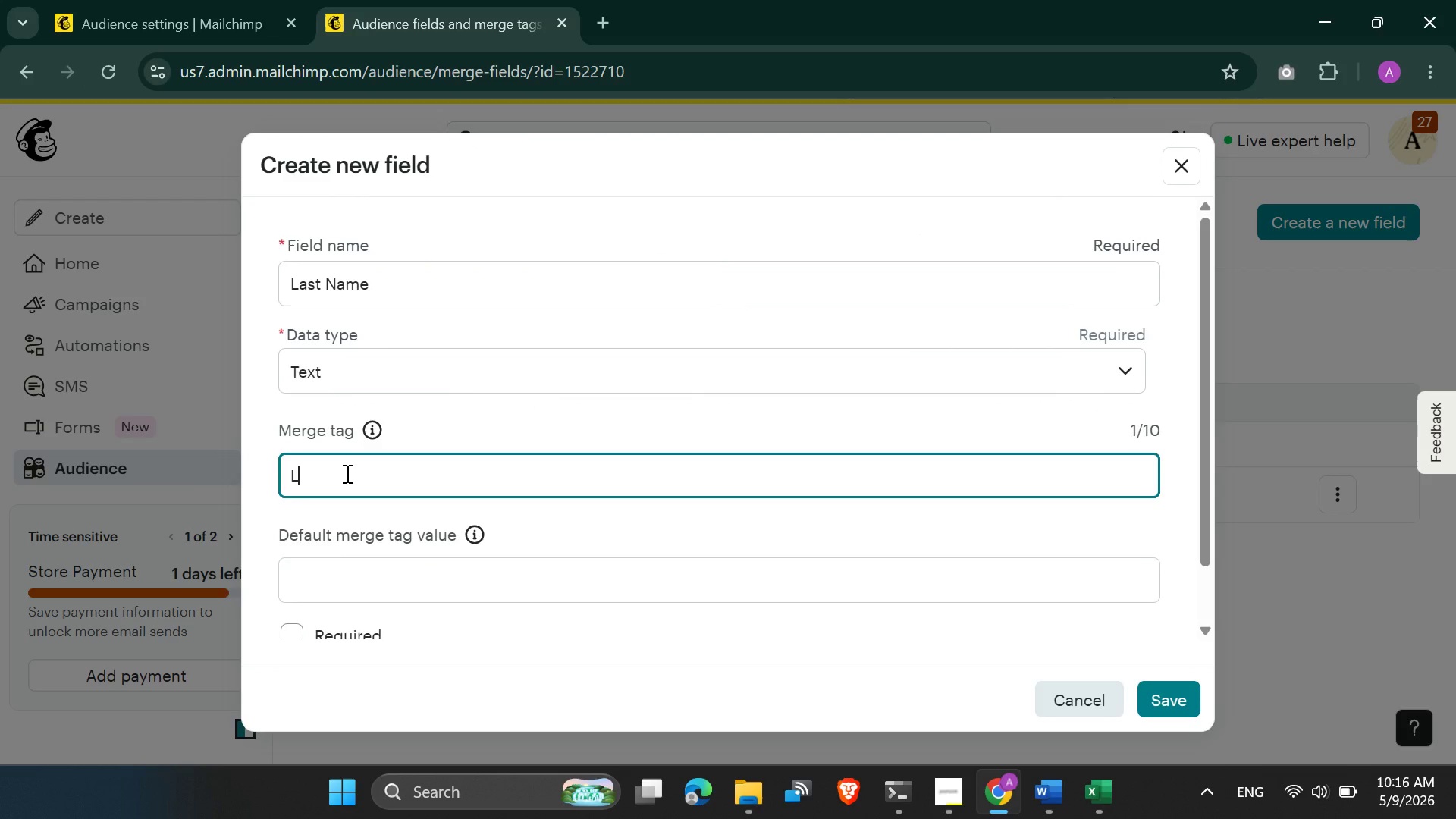 
type(lname)
 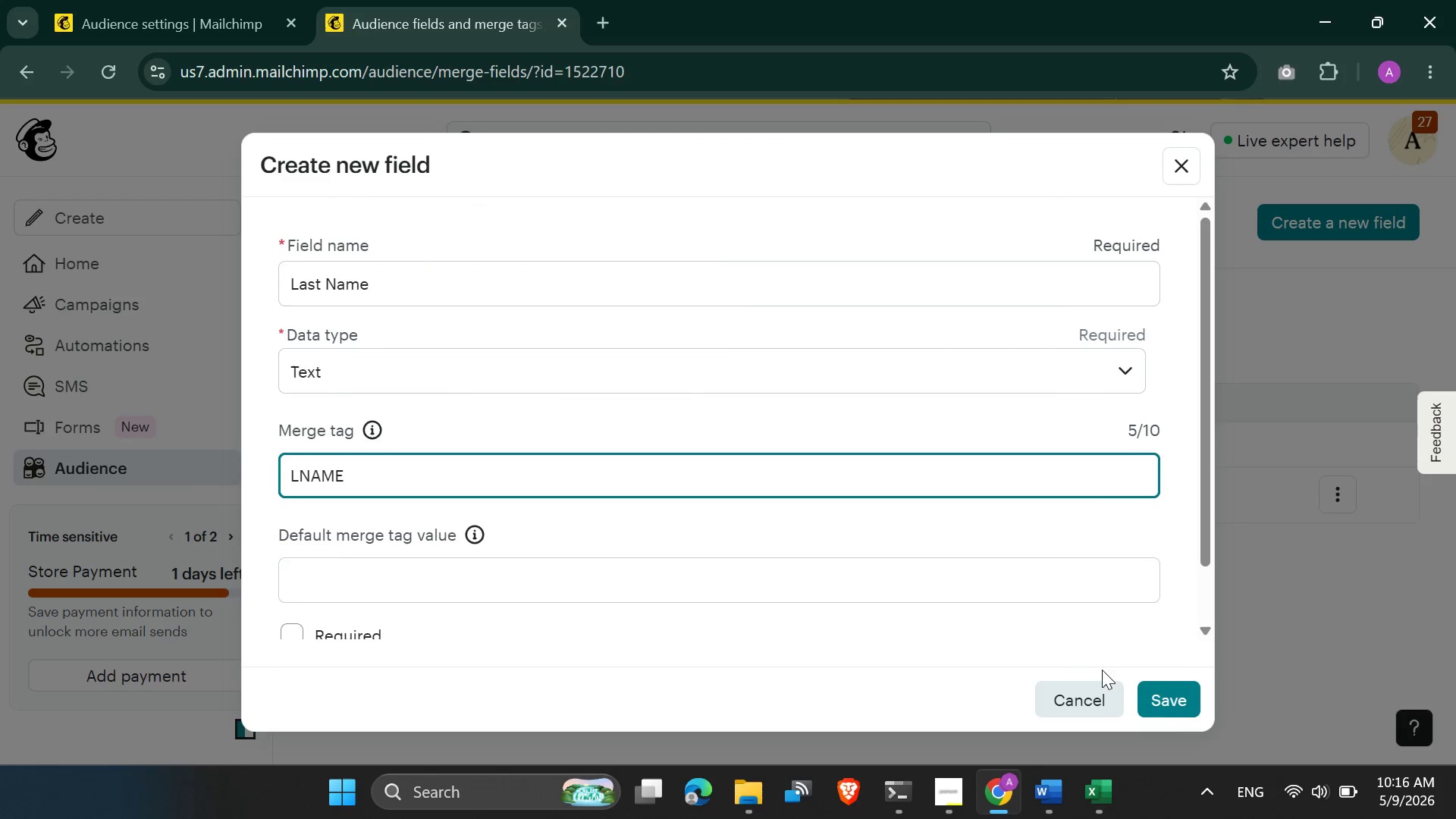 
left_click([1180, 707])
 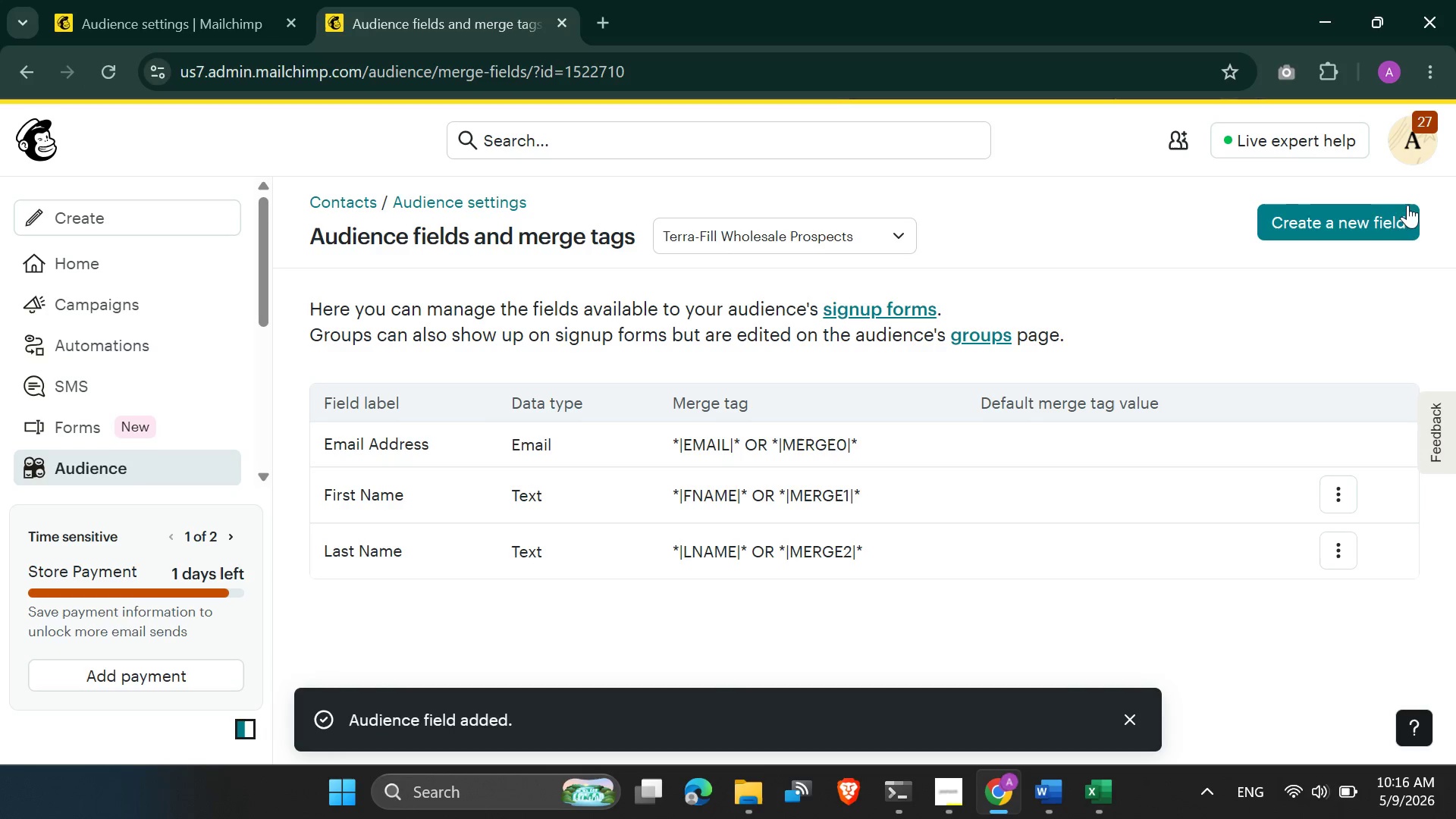 
left_click([1360, 224])
 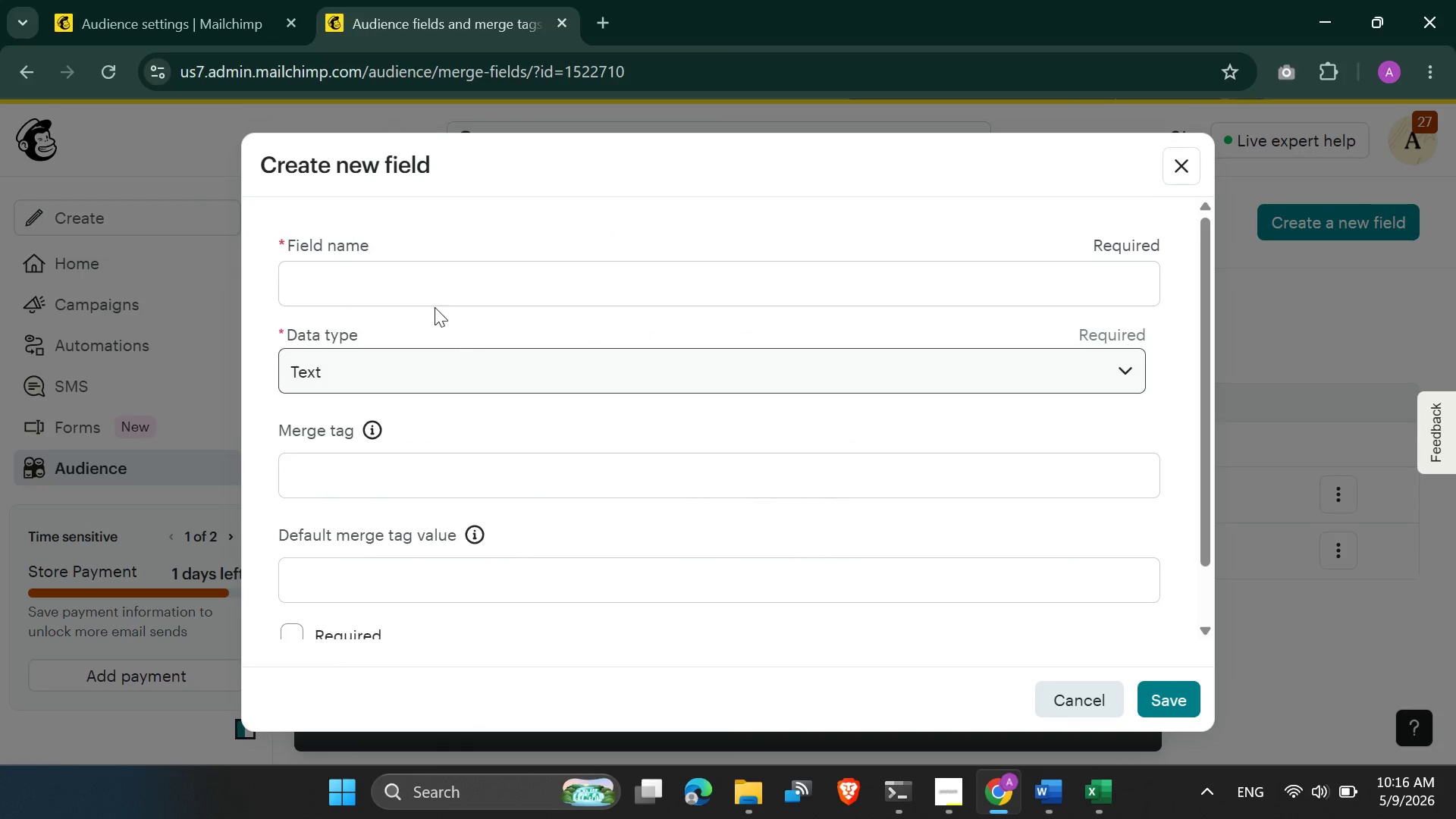 
left_click([430, 297])
 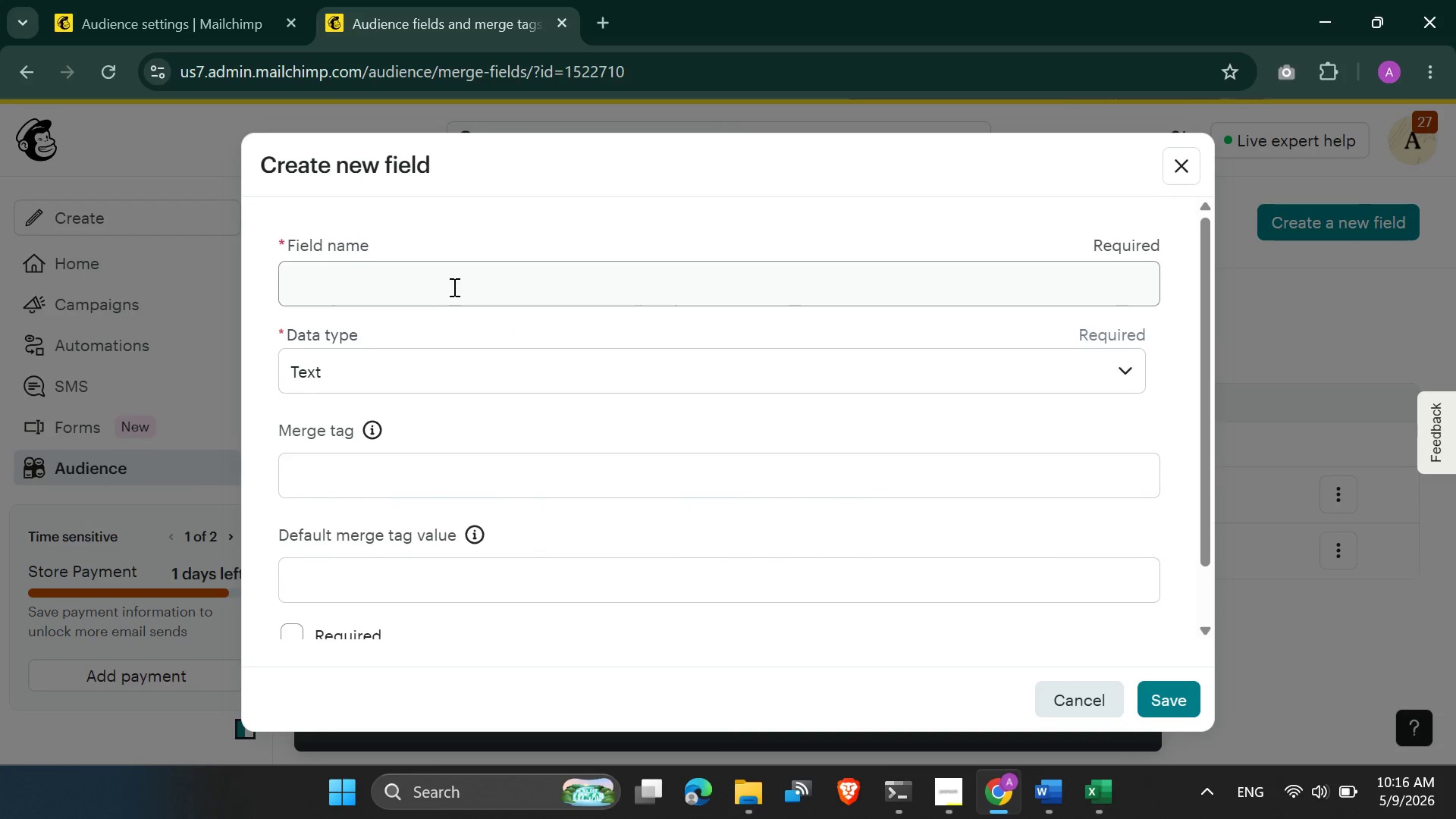 
left_click([448, 278])
 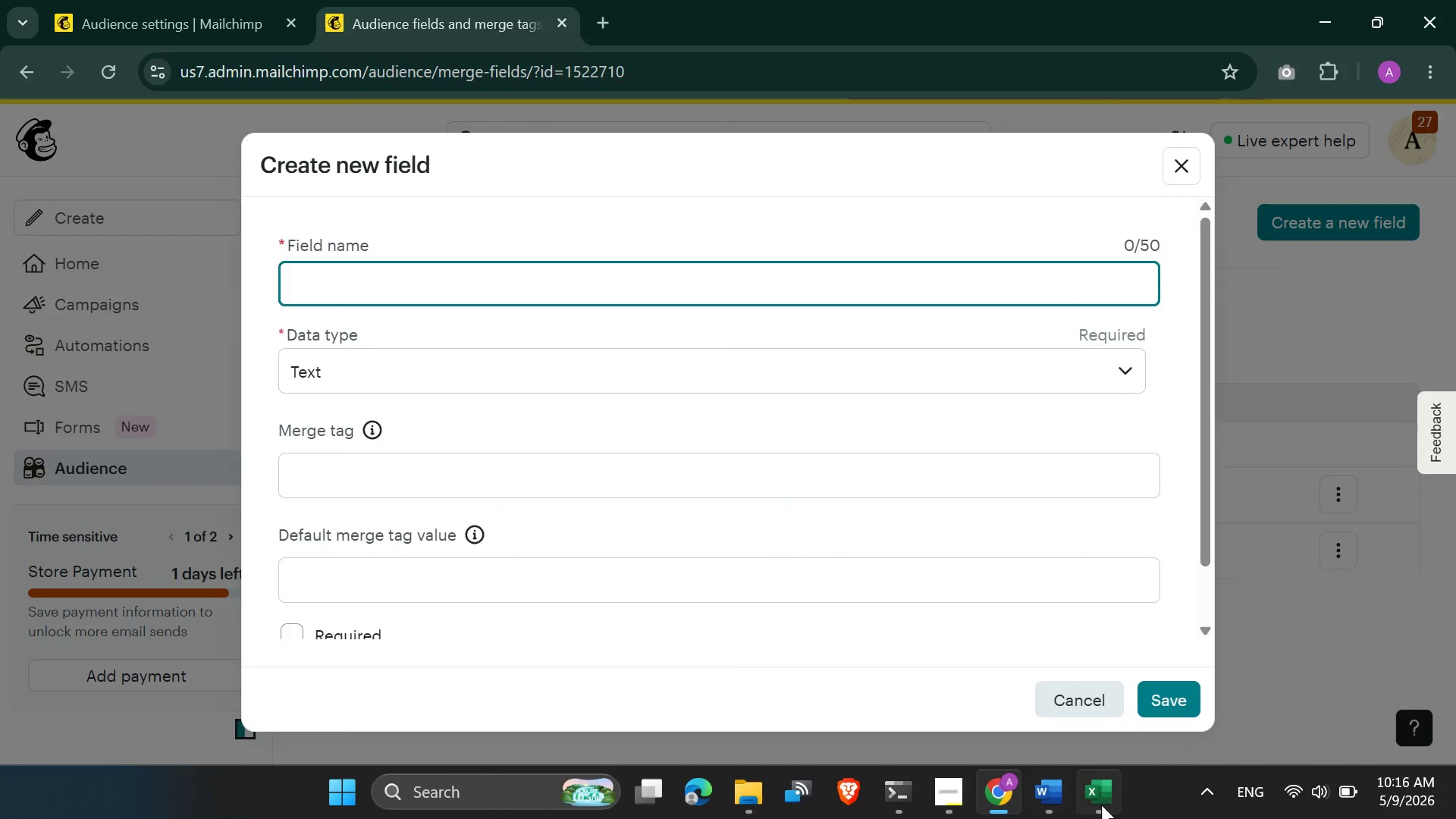 
left_click([1101, 805])
 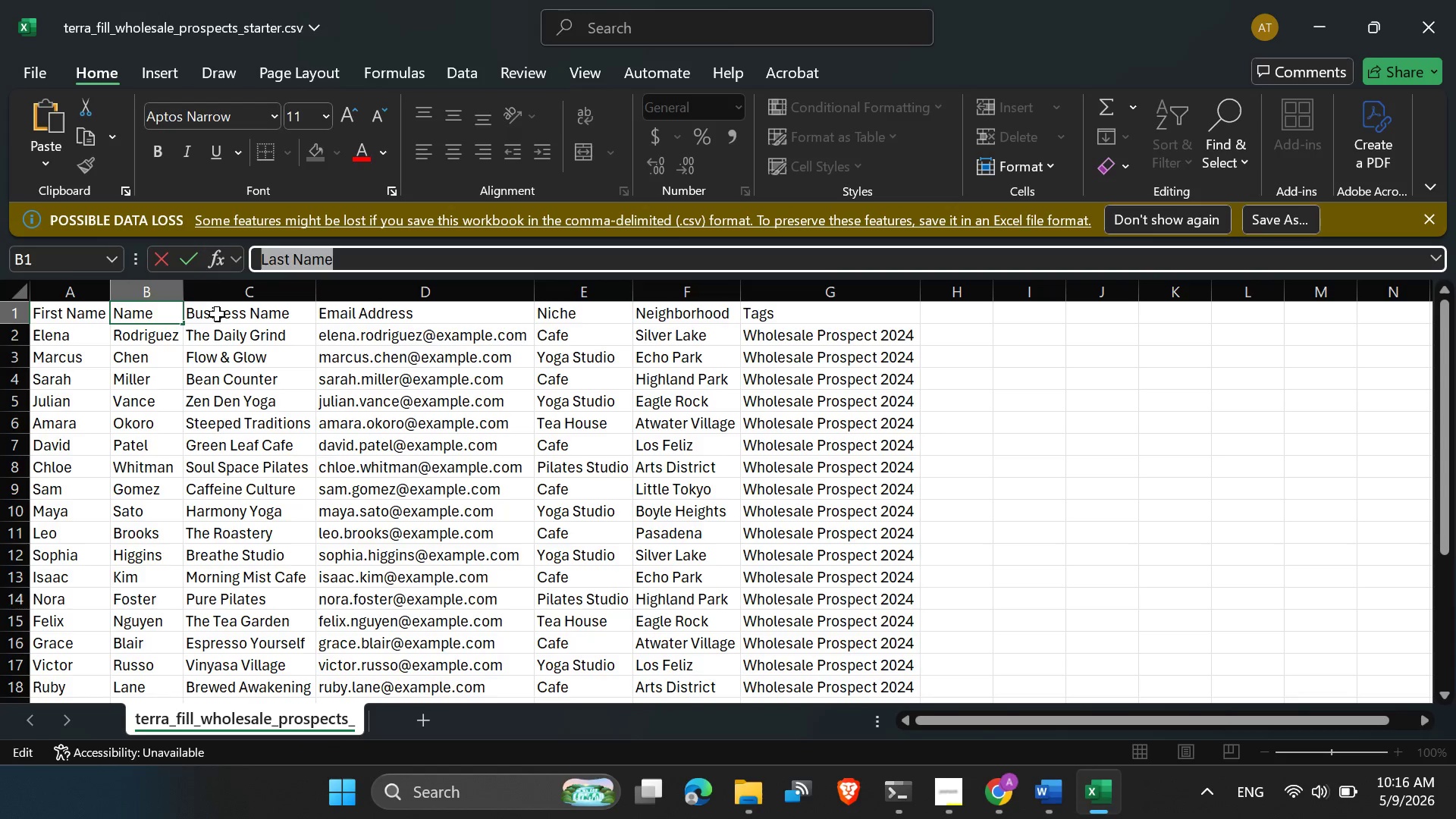 
left_click([218, 315])
 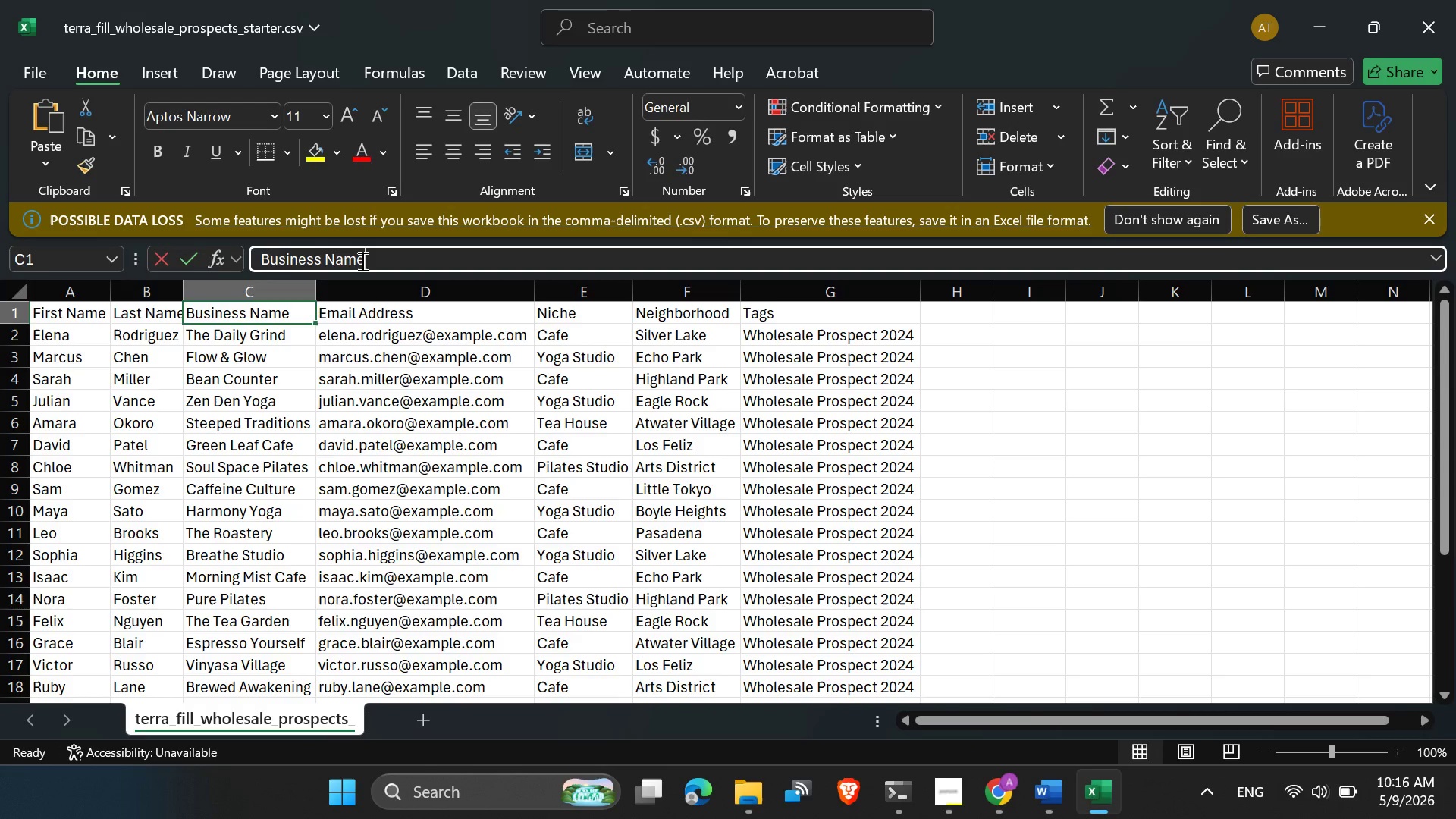 
left_click_drag(start_coordinate=[390, 261], to_coordinate=[212, 261])
 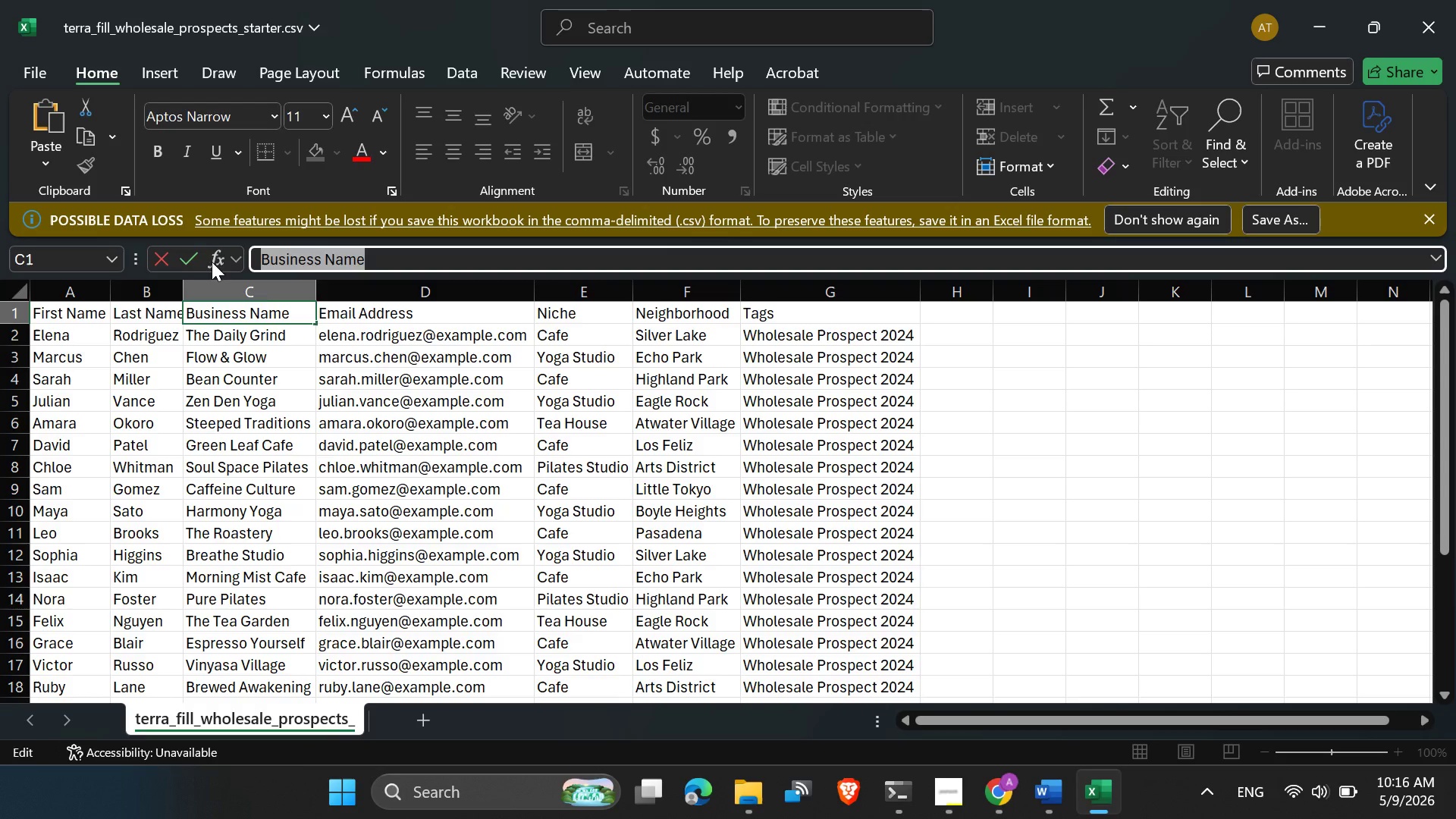 
key(Control+C)
 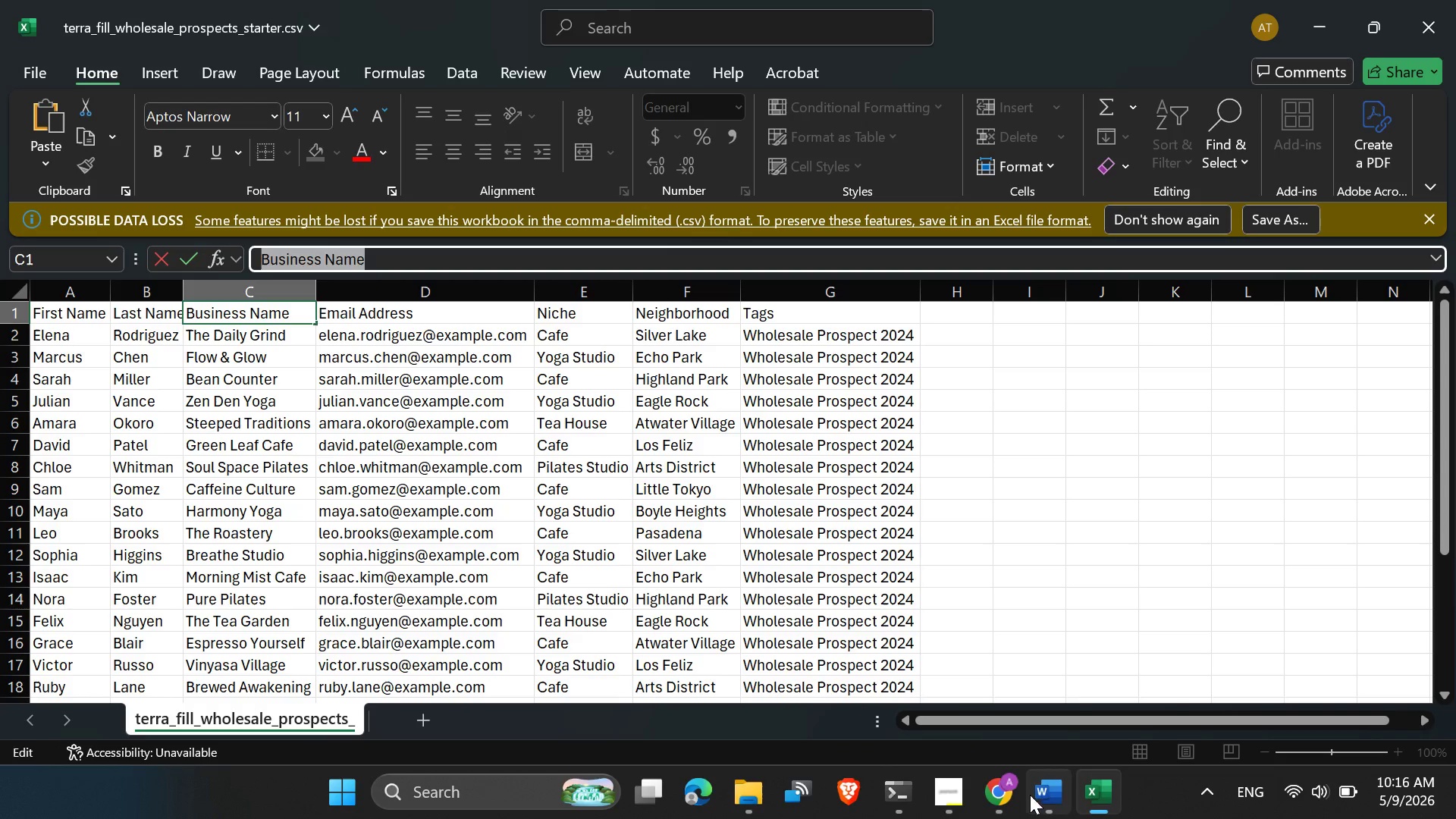 
left_click([1007, 795])
 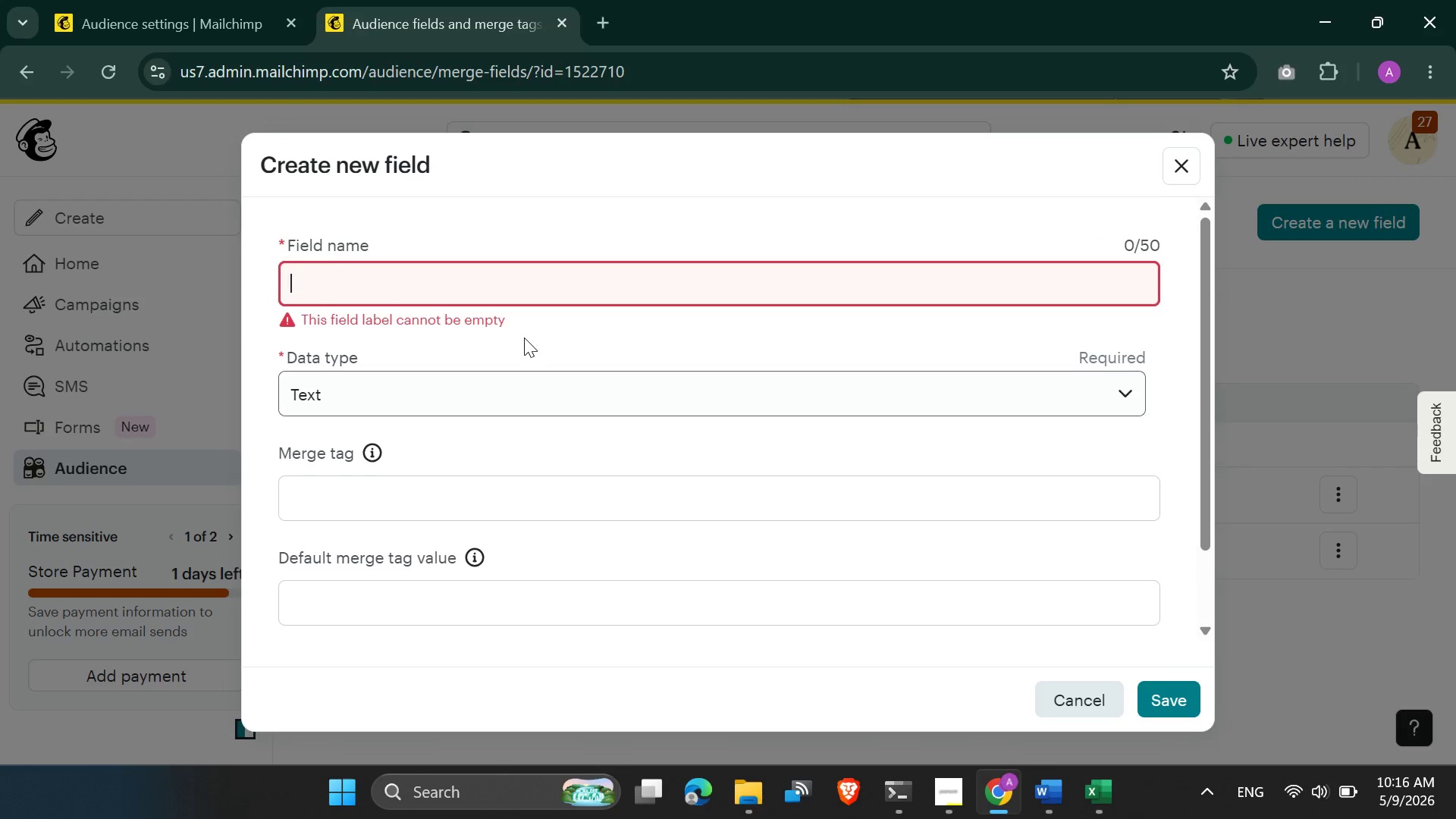 
key(Control+V)
 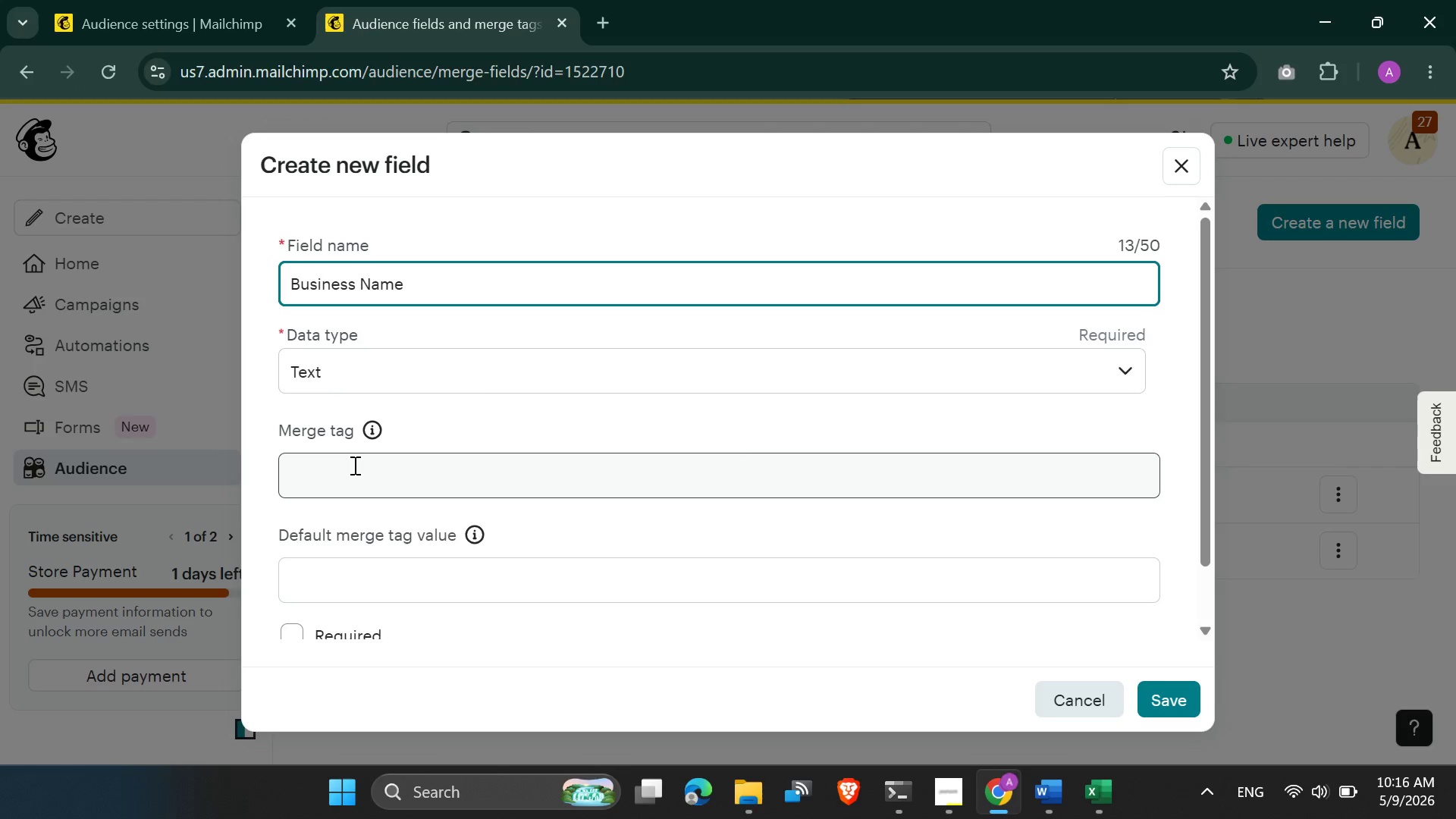 
left_click([353, 465])
 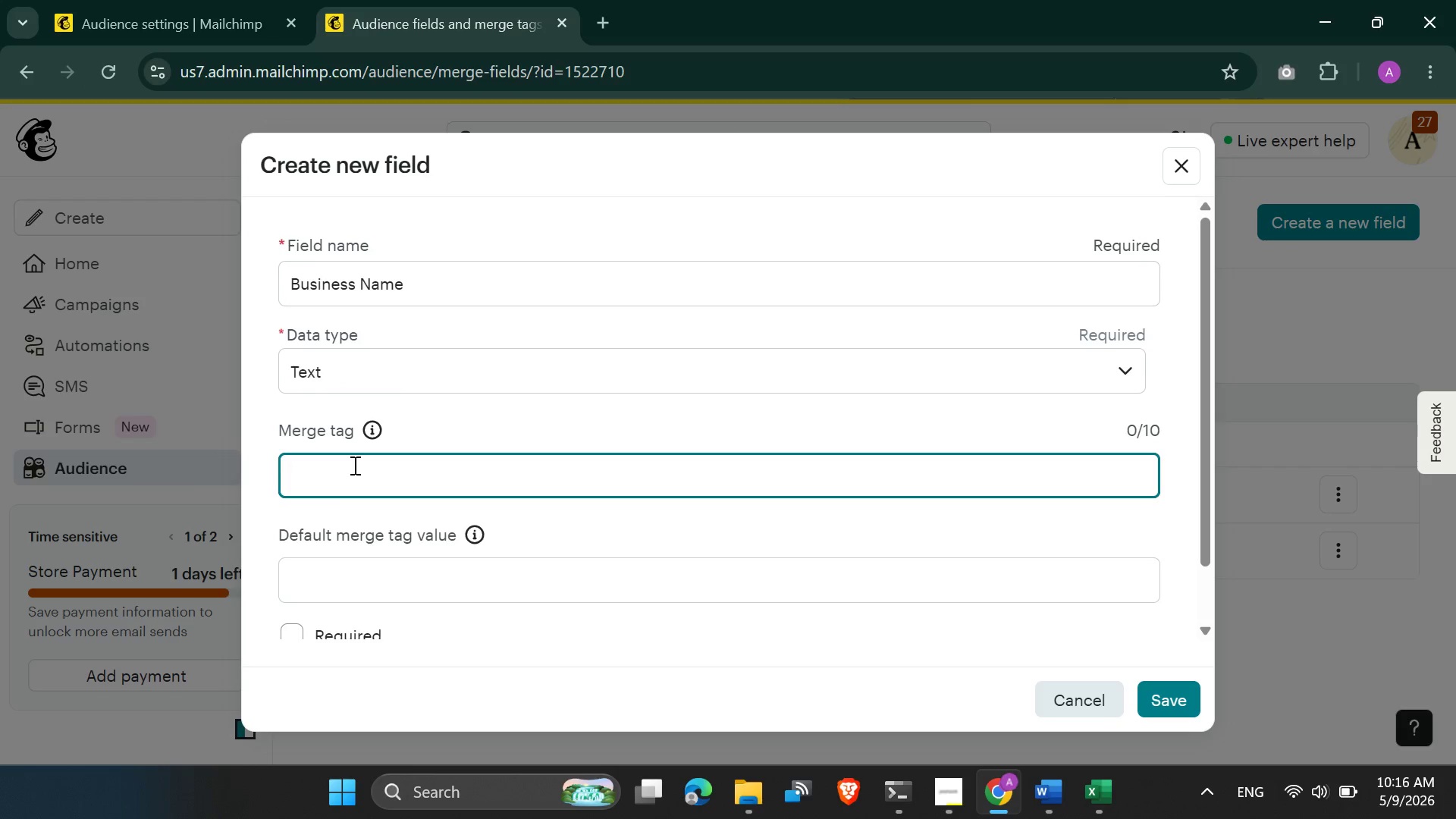 
key(Control+V)
 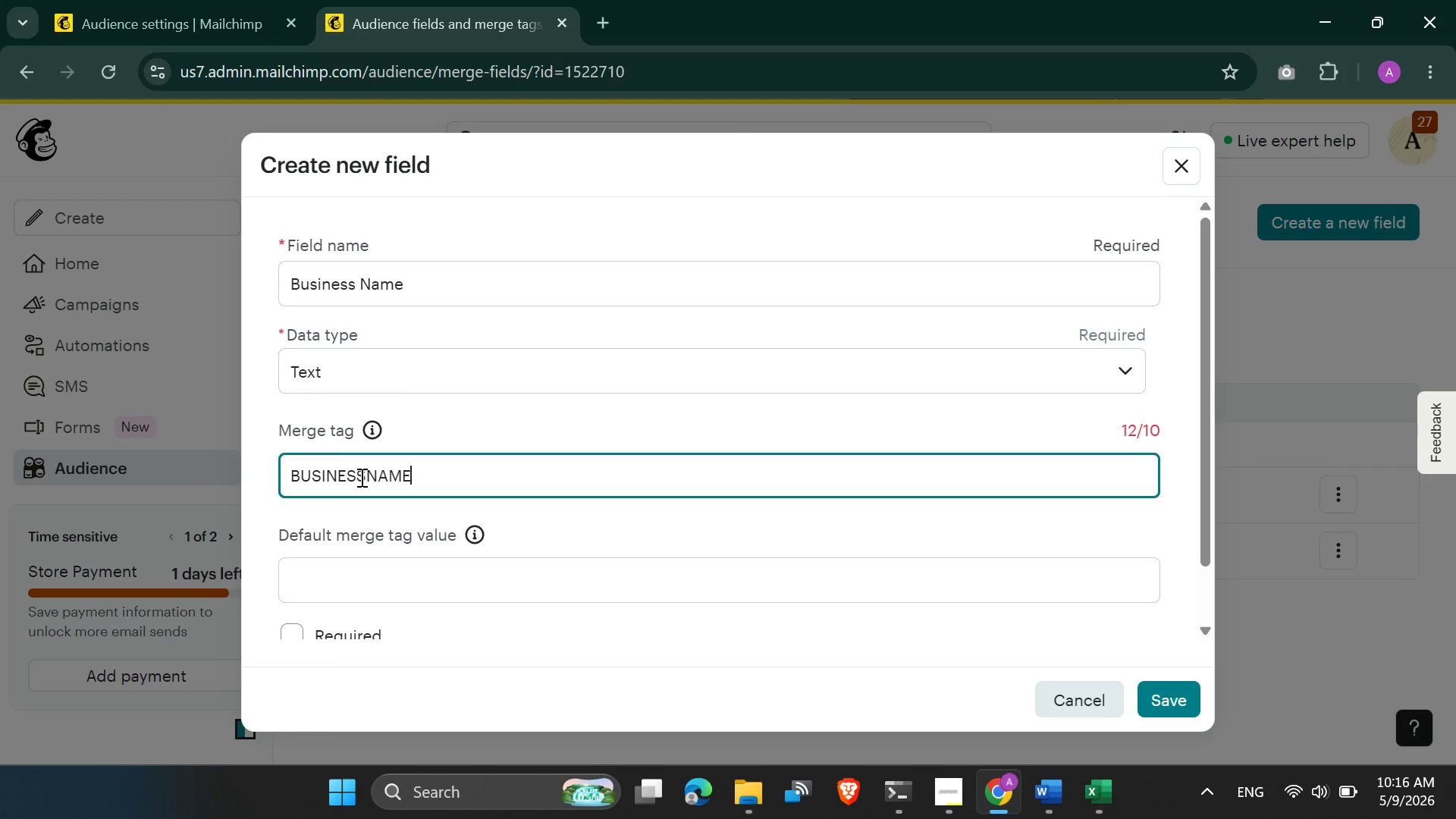 
left_click_drag(start_coordinate=[364, 475], to_coordinate=[334, 476])
 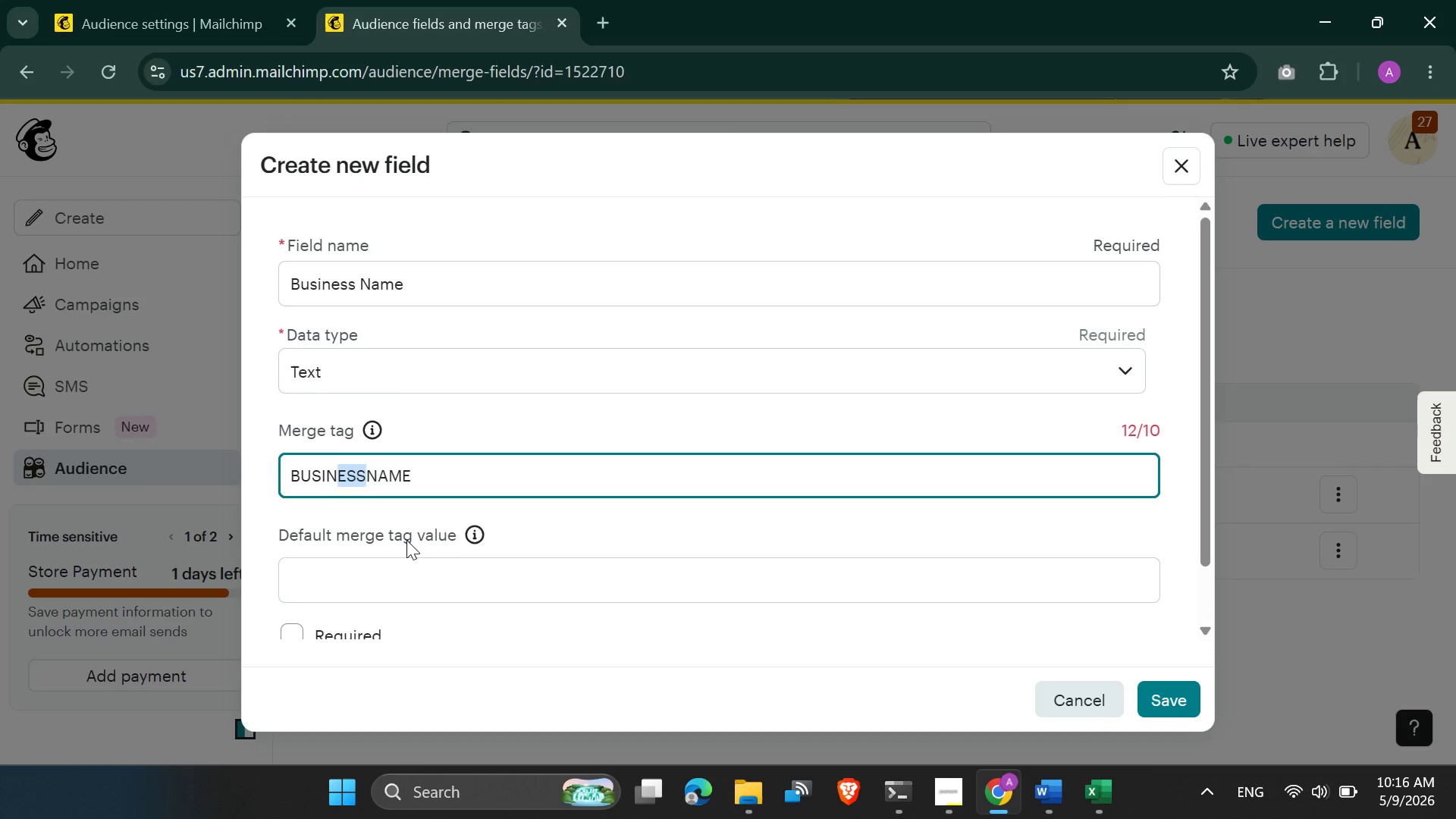 
key(Shift+Minus)
 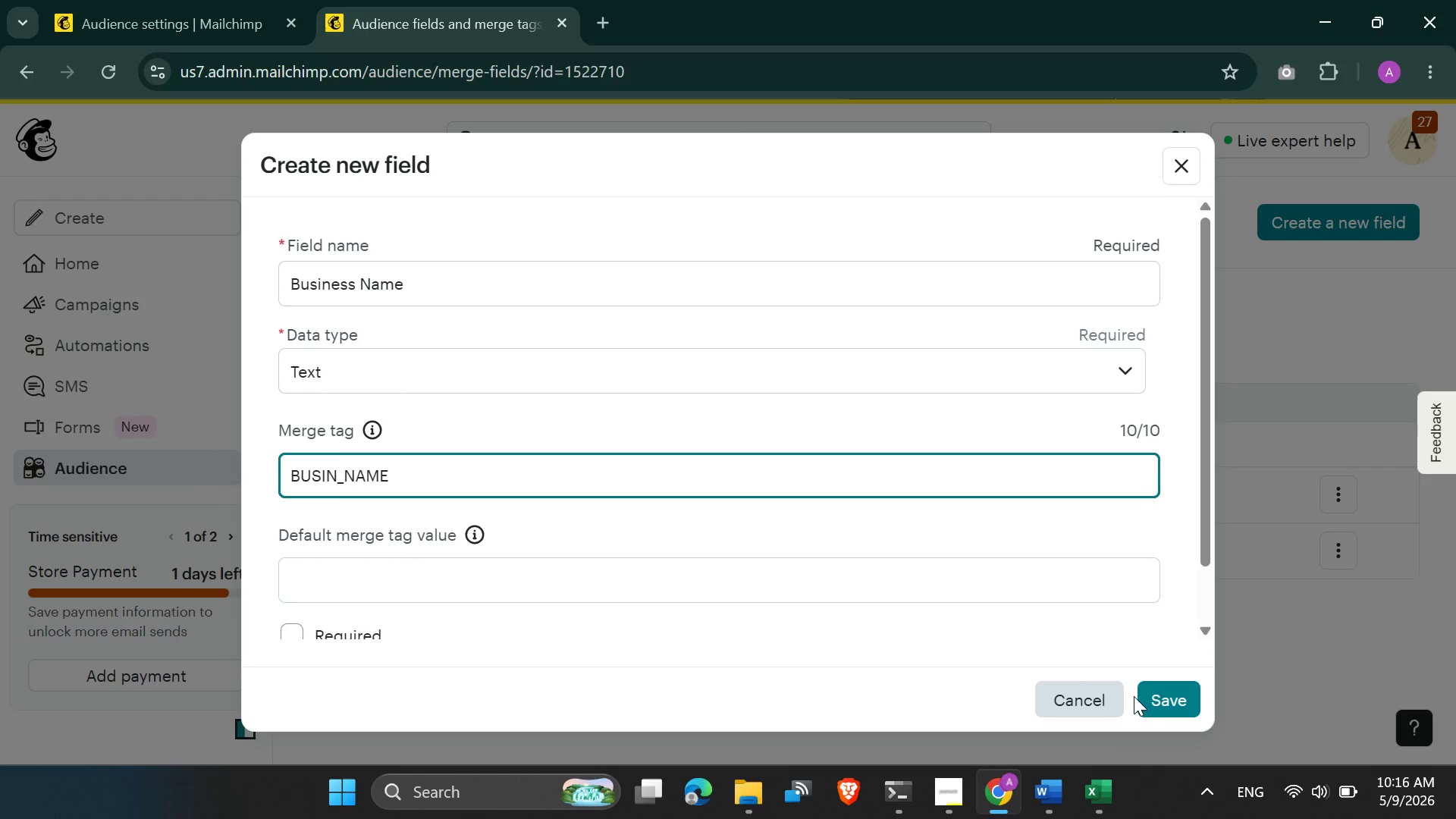 
left_click([1153, 692])
 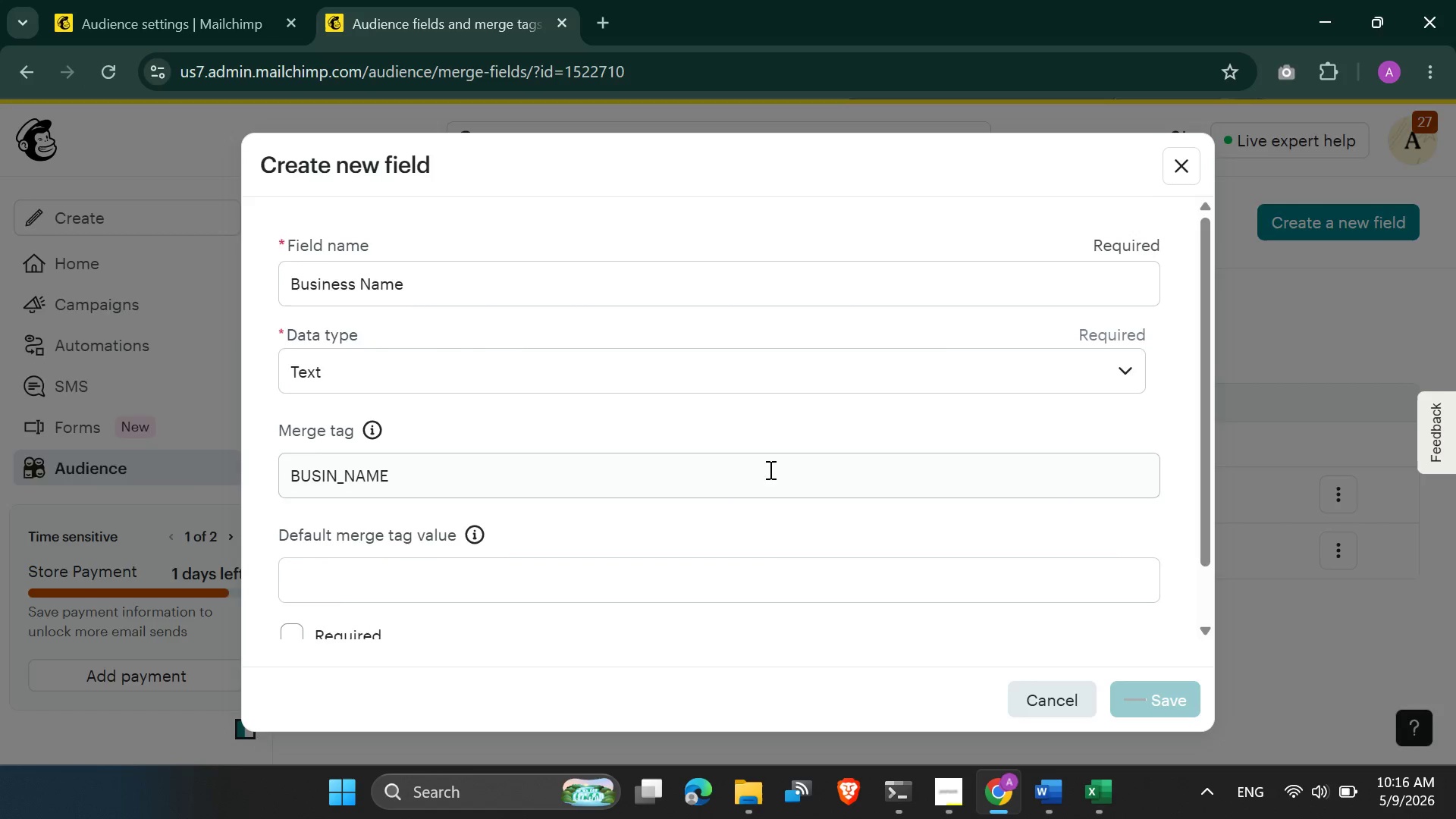 
mouse_move([799, 464])
 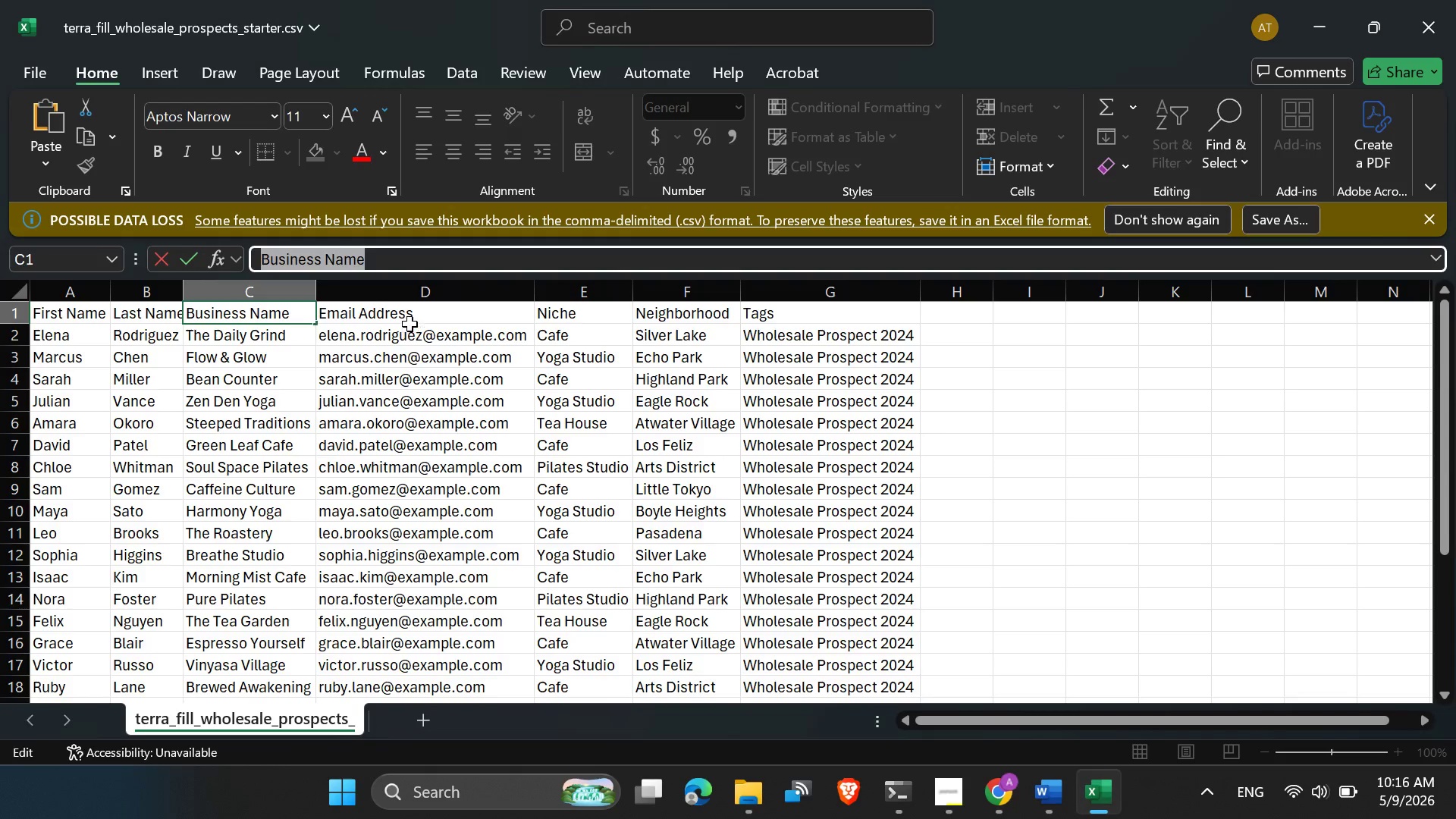 
left_click([571, 318])
 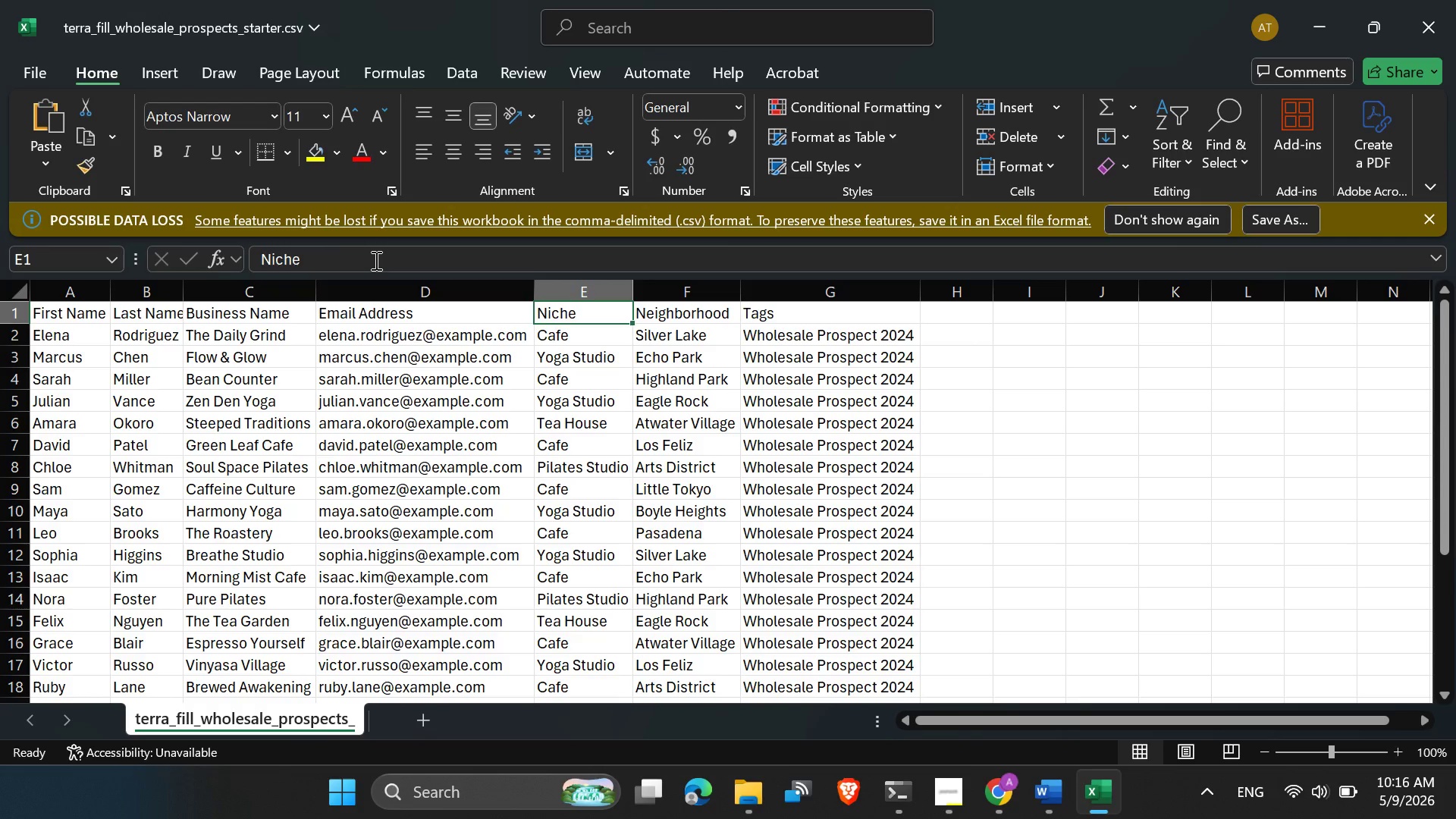 
left_click_drag(start_coordinate=[375, 260], to_coordinate=[202, 262])
 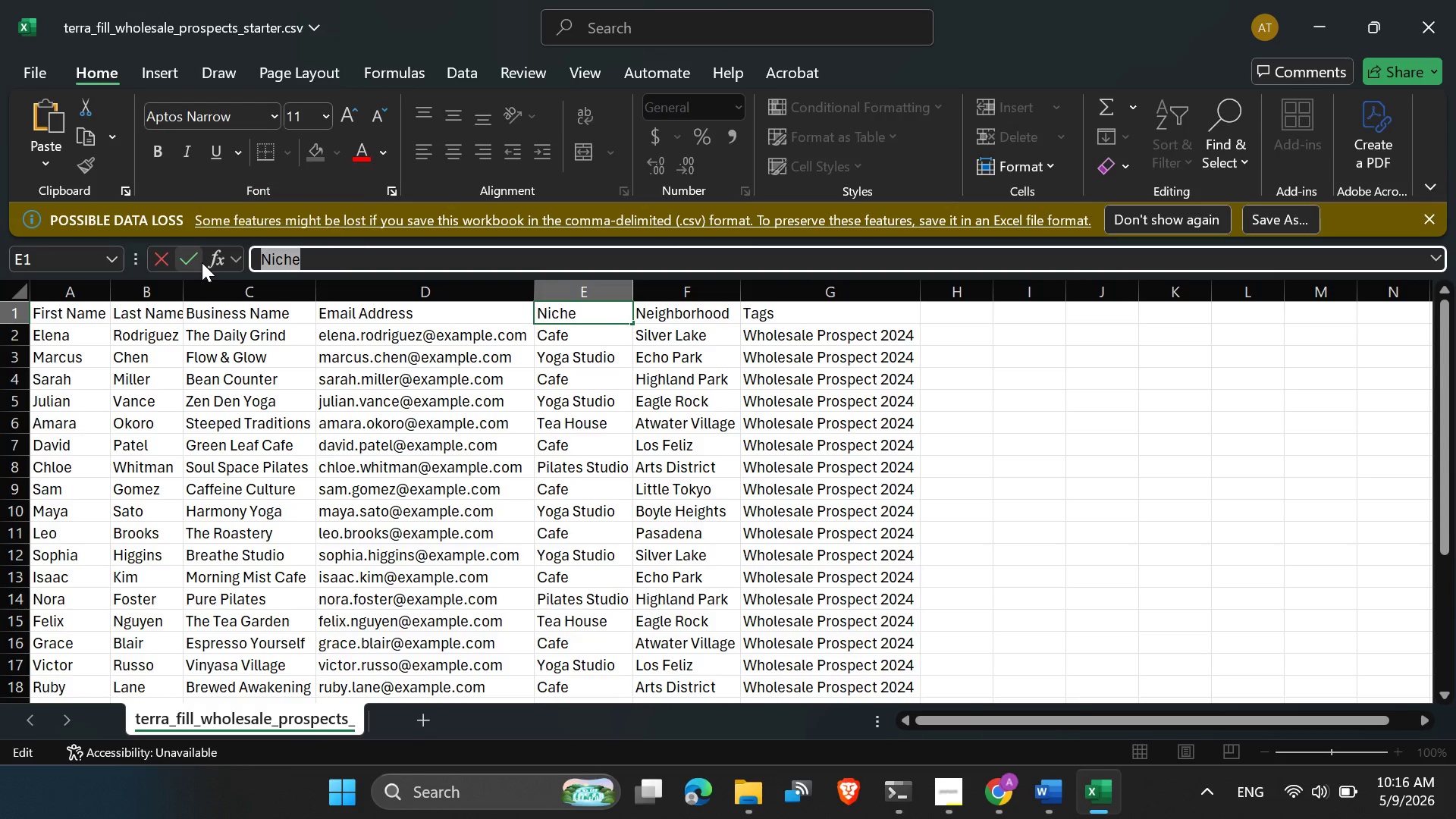 
key(Control+C)
 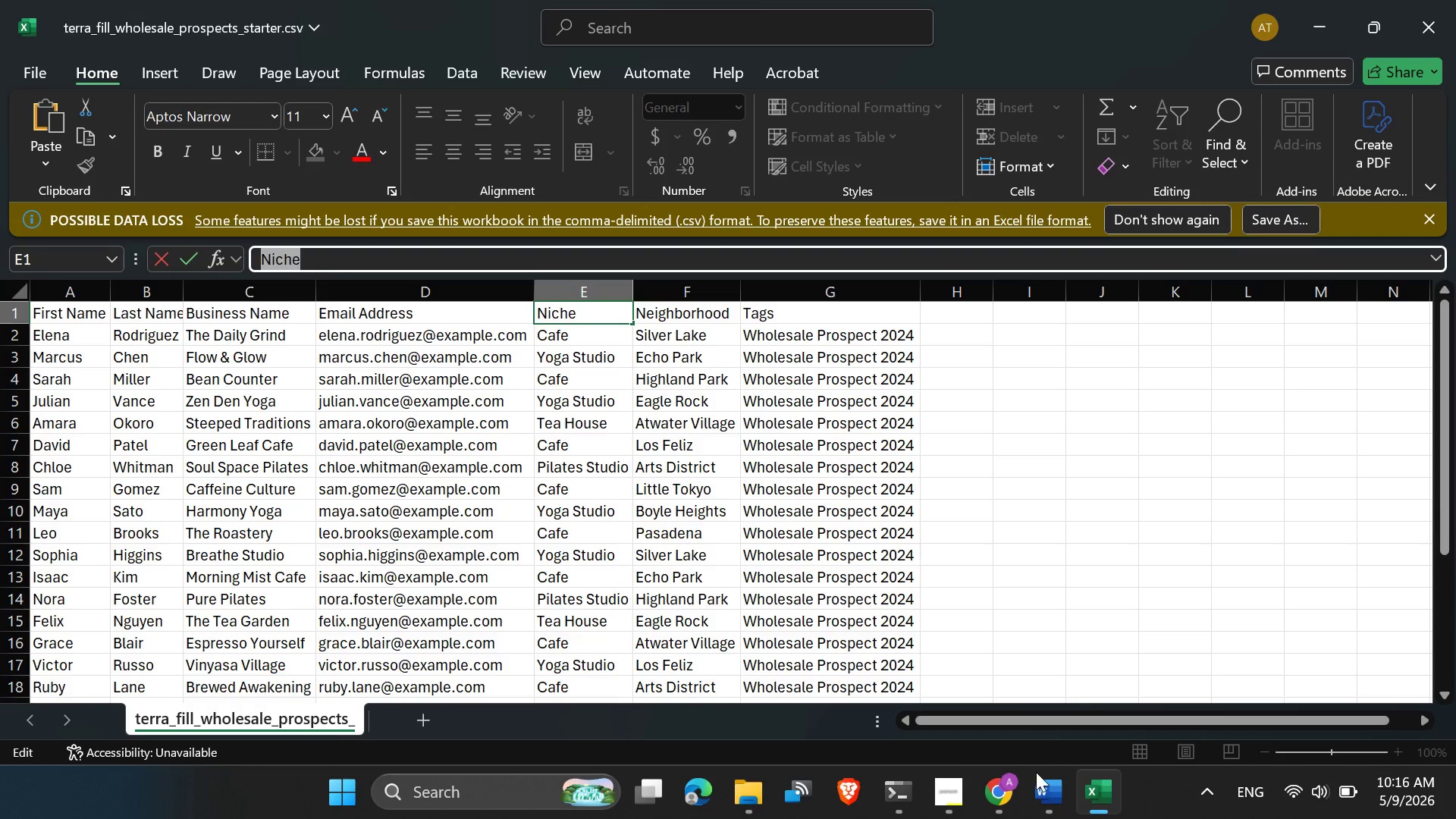 
mouse_move([971, 794])
 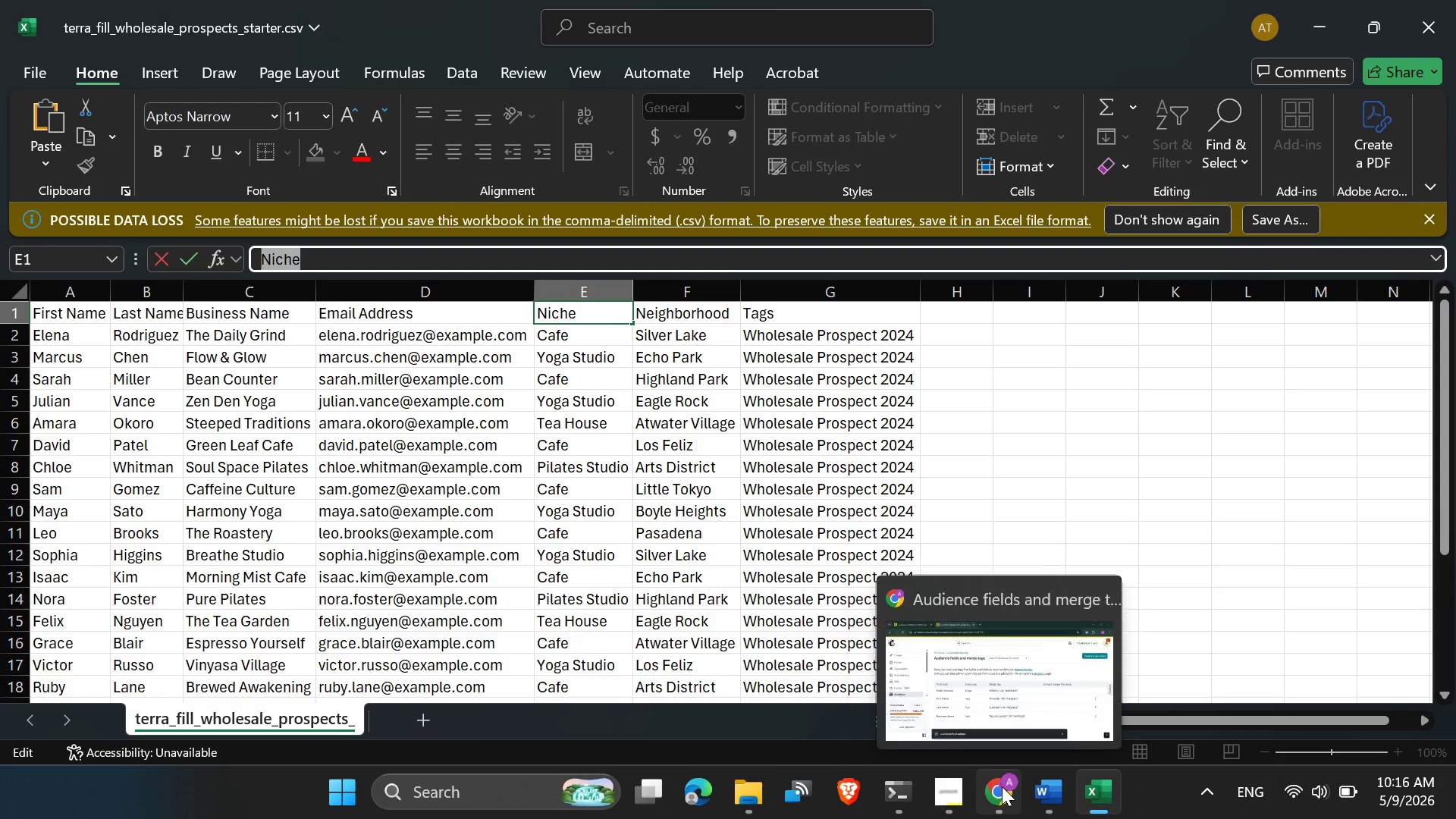 
left_click([1002, 786])
 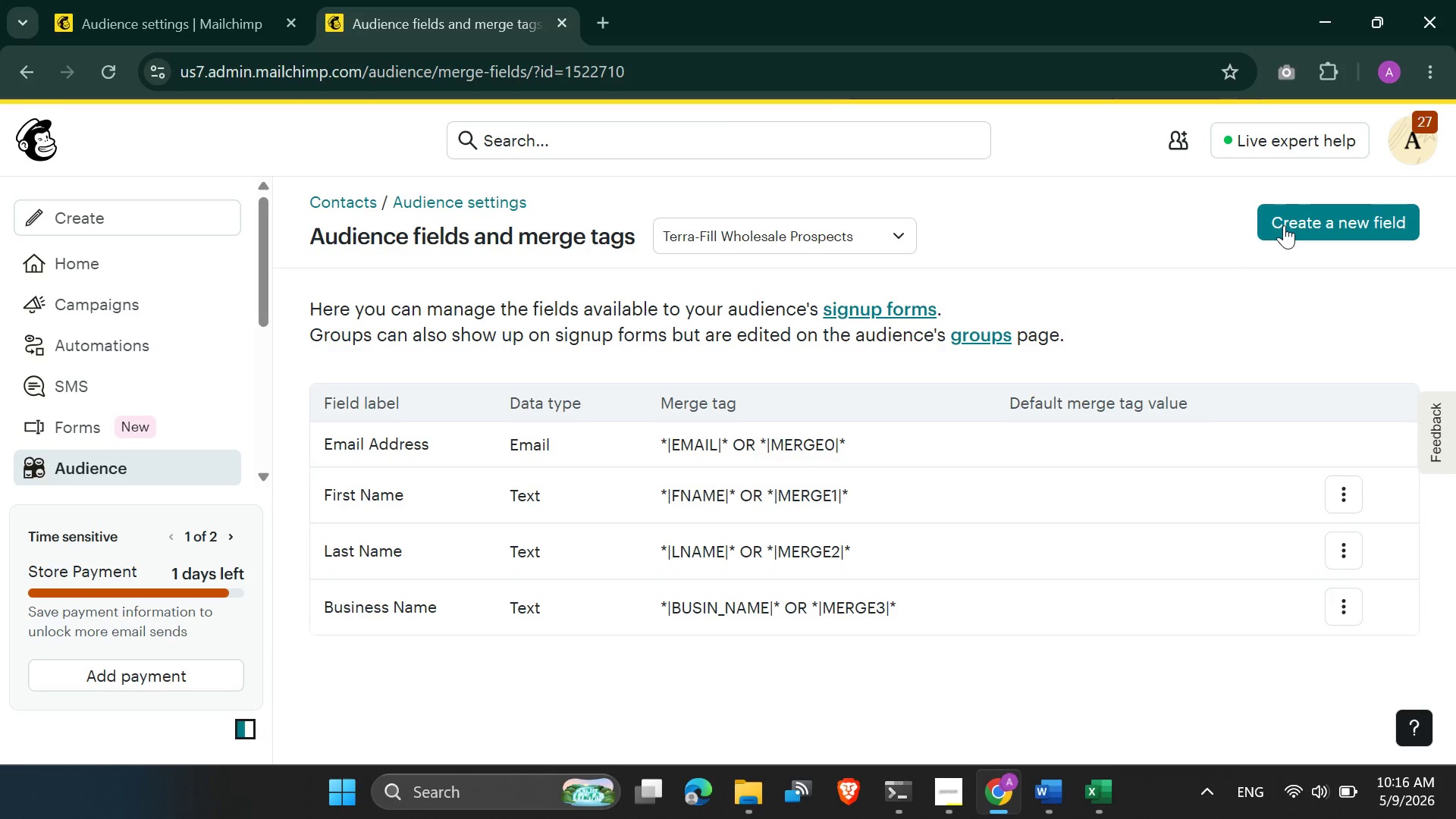 
left_click([1285, 219])
 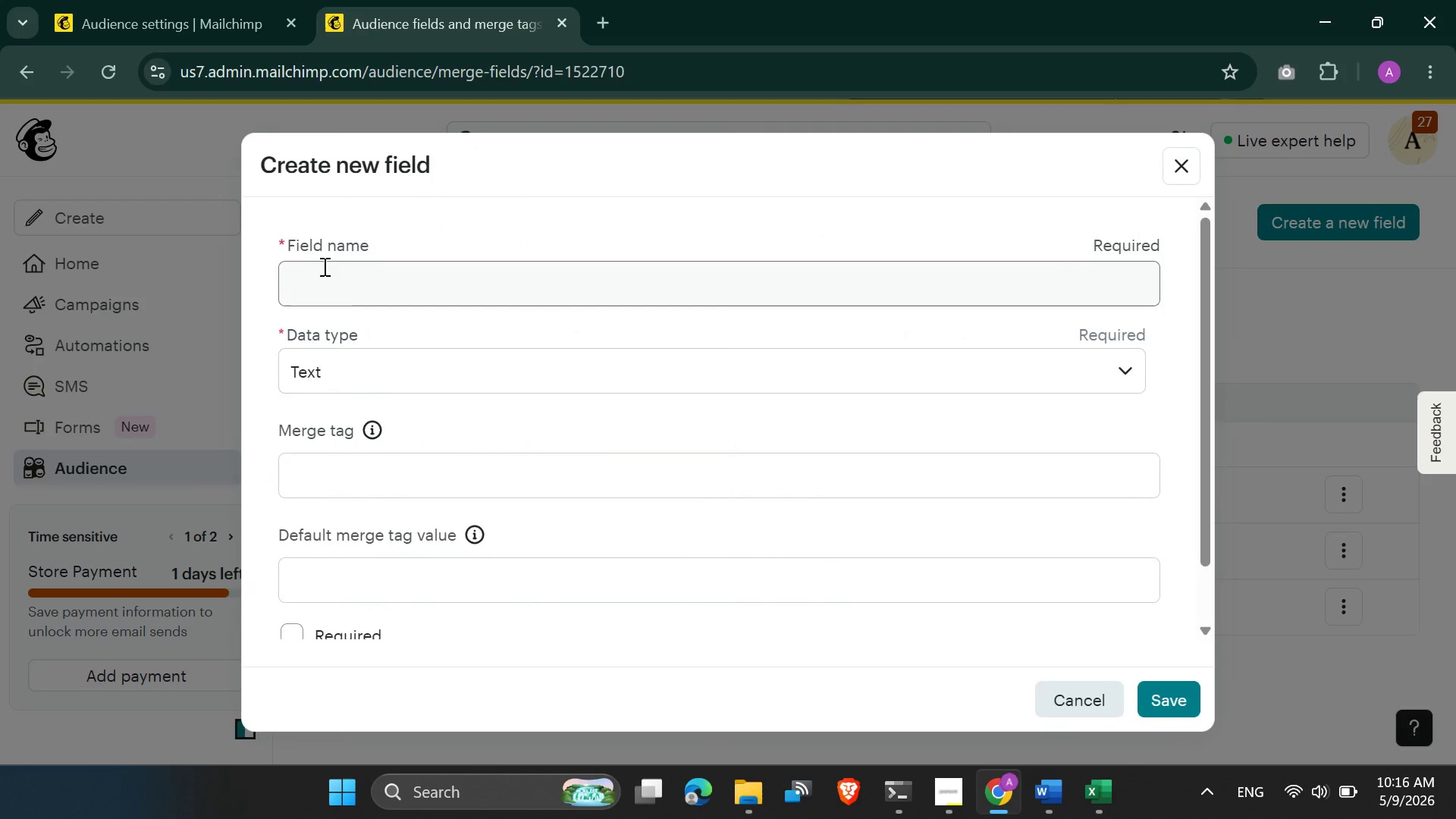 
left_click([323, 266])
 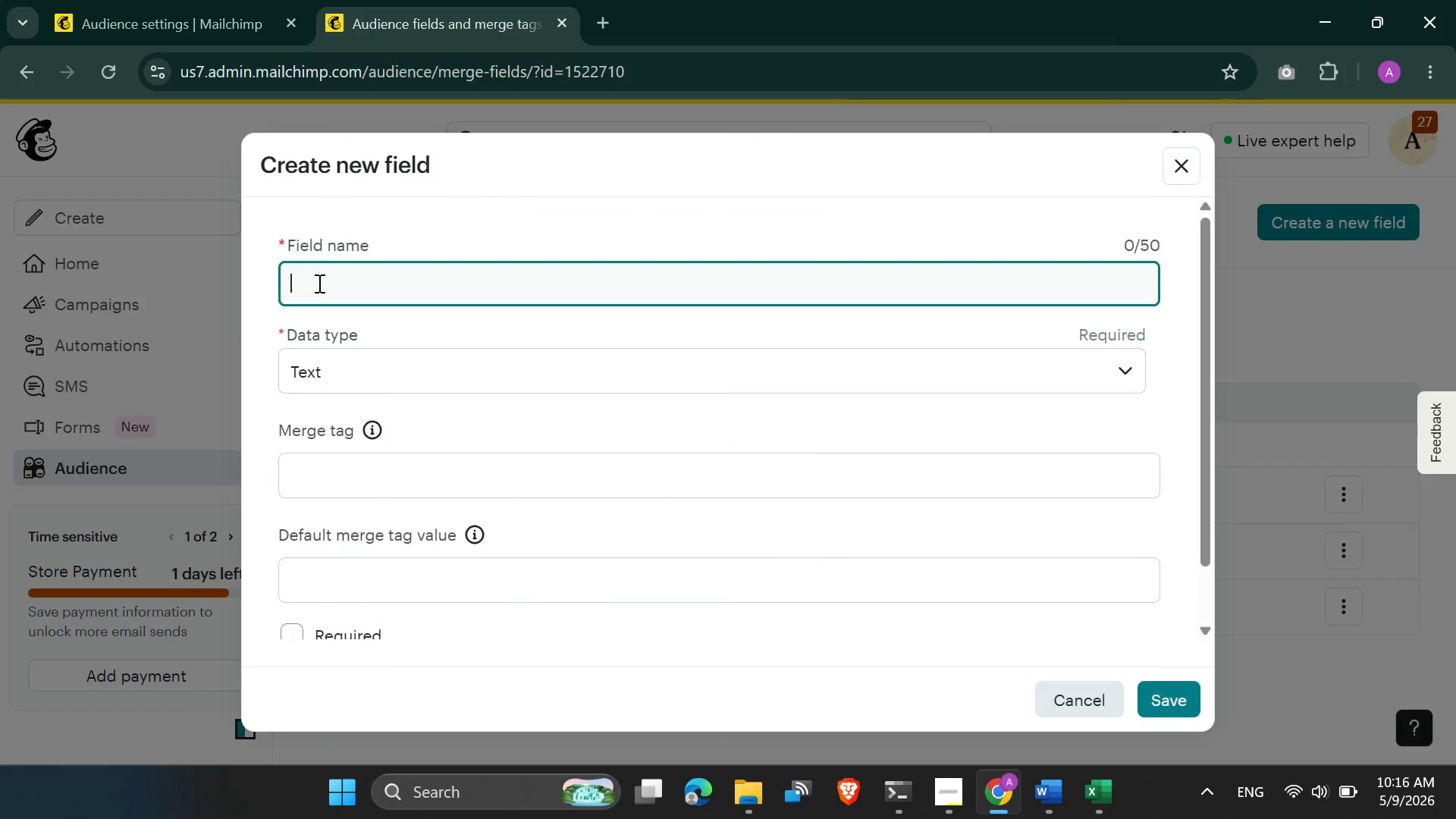 
left_click([318, 283])
 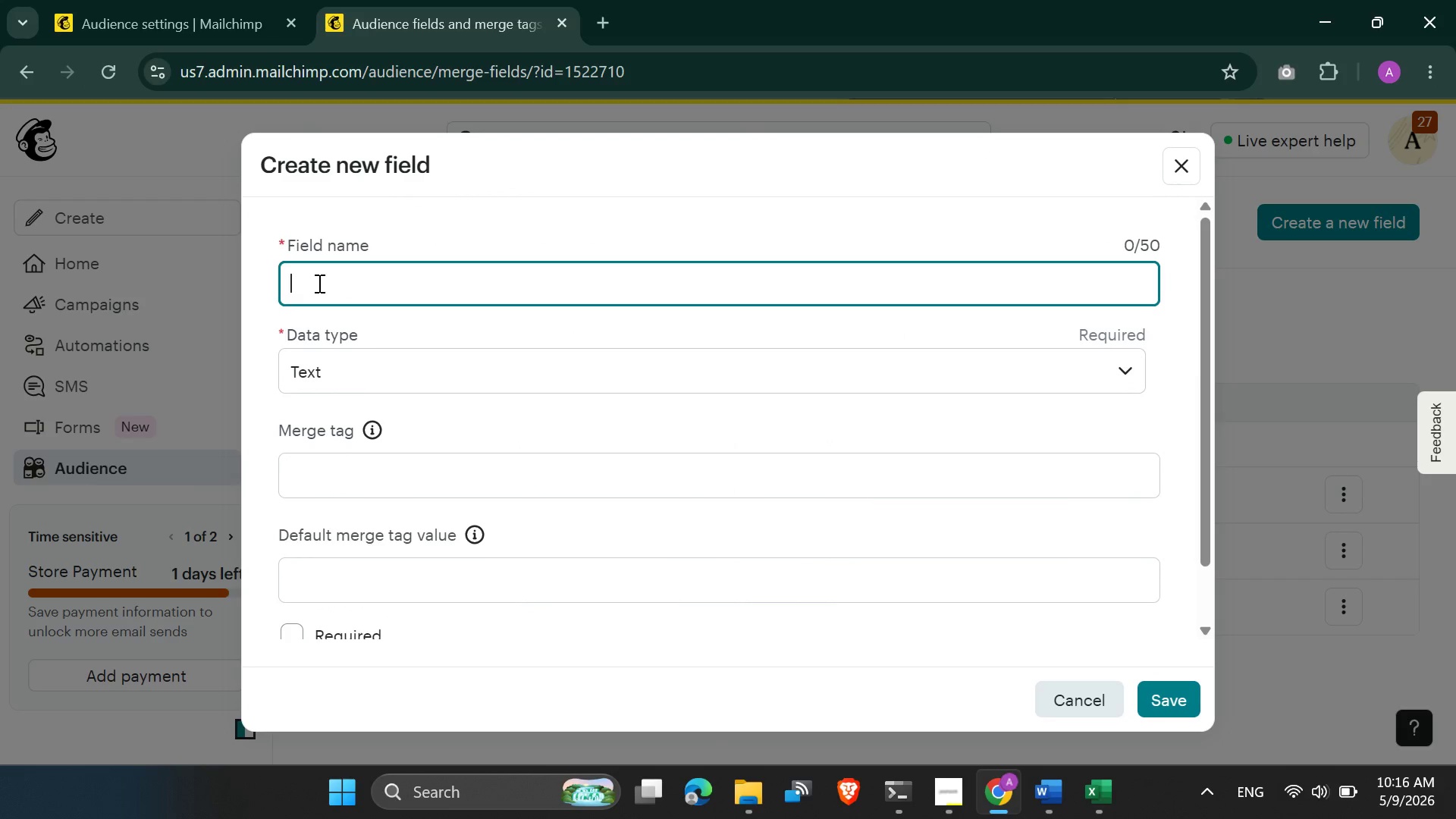 
key(Control+V)
 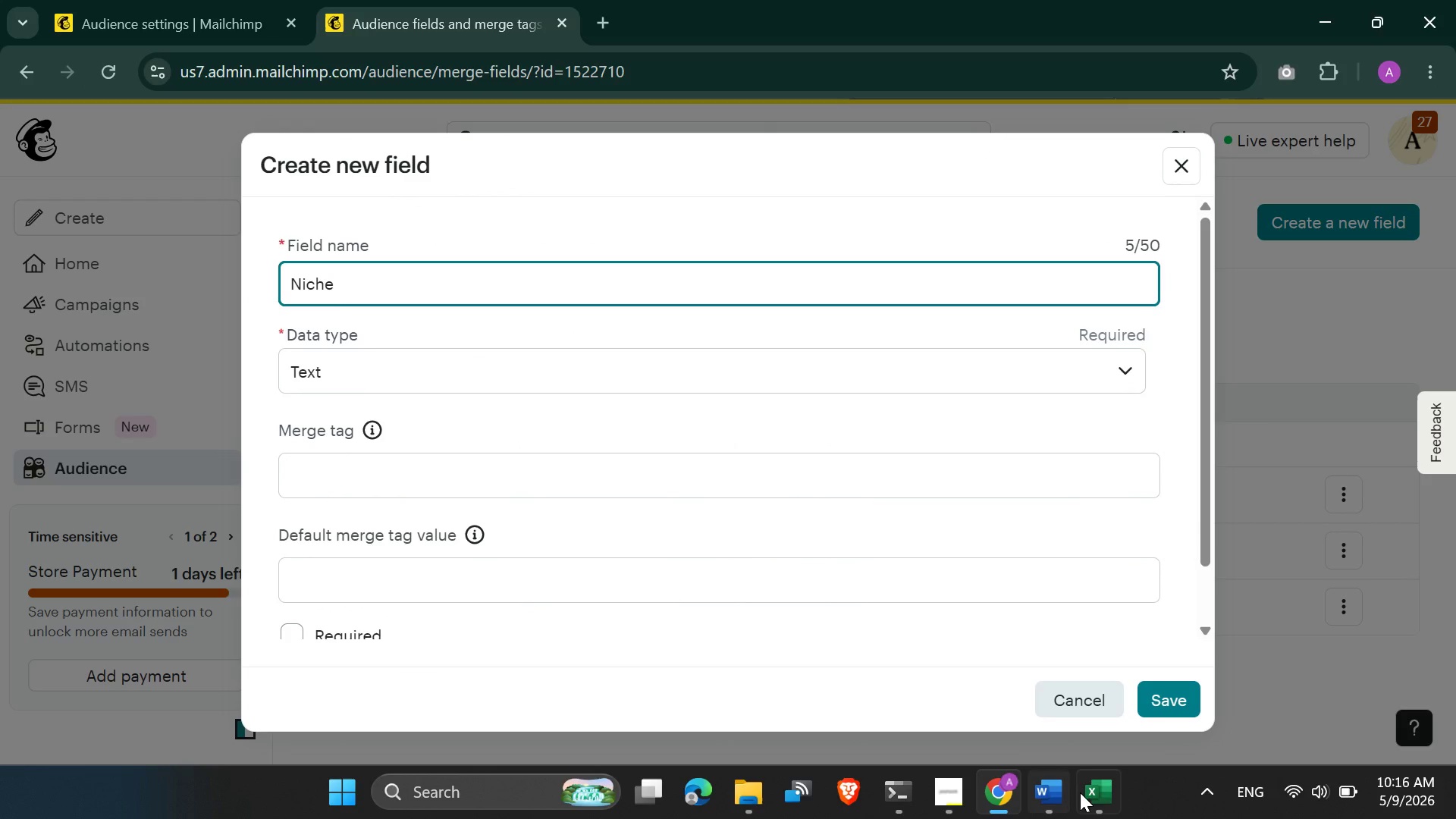 
left_click([1090, 797])
 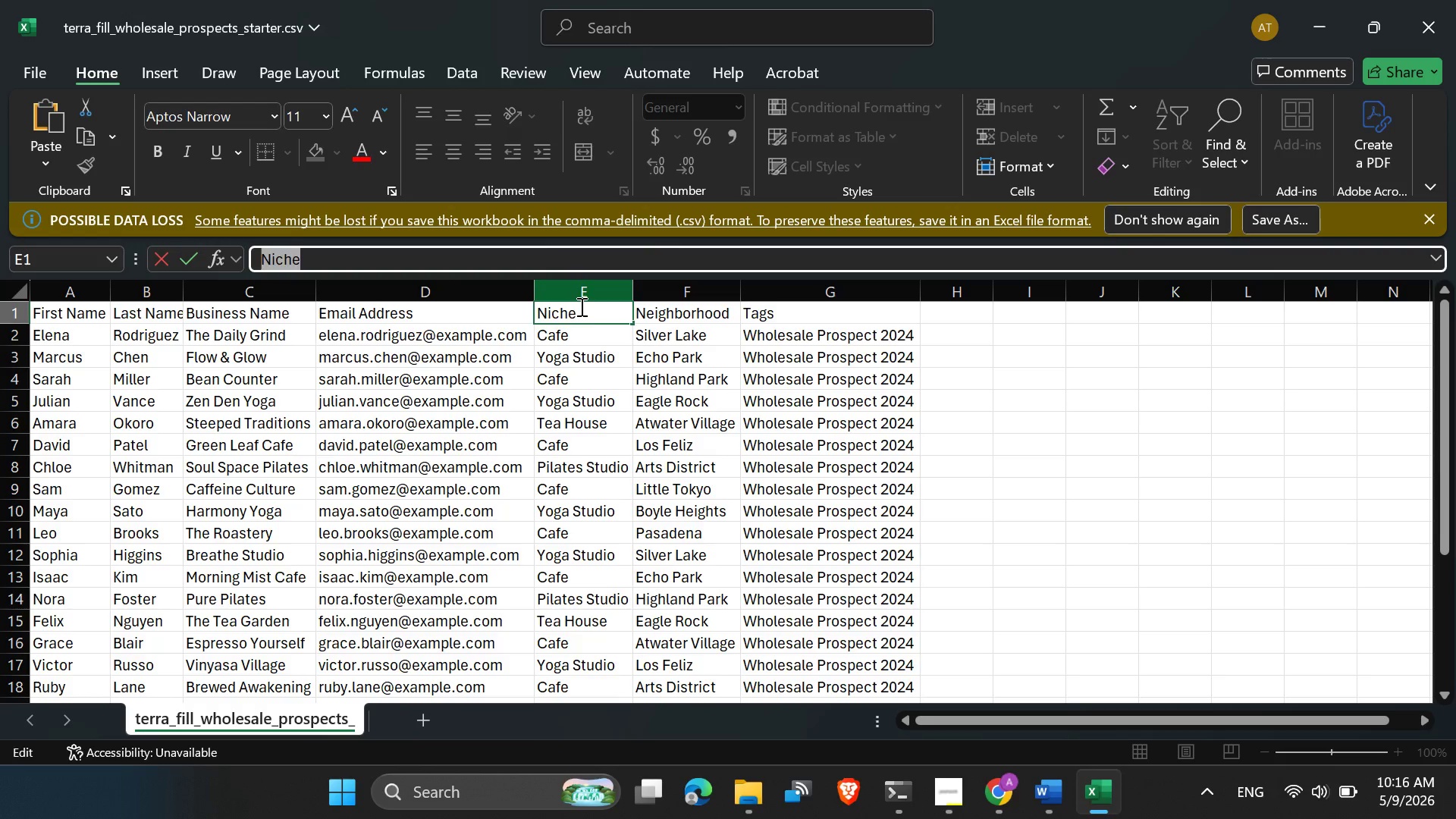 
scroll: coordinate [580, 312], scroll_direction: none, amount: 0.0
 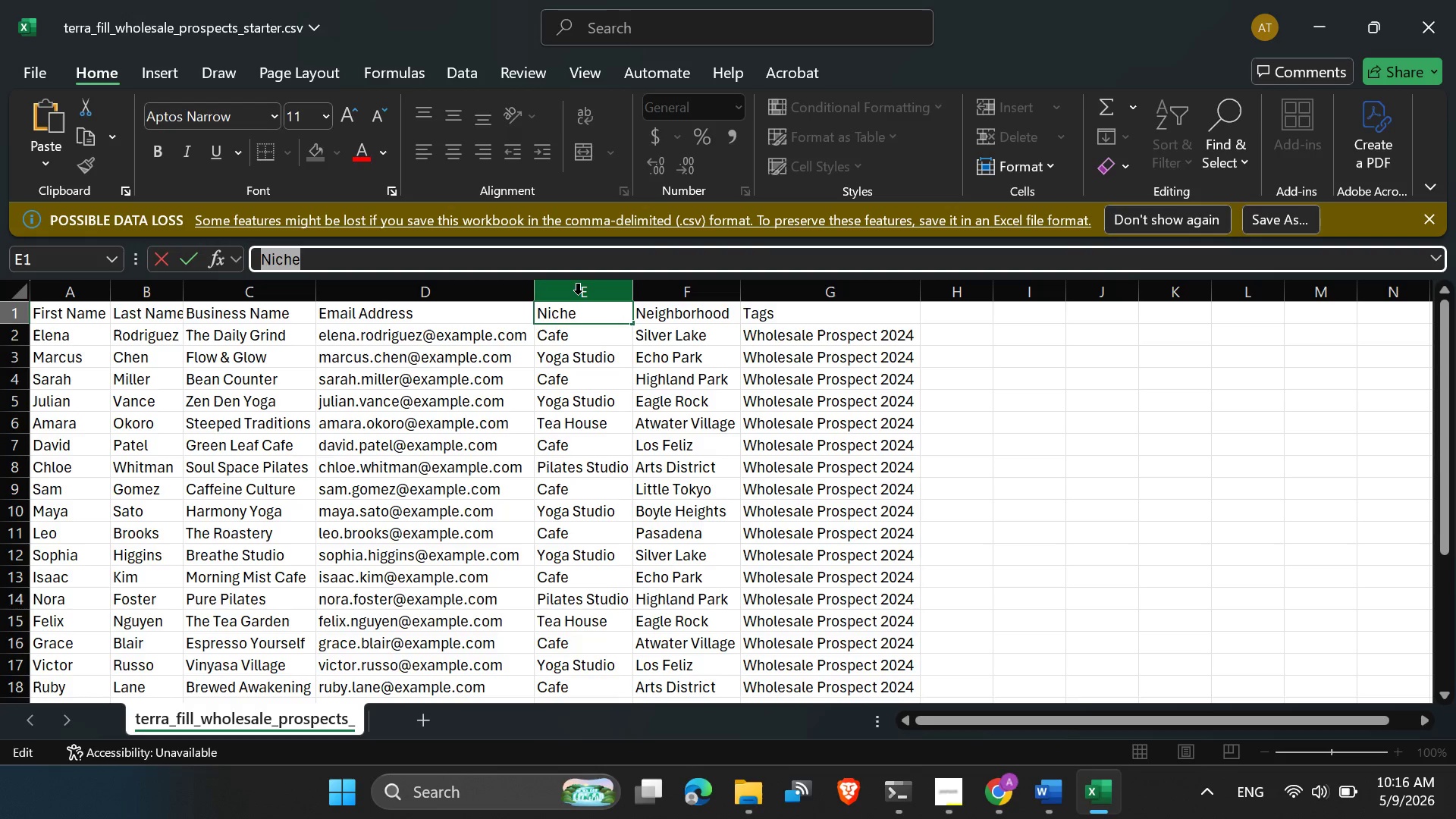 
left_click([578, 294])
 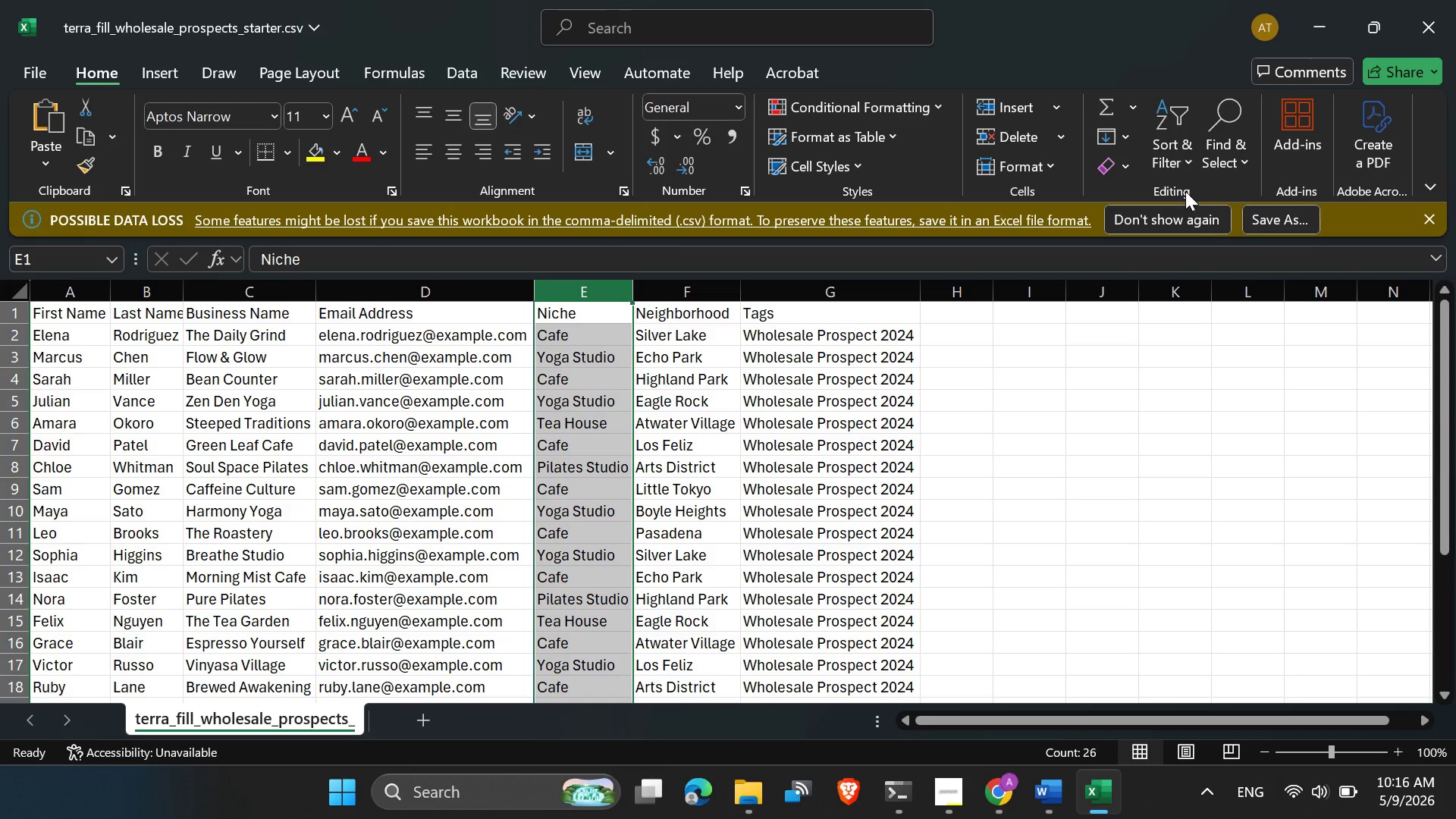 
left_click([1177, 161])
 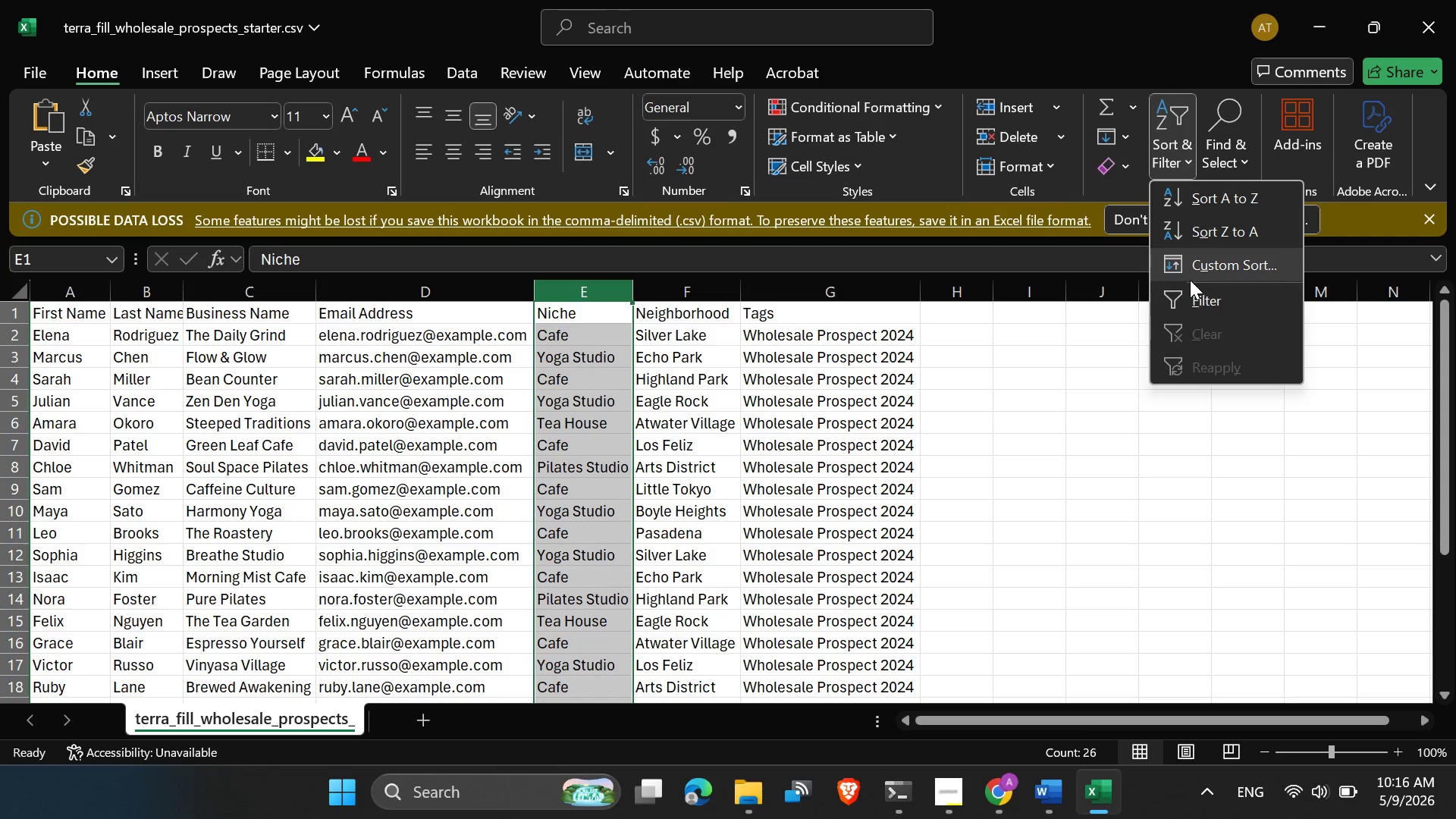 
left_click([1190, 290])
 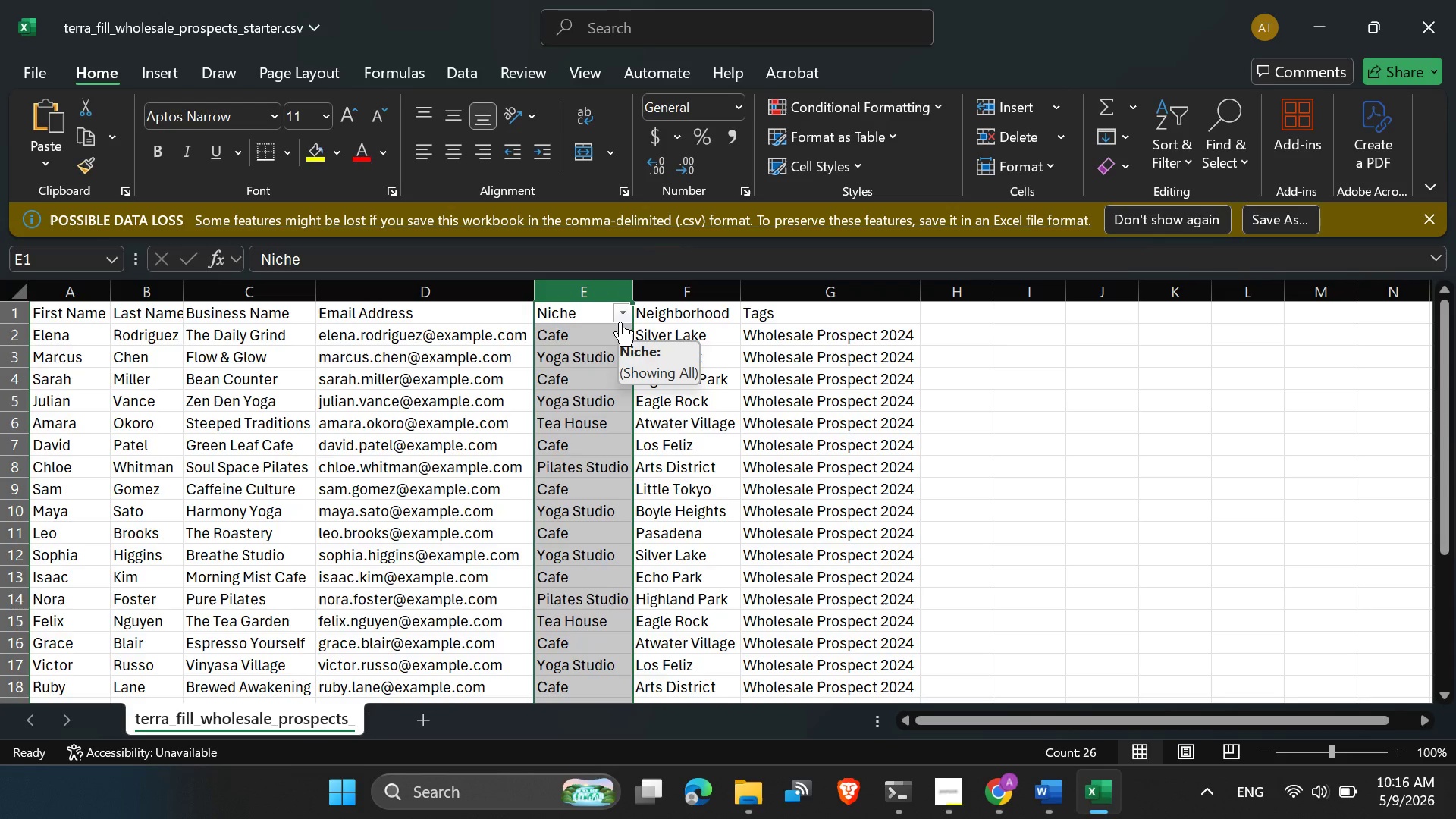 
left_click([624, 318])
 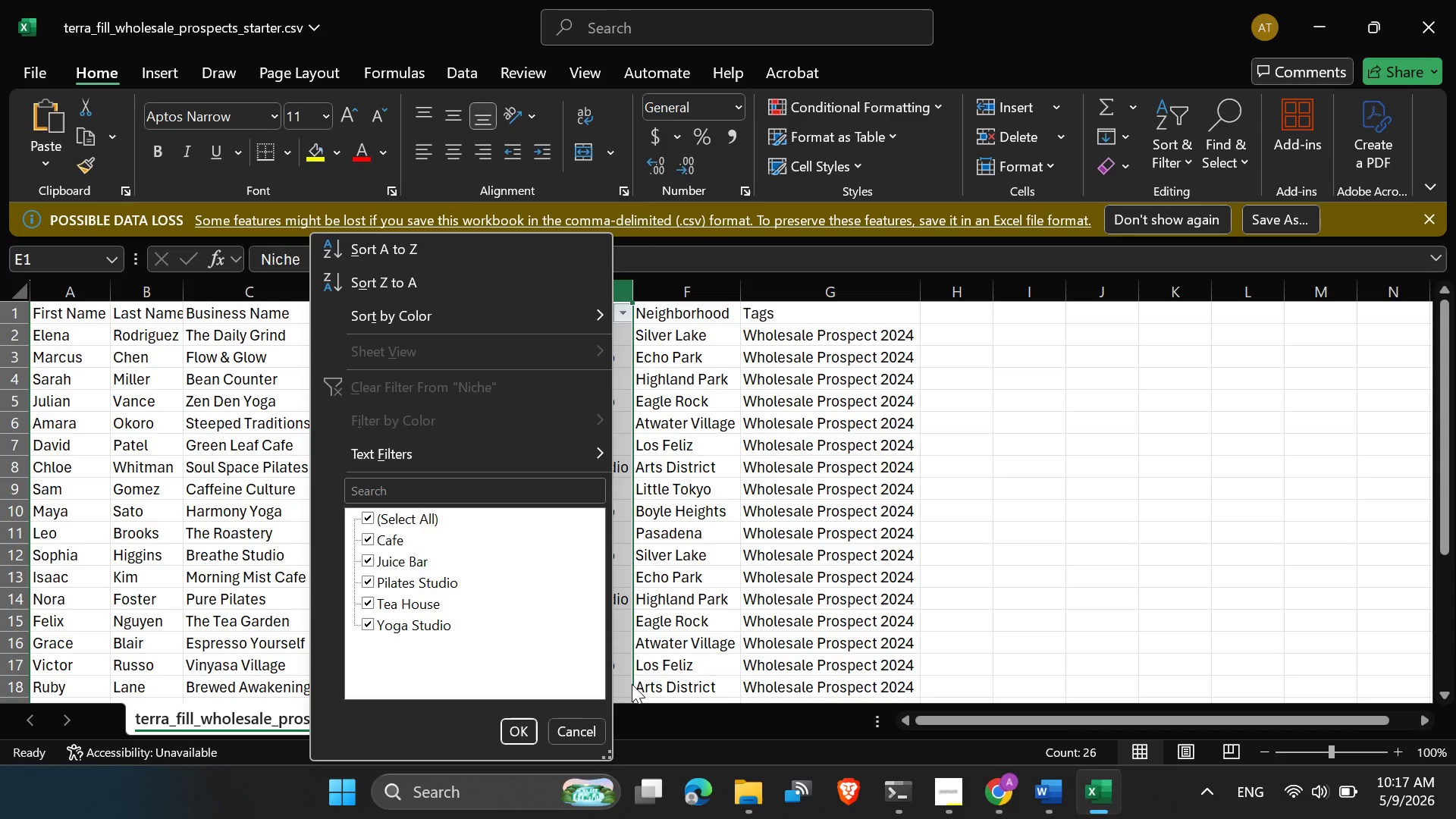 
wait(15.48)
 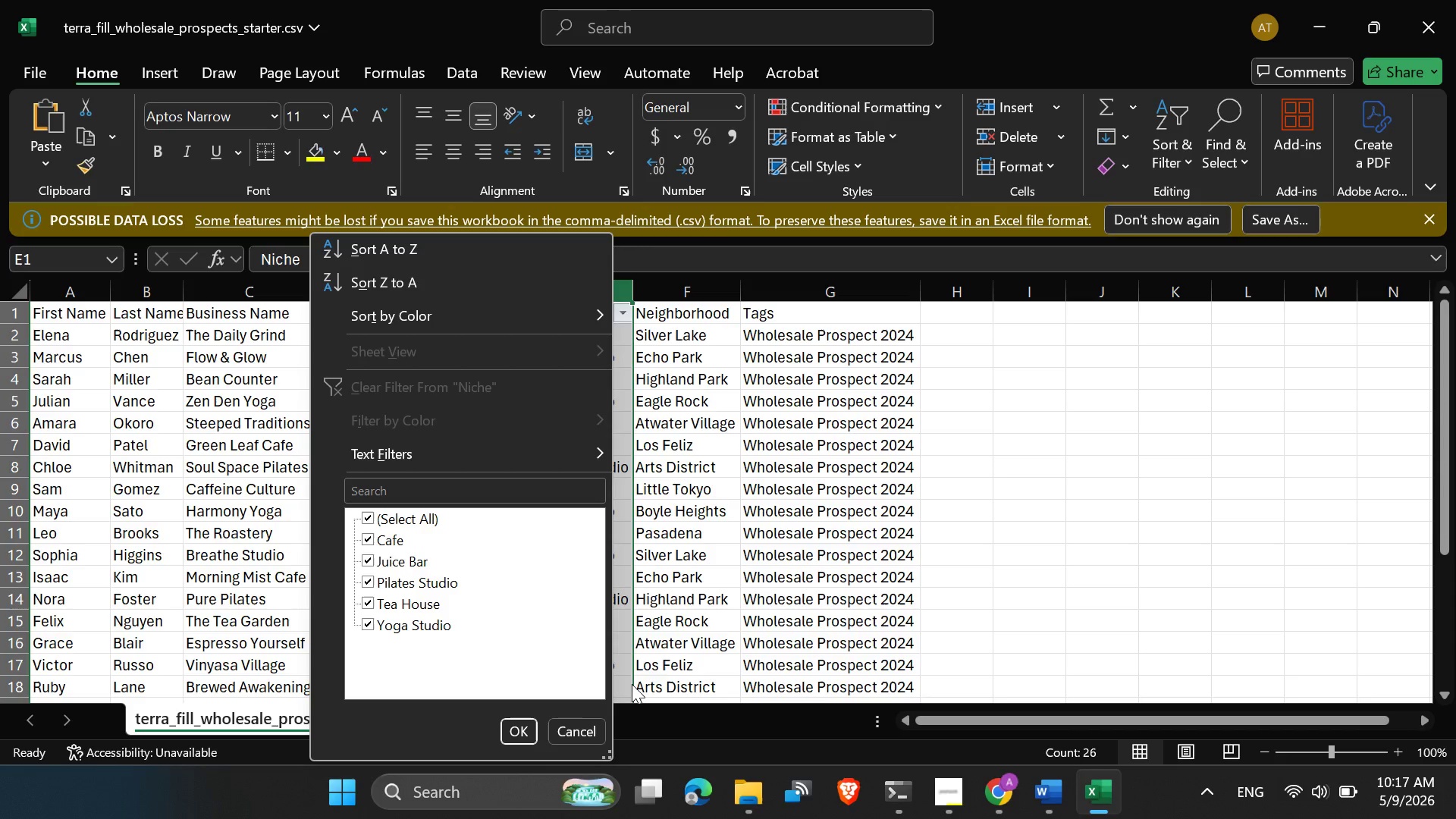 
left_click([345, 373])
 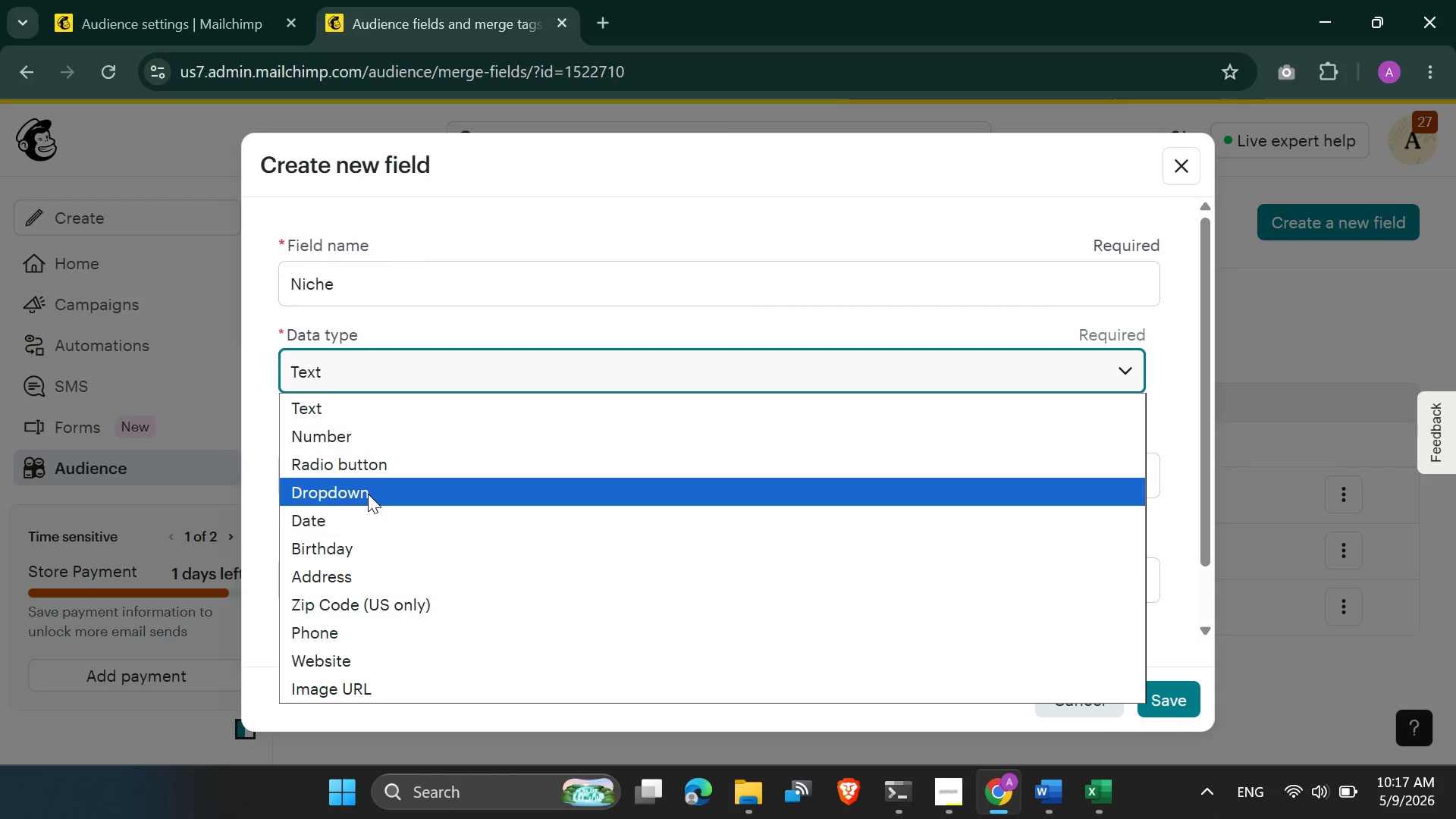 
left_click([368, 494])
 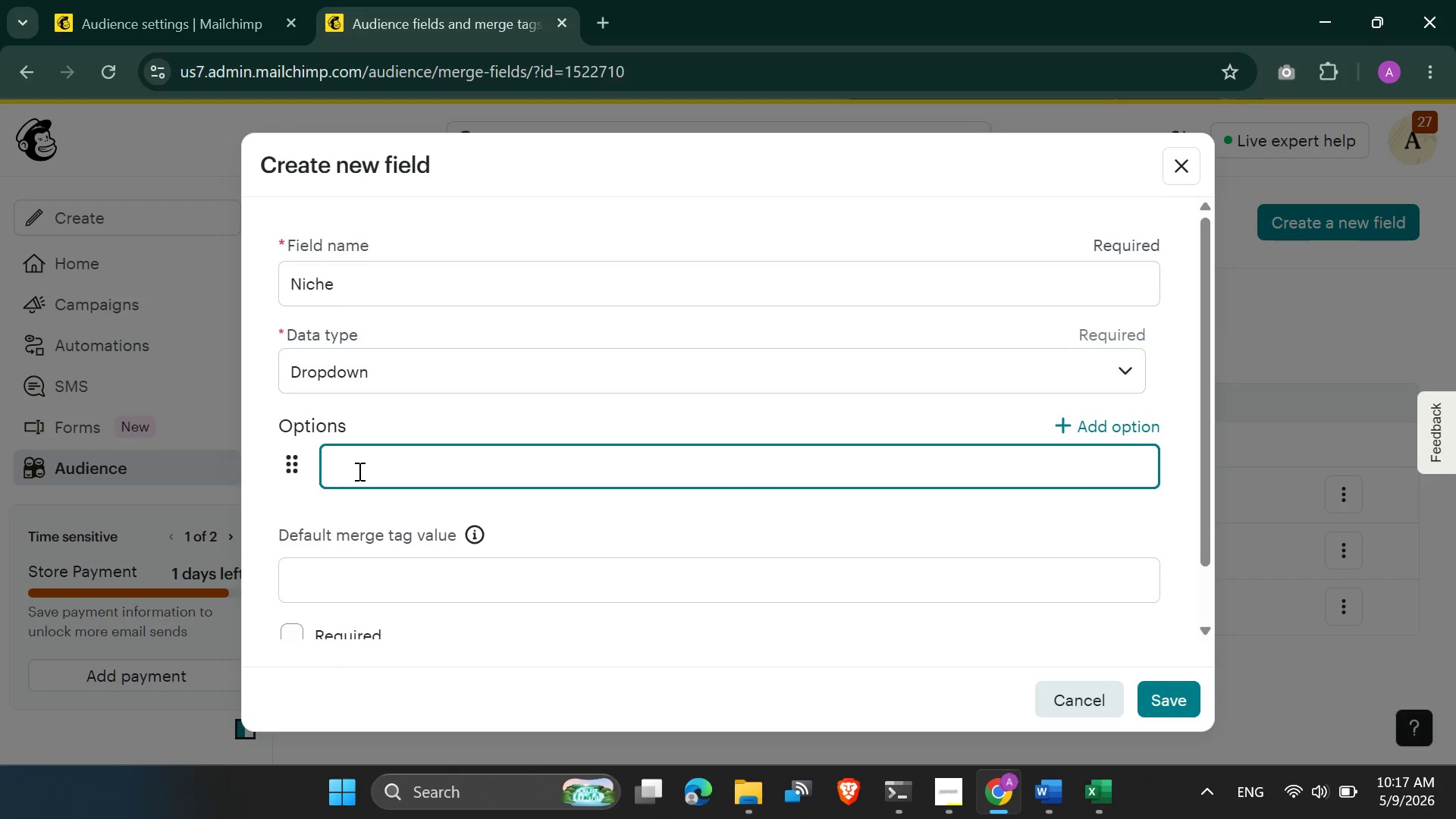 
left_click([359, 470])
 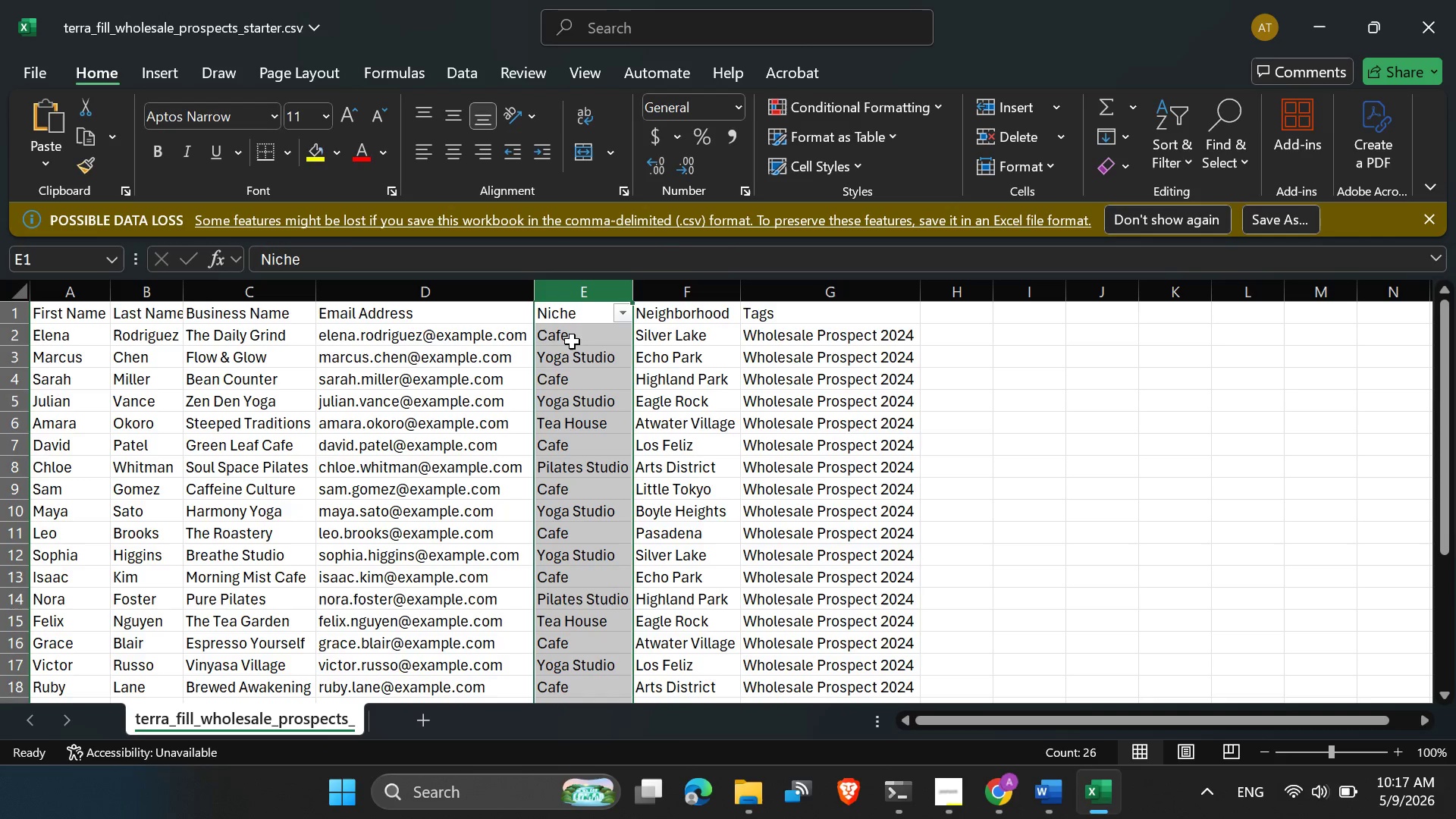 
left_click([613, 315])
 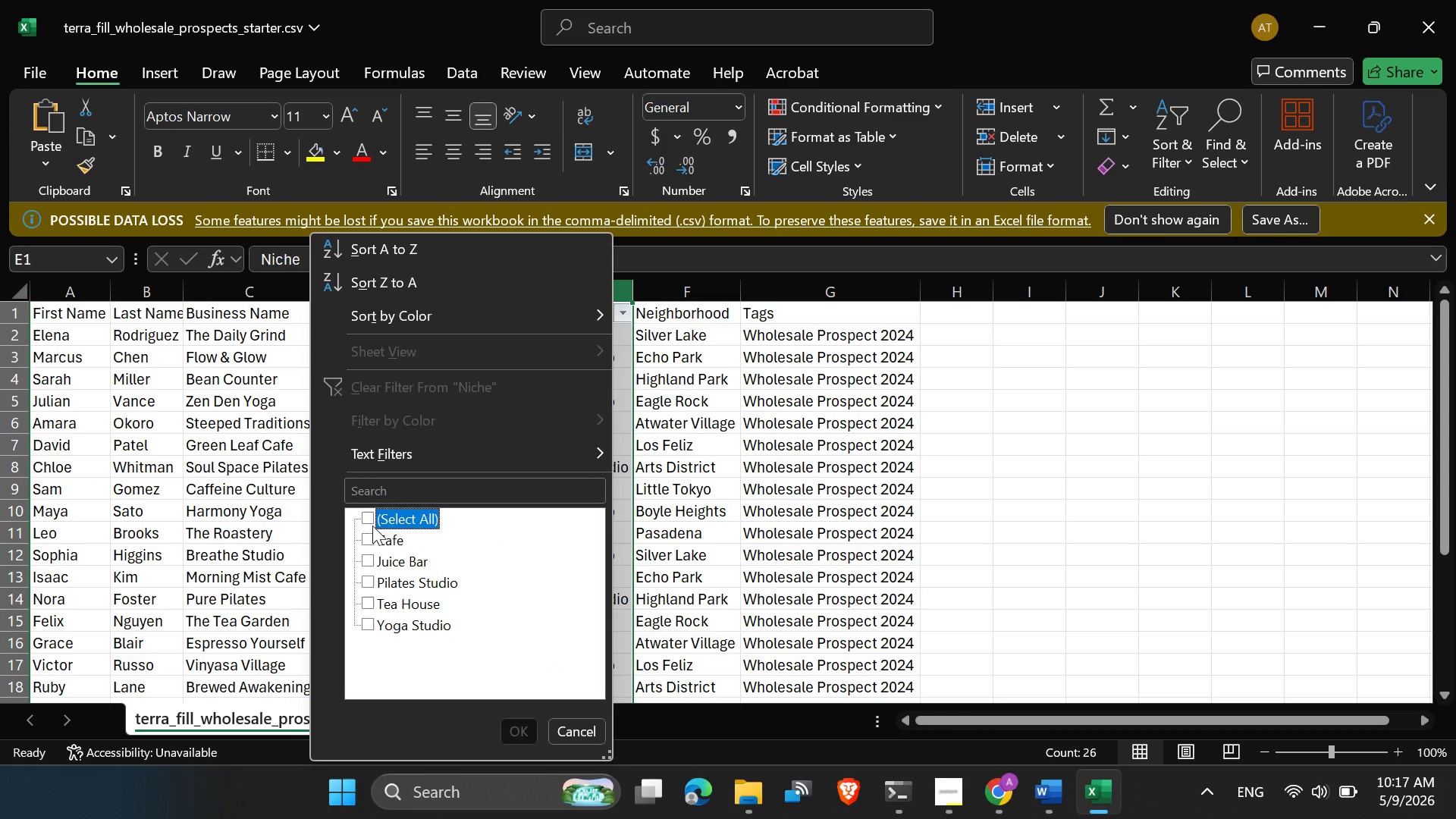 
left_click([369, 535])
 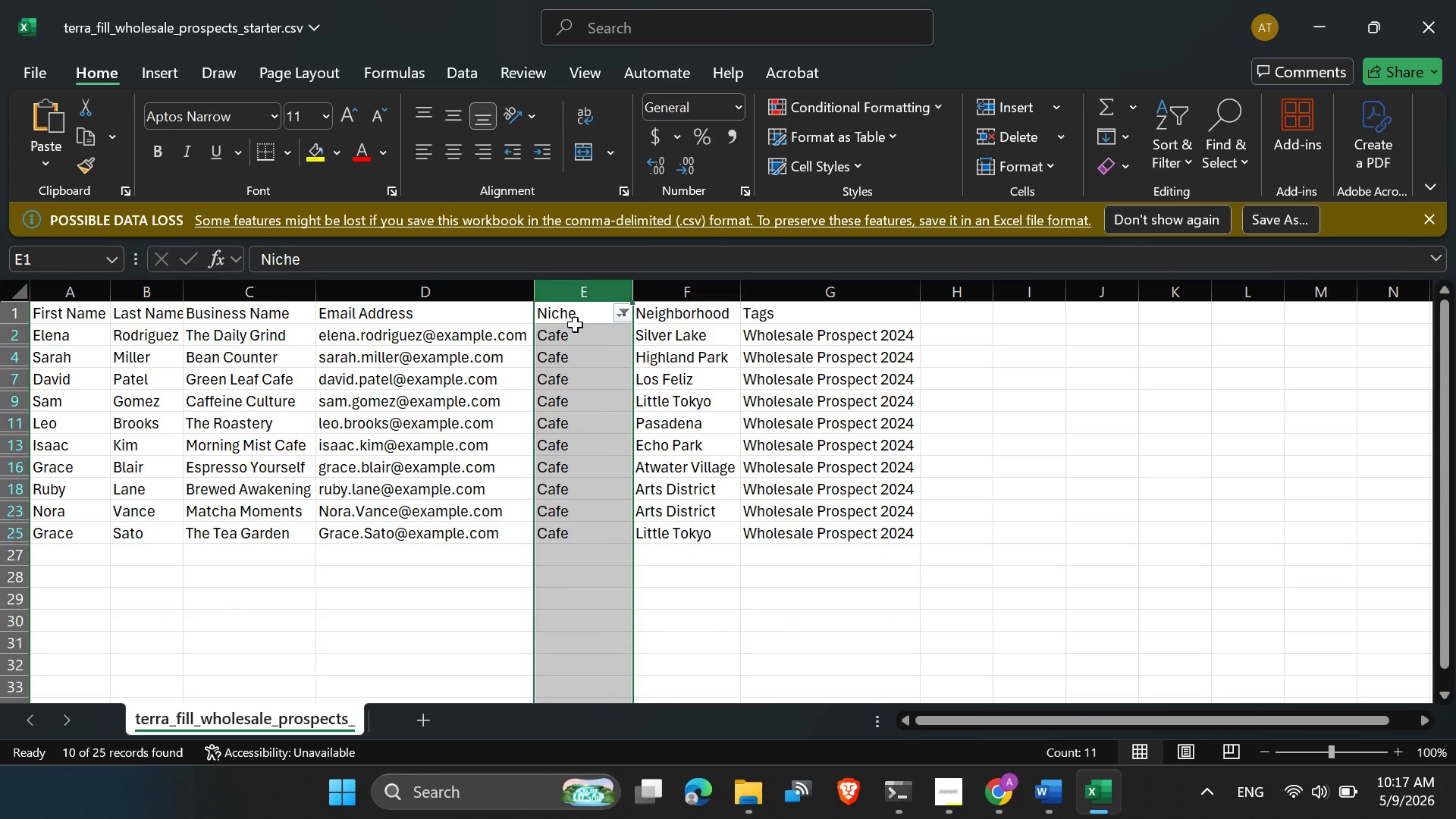 
left_click([572, 336])
 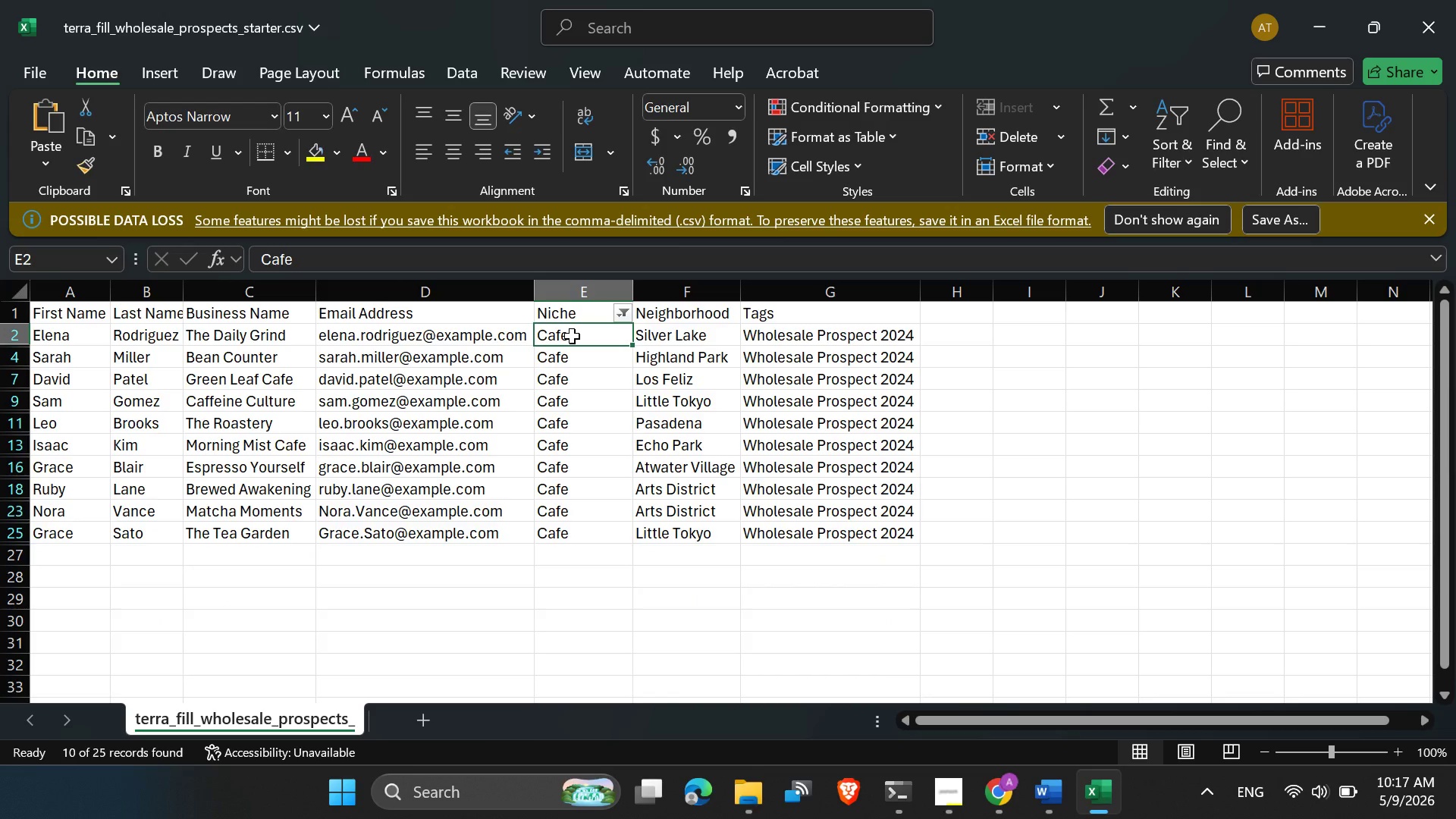 
key(Control+ControlLeft)
 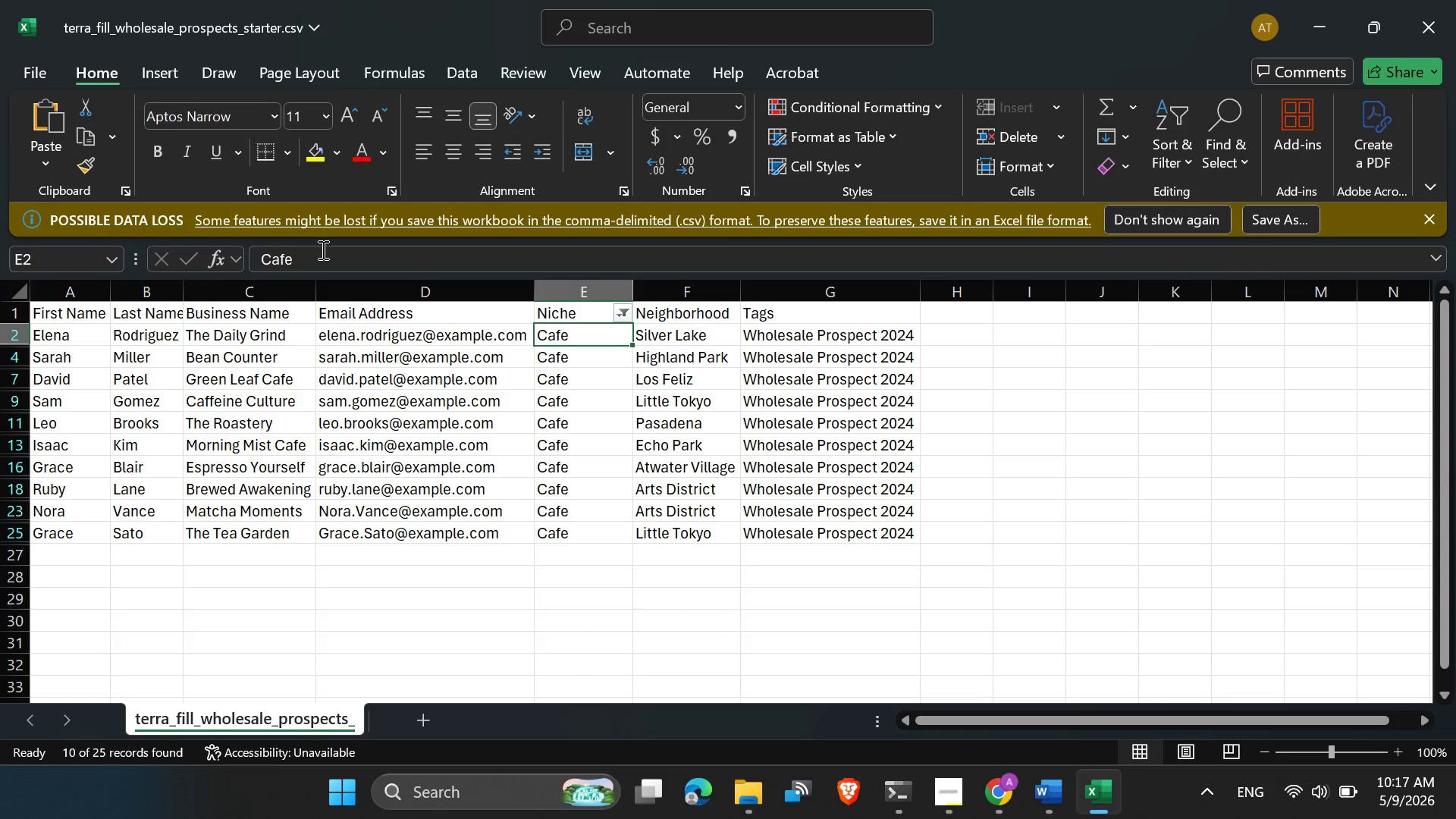 
left_click_drag(start_coordinate=[319, 251], to_coordinate=[233, 253])
 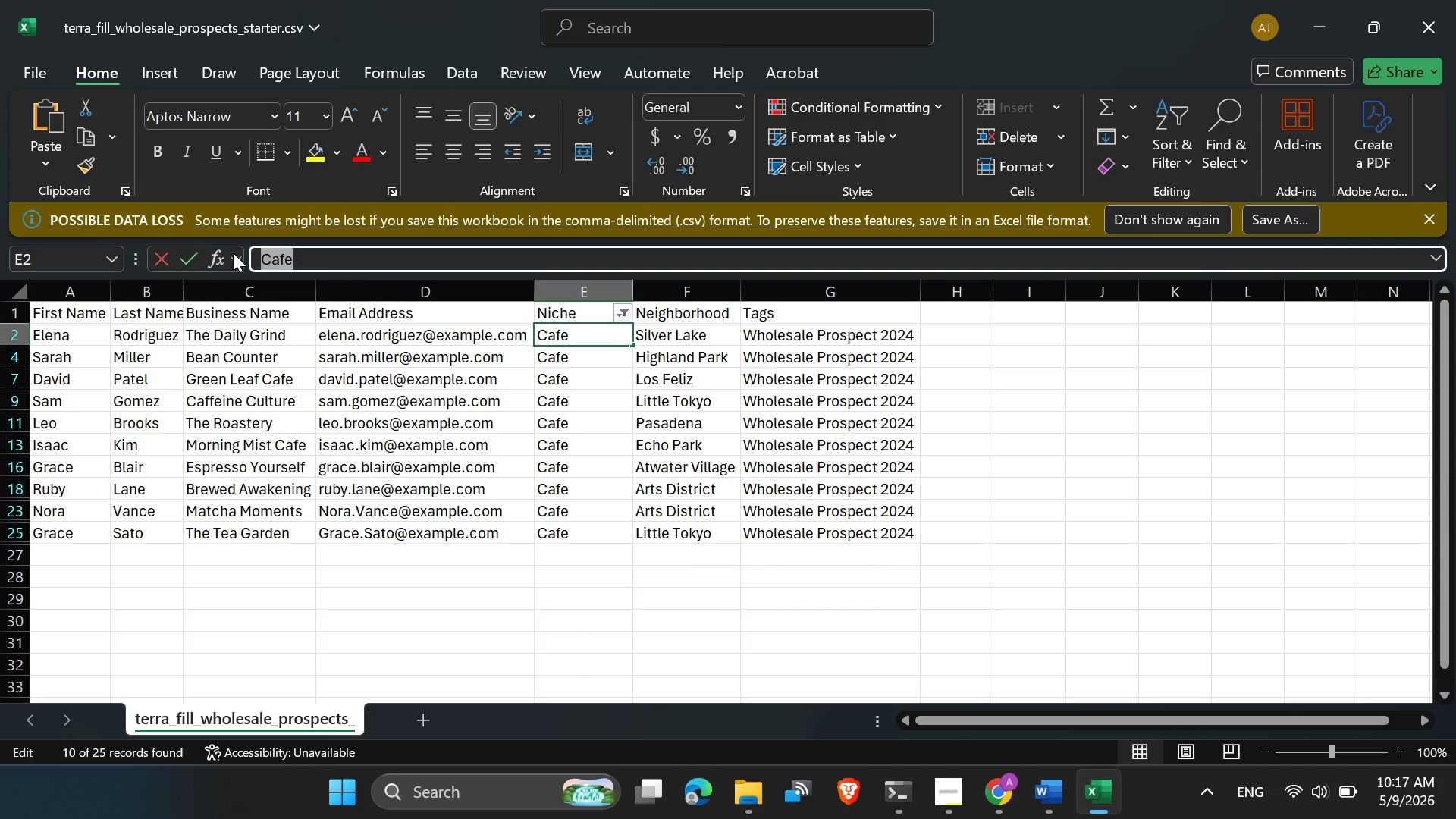 
key(Control+C)
 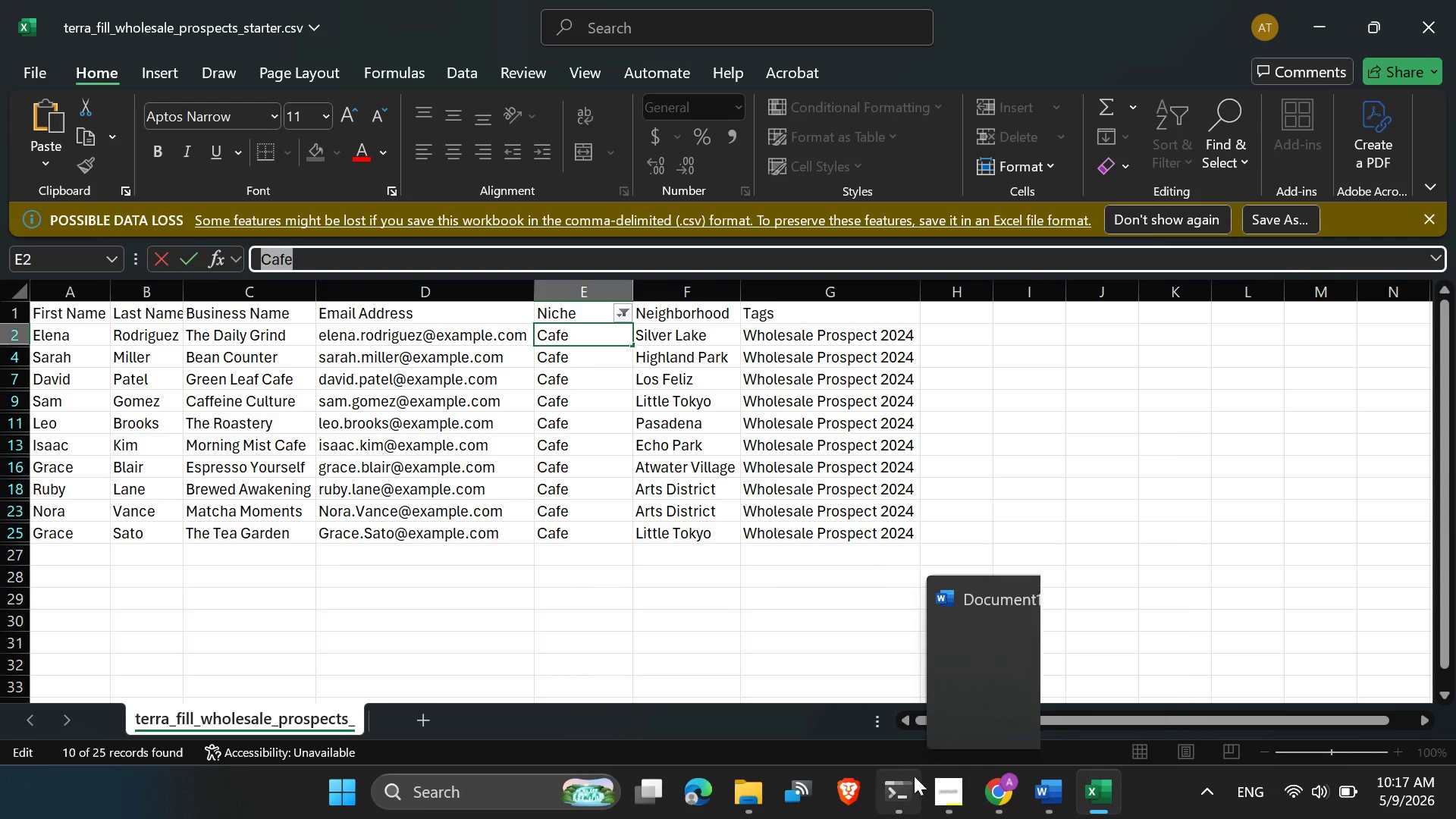 
left_click([997, 793])
 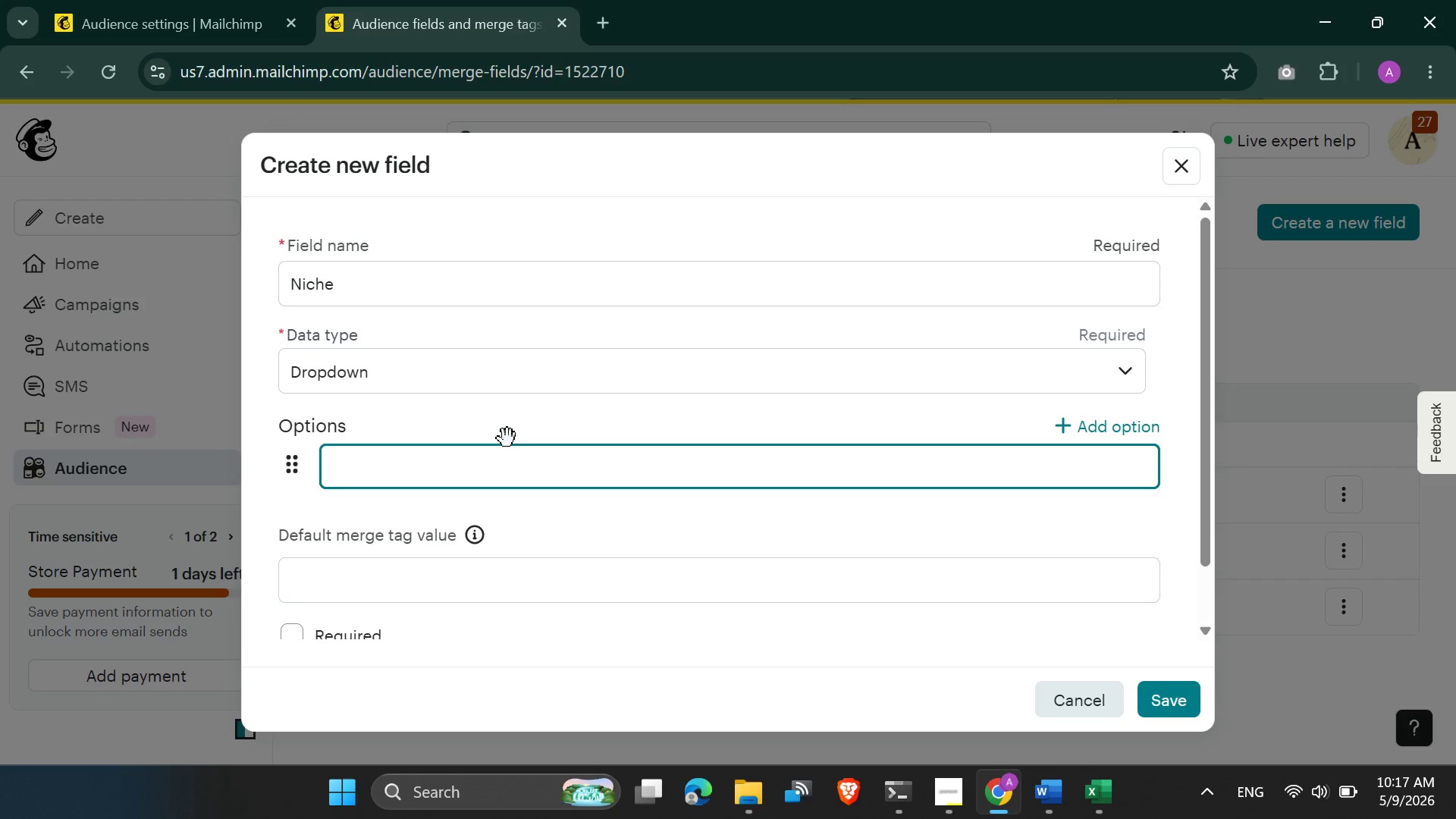 
key(Control+V)
 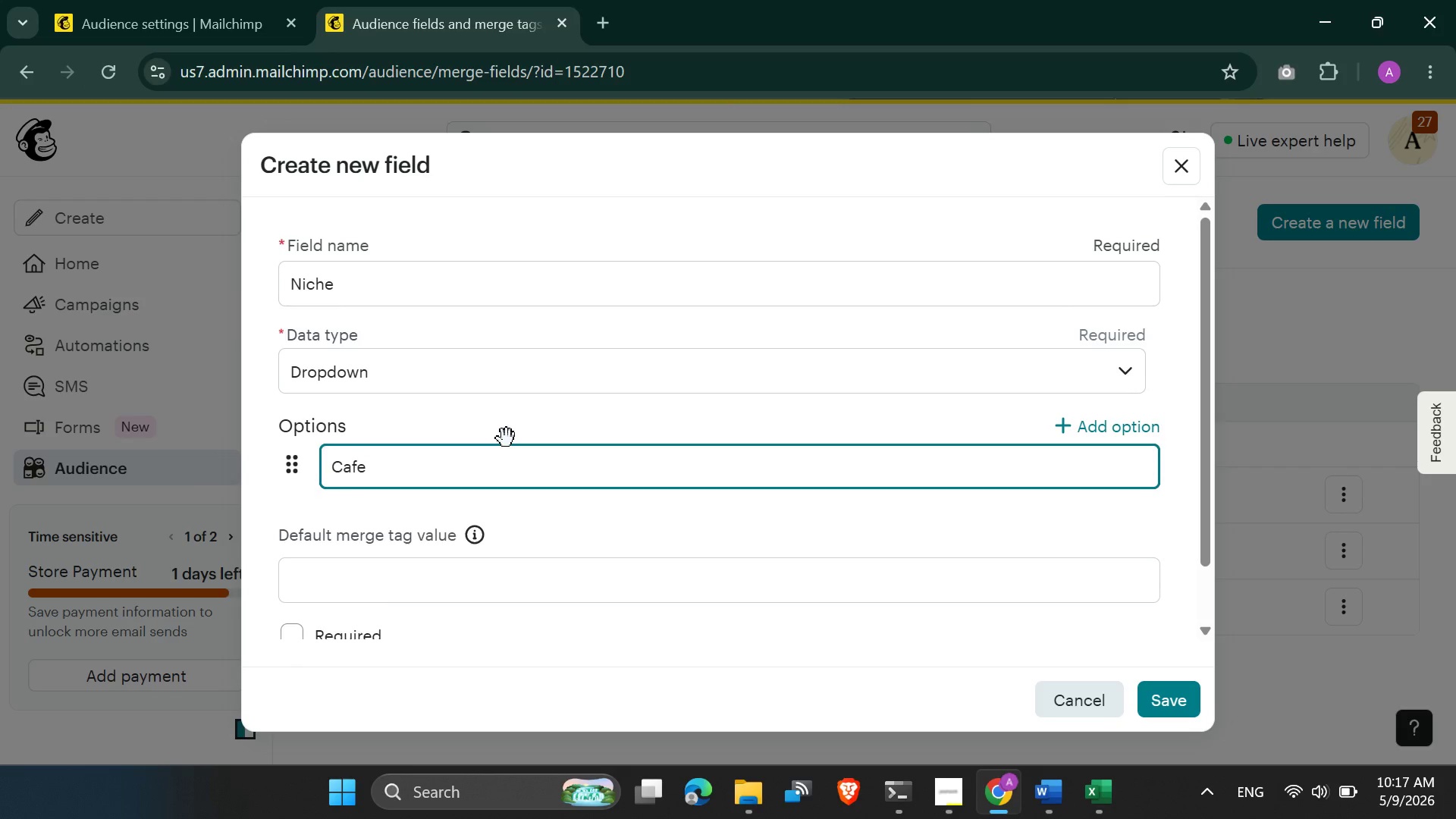 
key(Enter)
 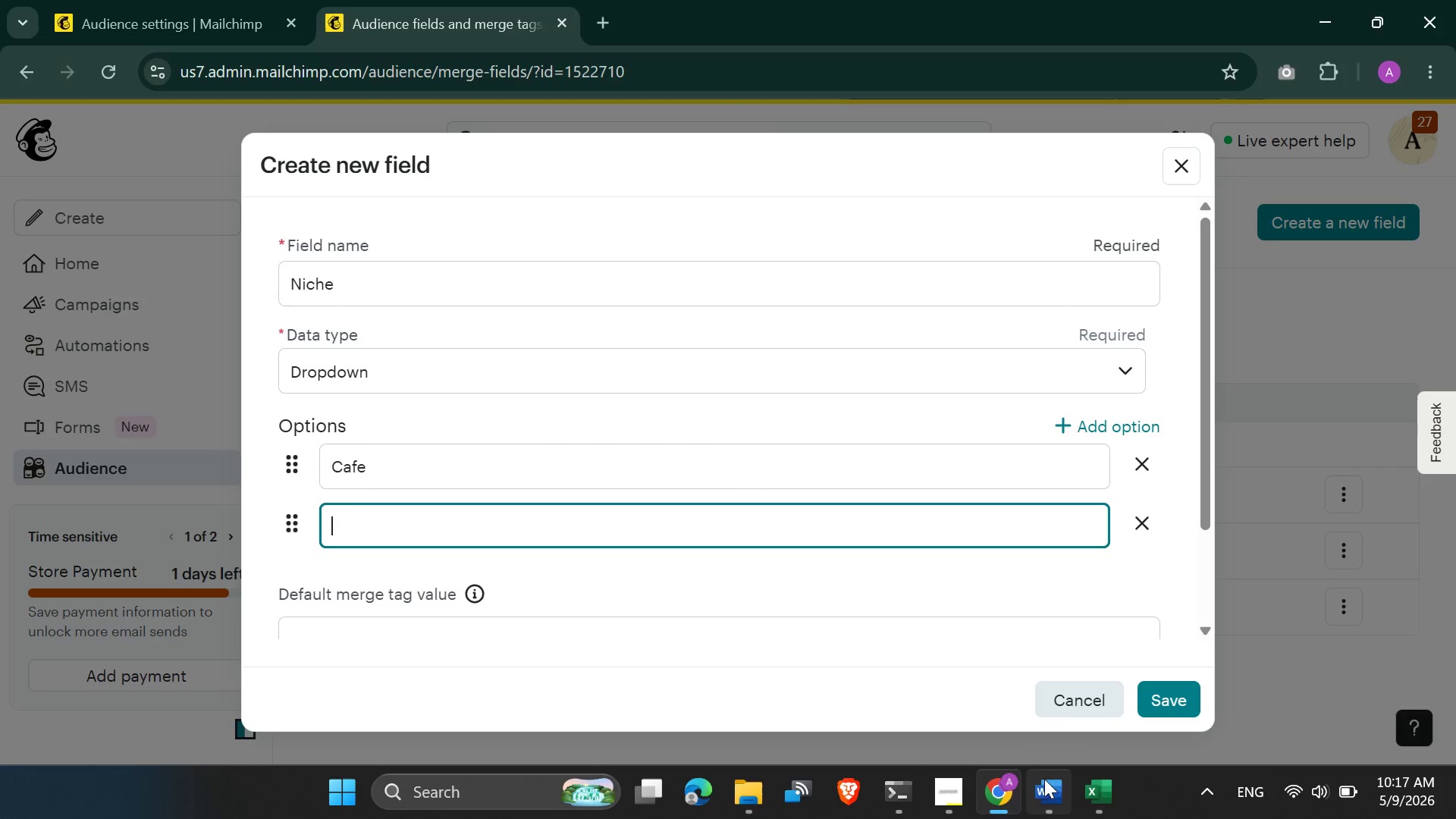 
left_click([1103, 791])
 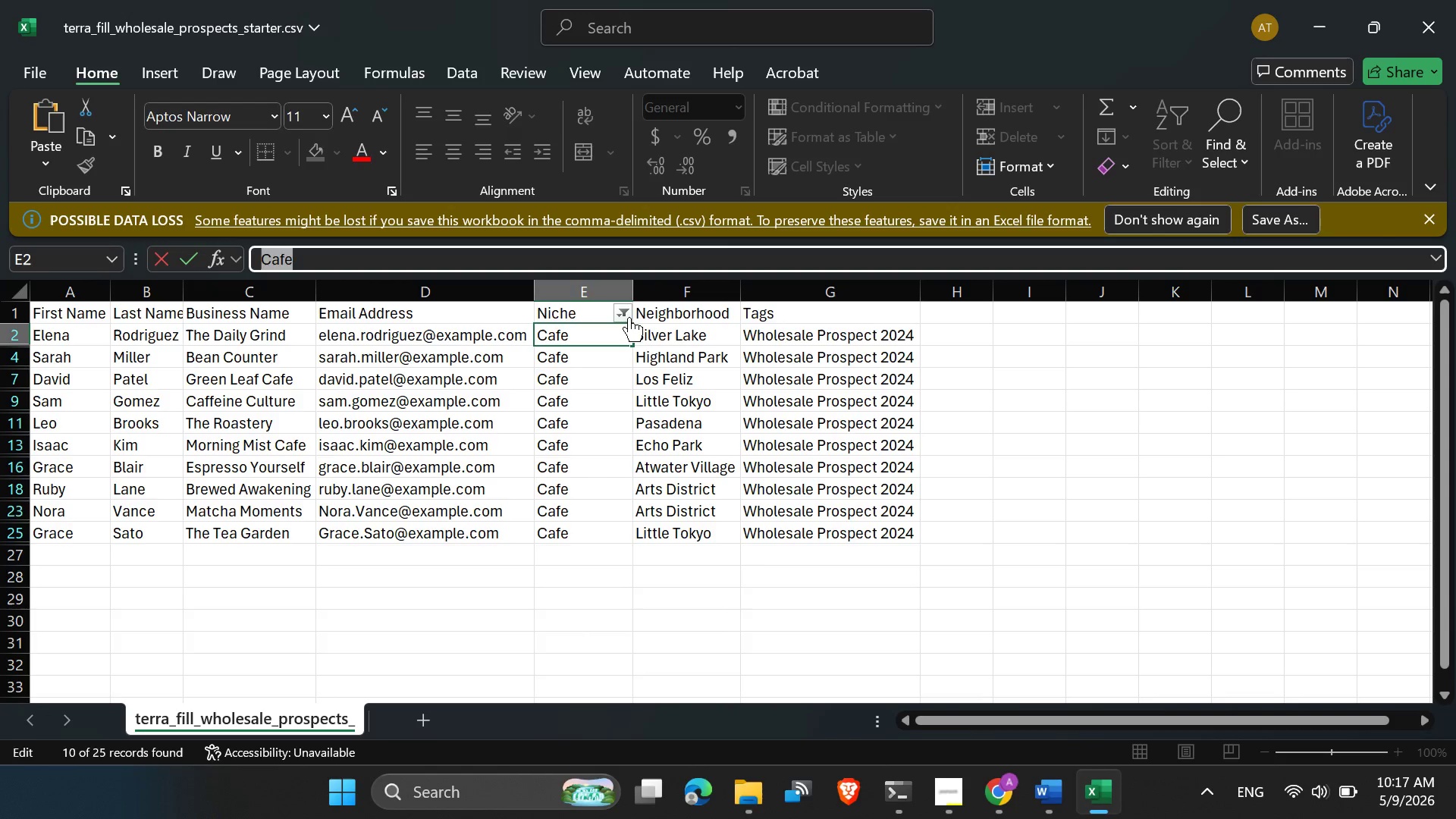 
left_click([626, 312])
 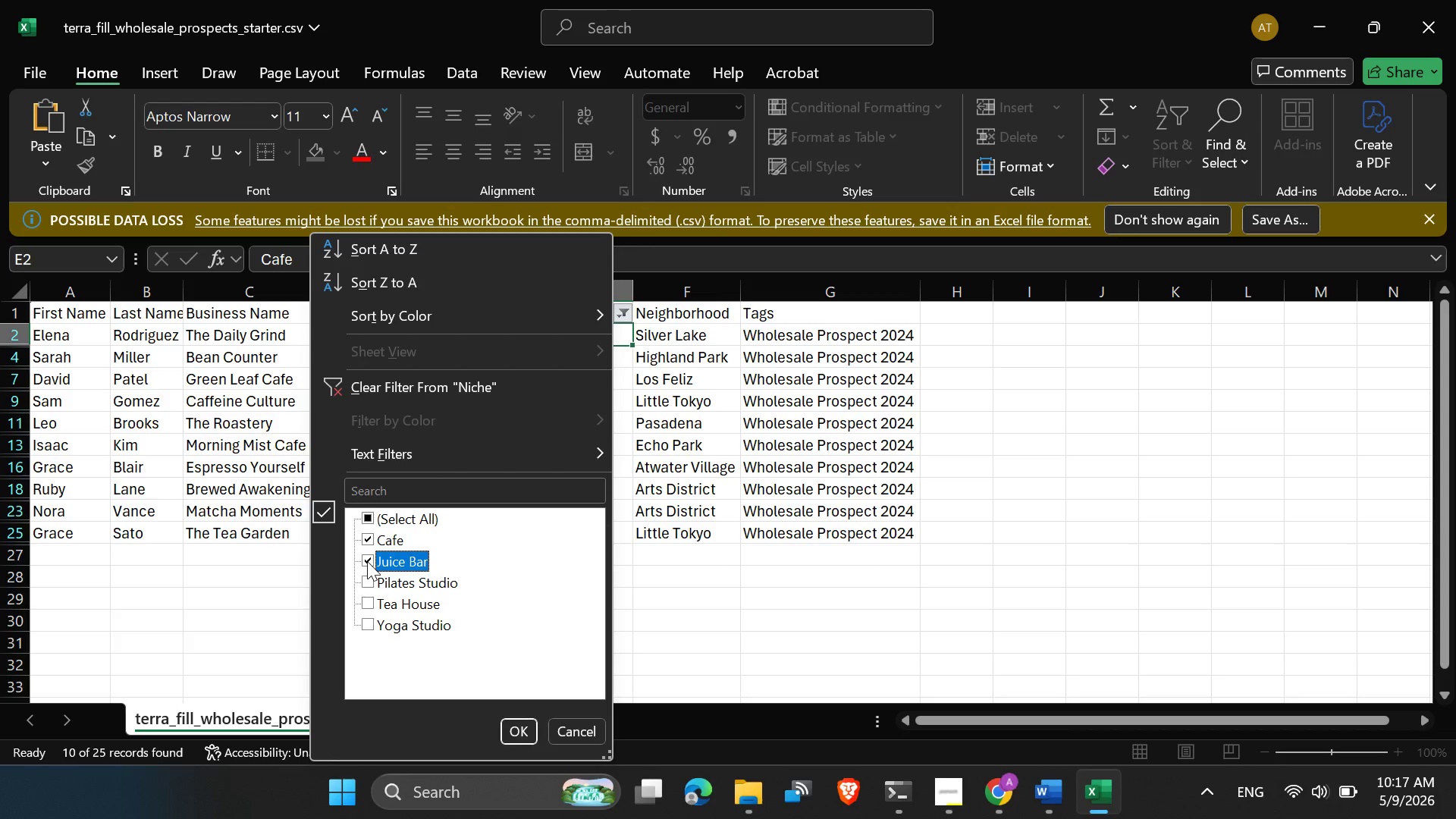 
double_click([388, 539])
 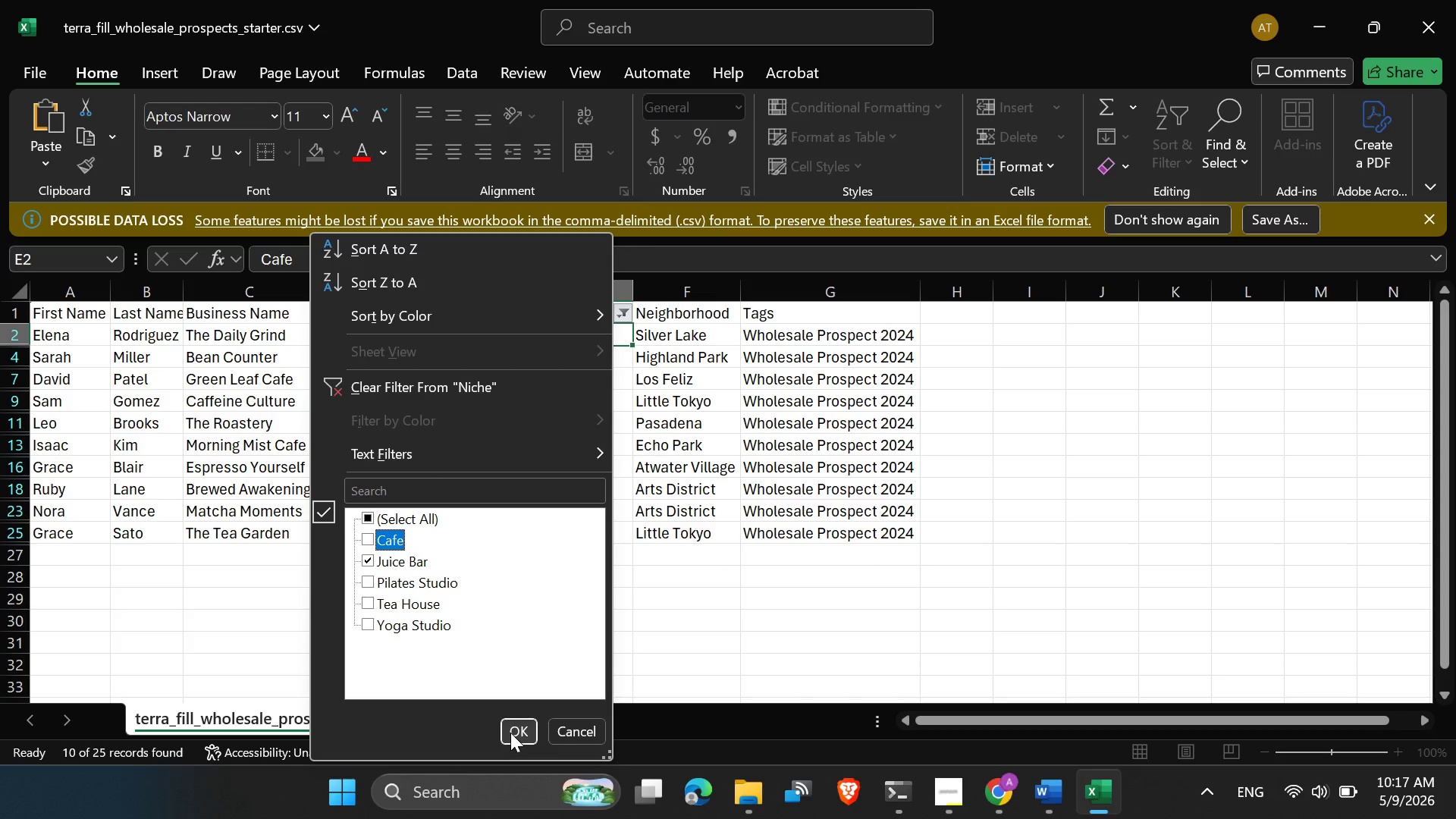 
left_click([510, 733])
 